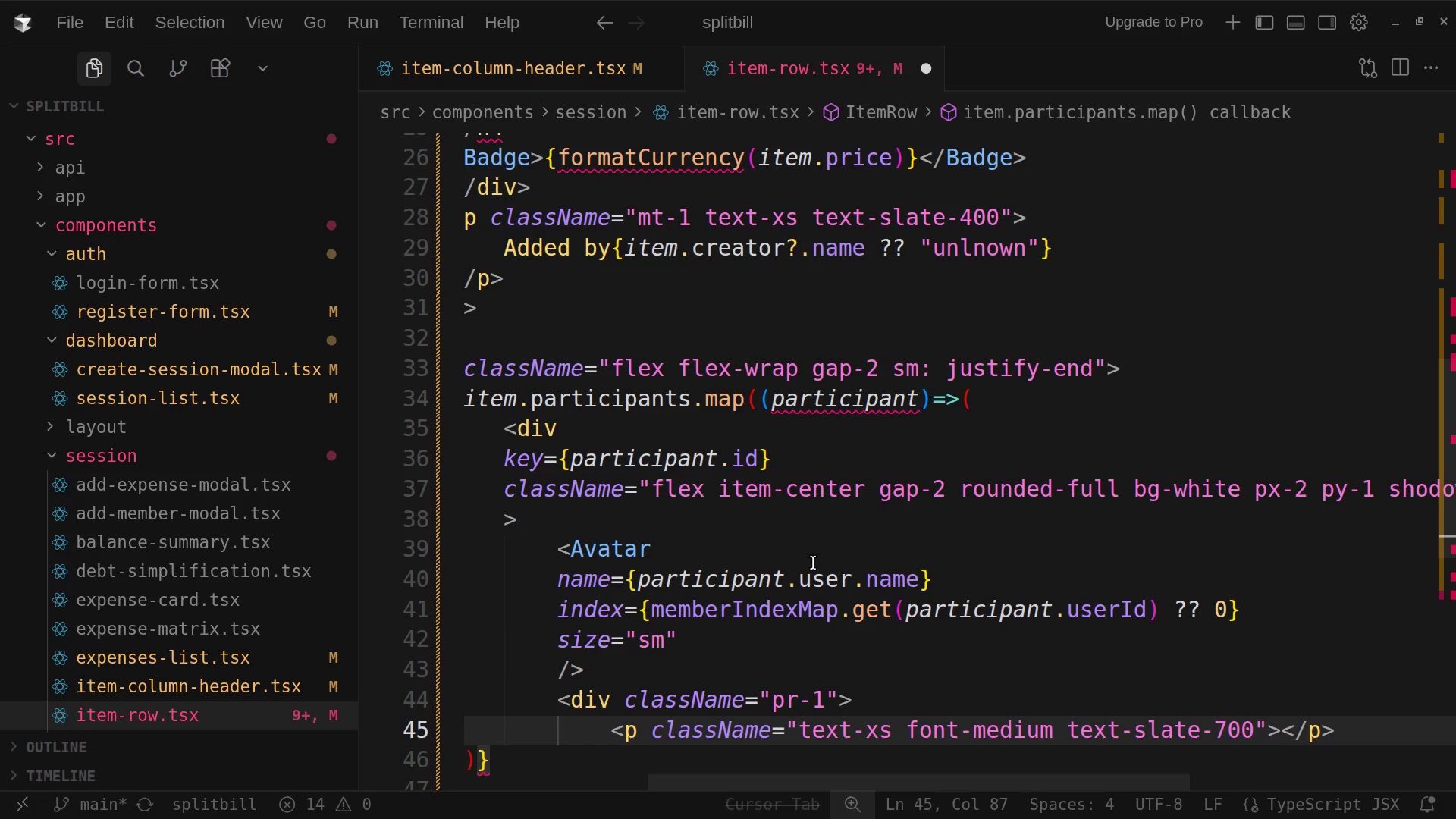 
wait(5.26)
 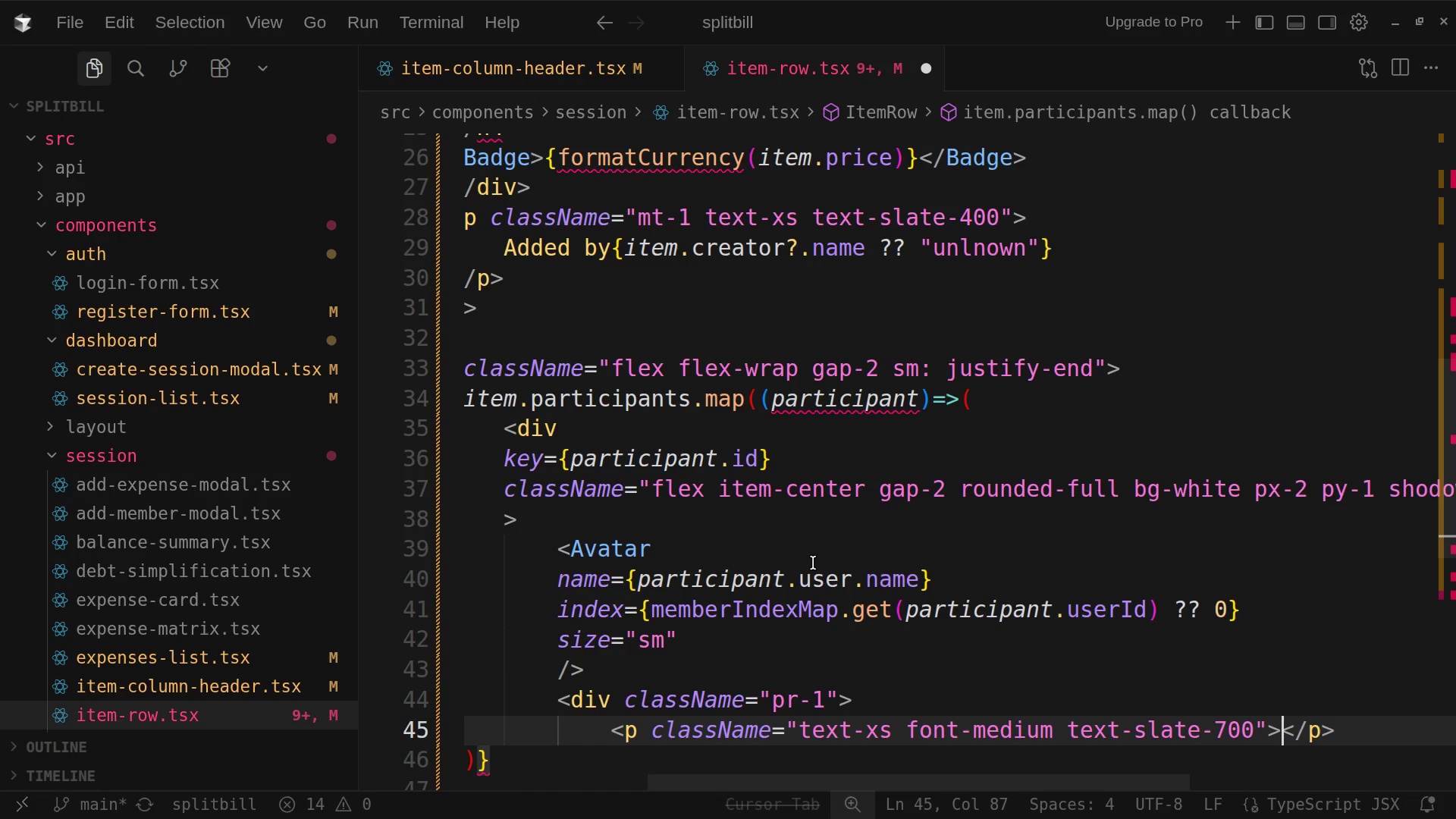 
key(Enter)
 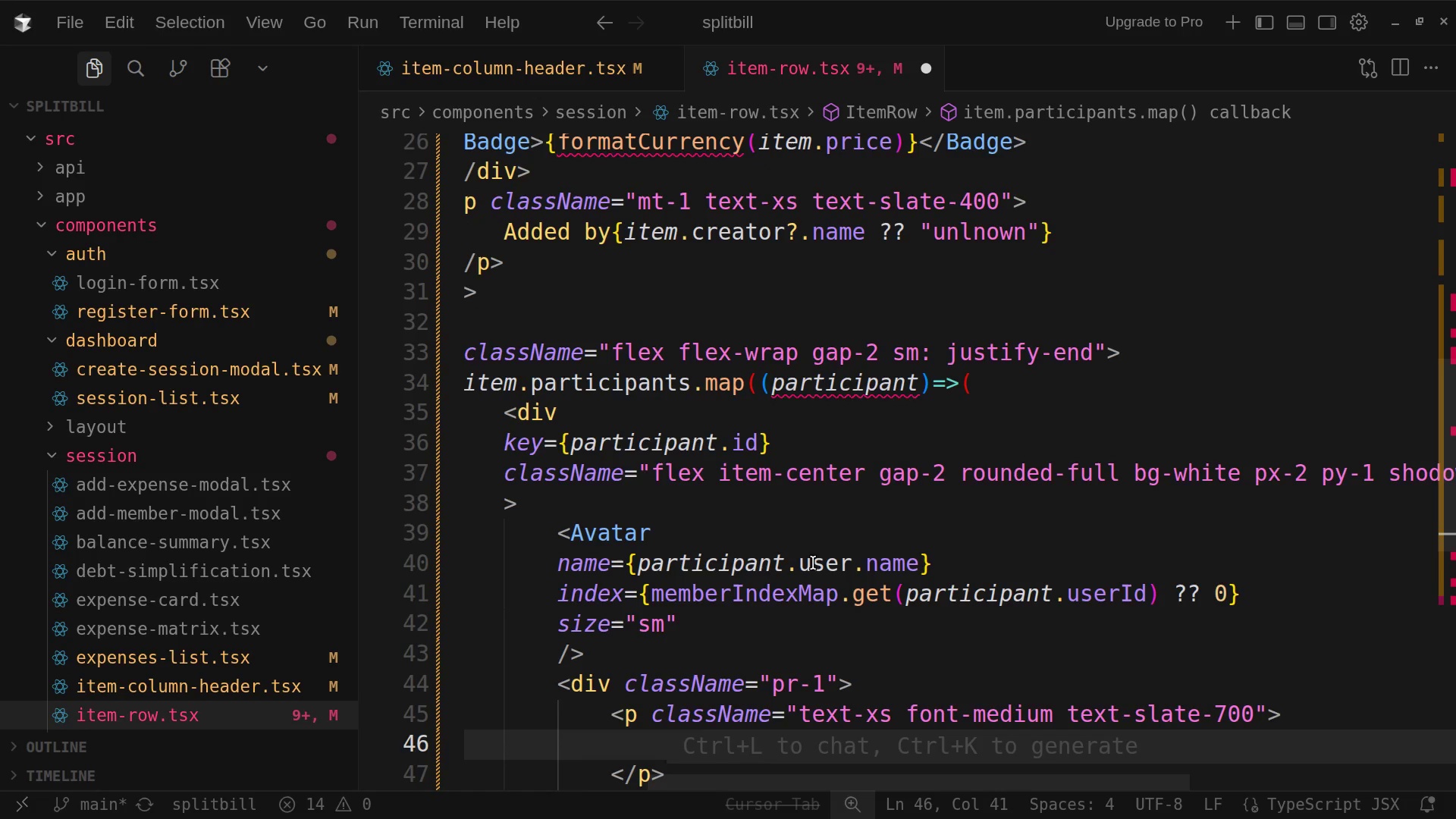 
type(parti)
 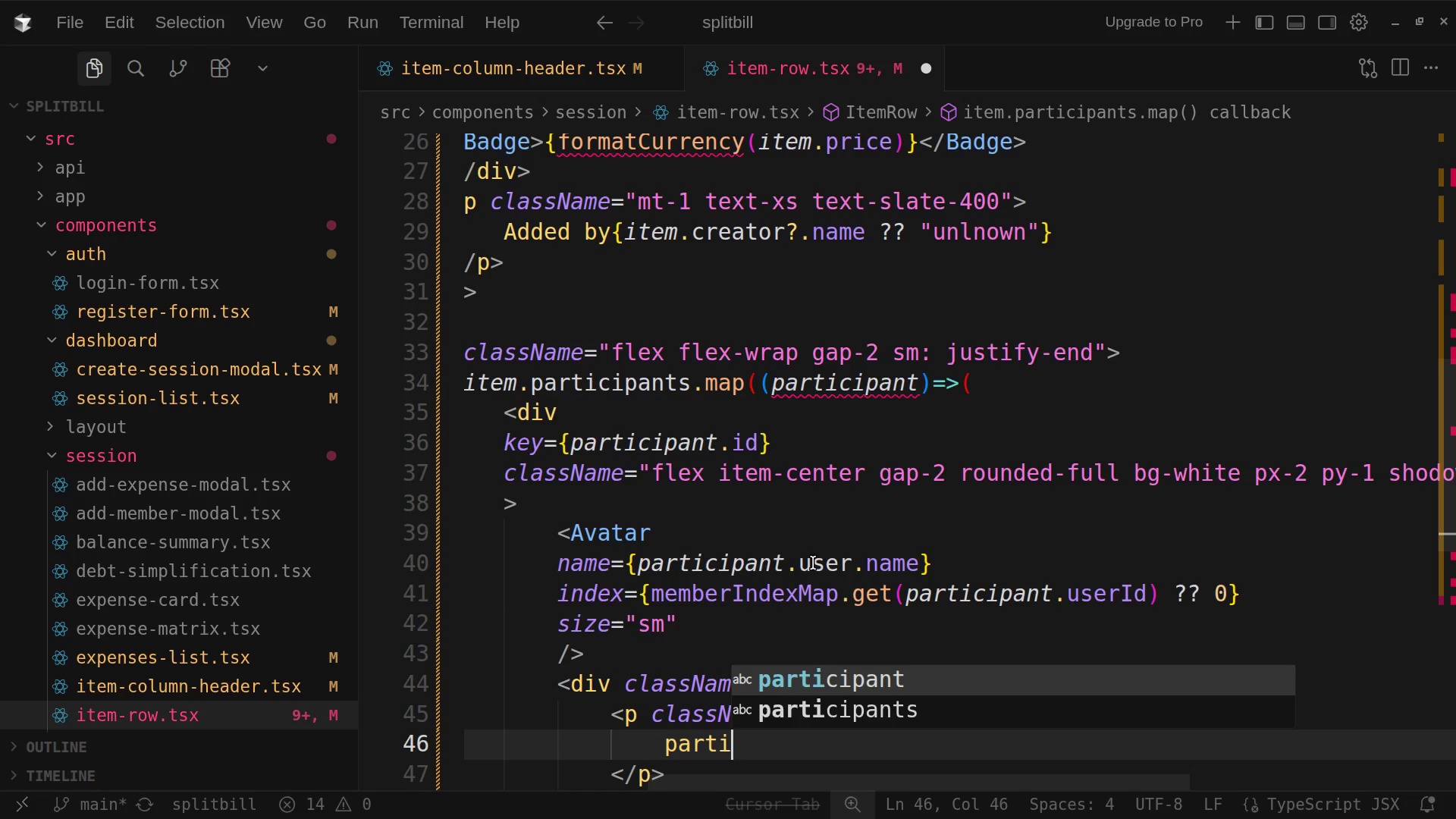 
wait(5.3)
 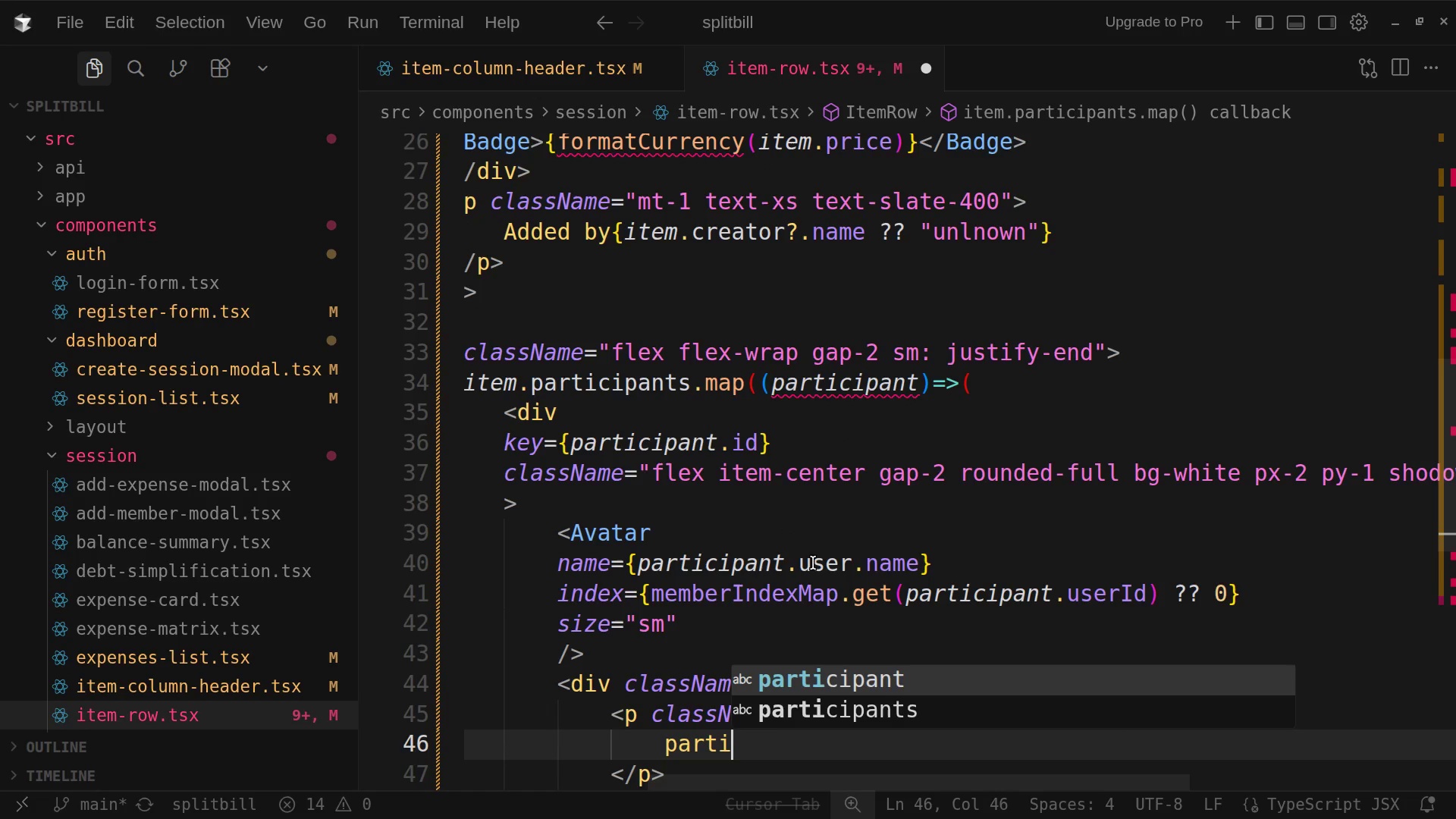 
key(Backspace)
key(Backspace)
key(Backspace)
key(Backspace)
key(Backspace)
type({participa)
 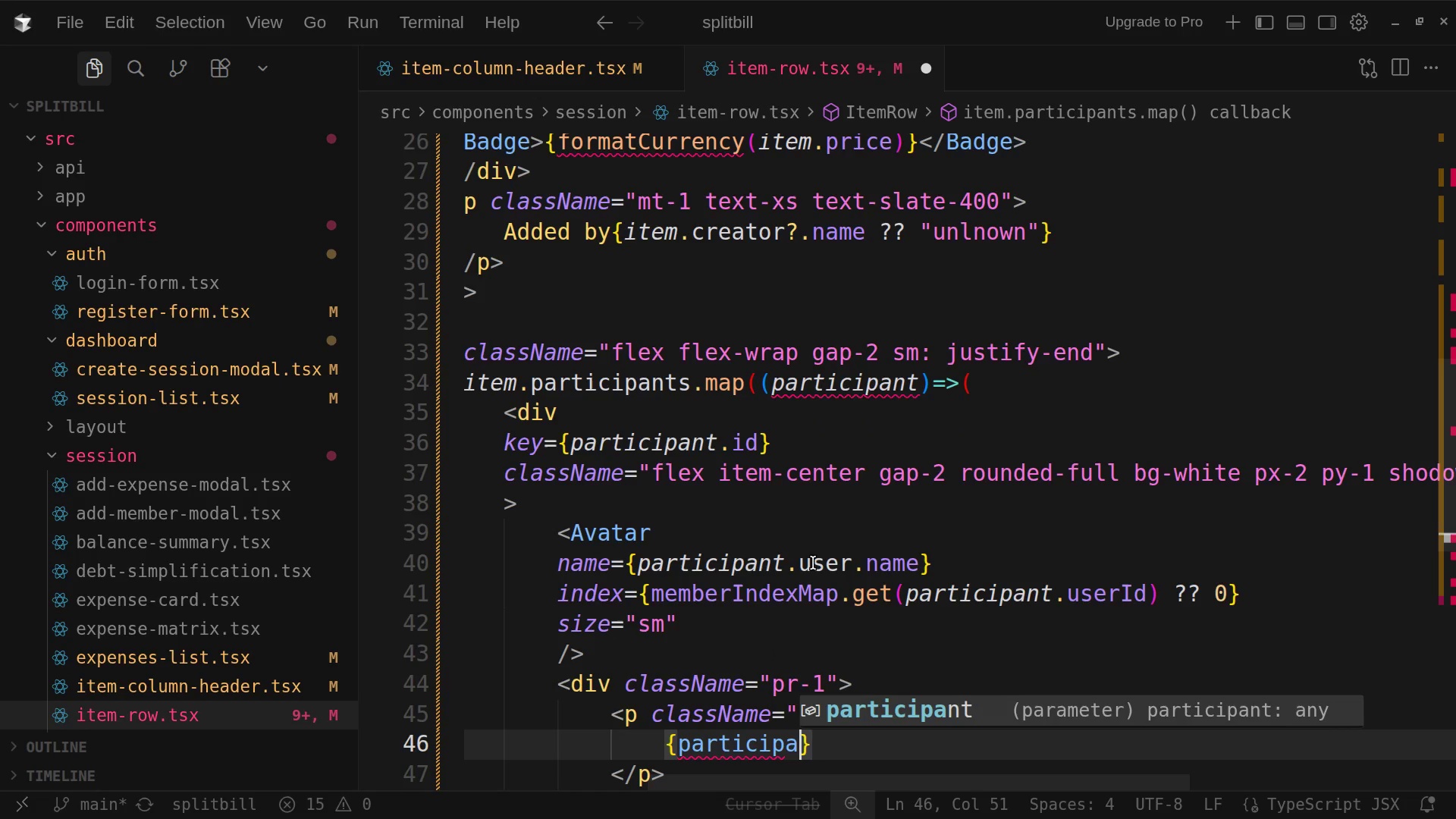 
type(nt)
 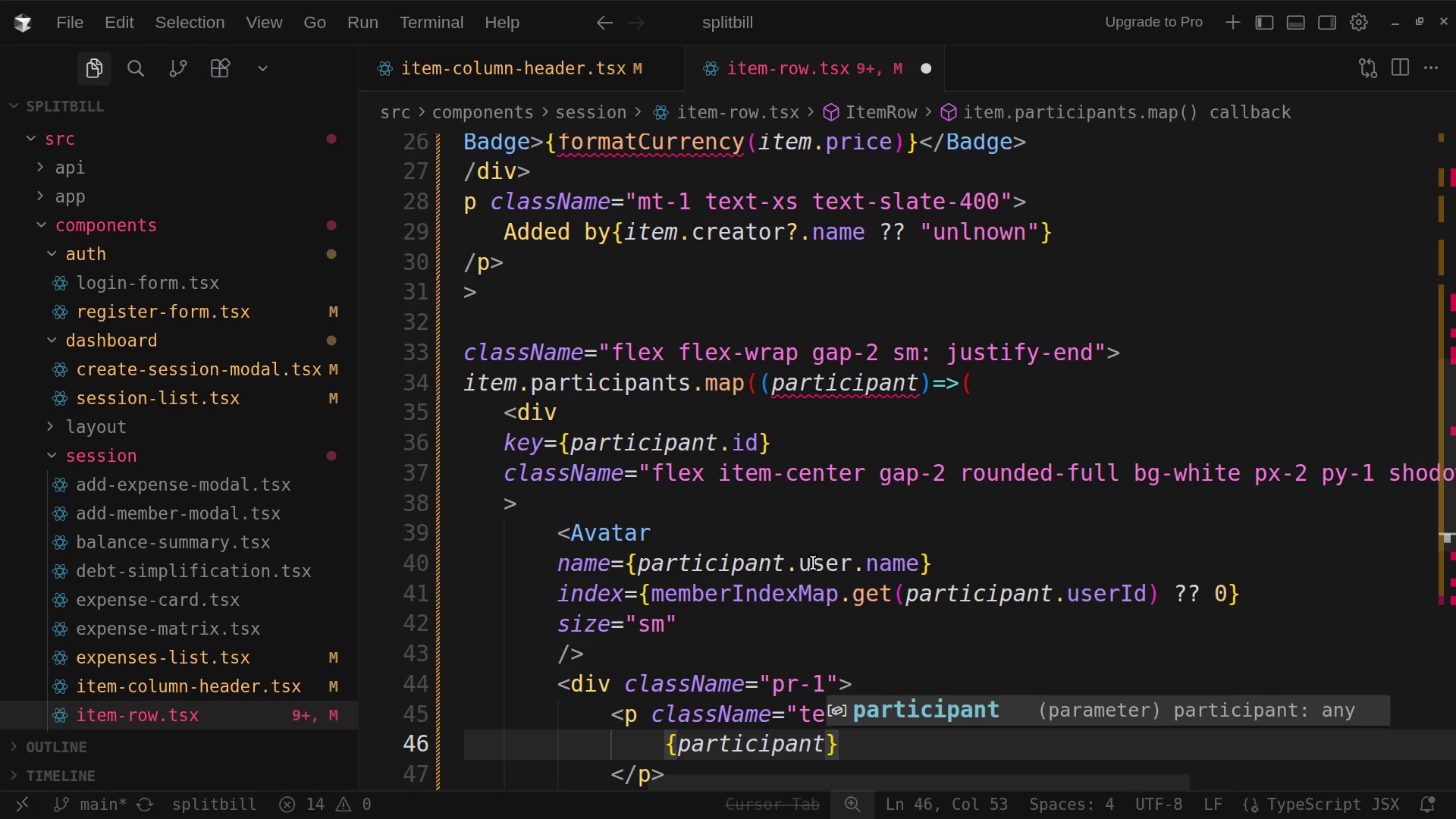 
wait(12.78)
 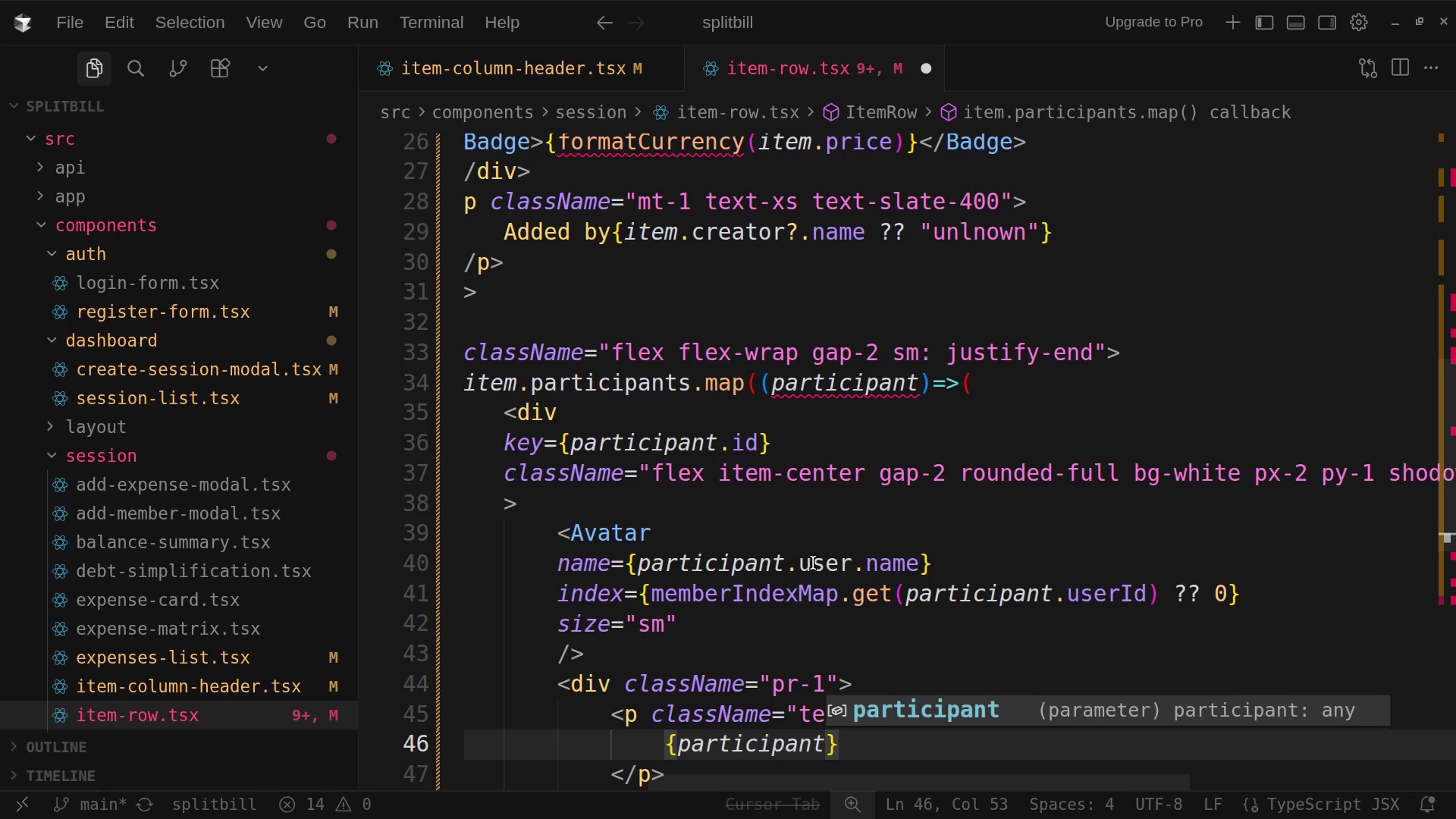 
left_click([911, 708])
 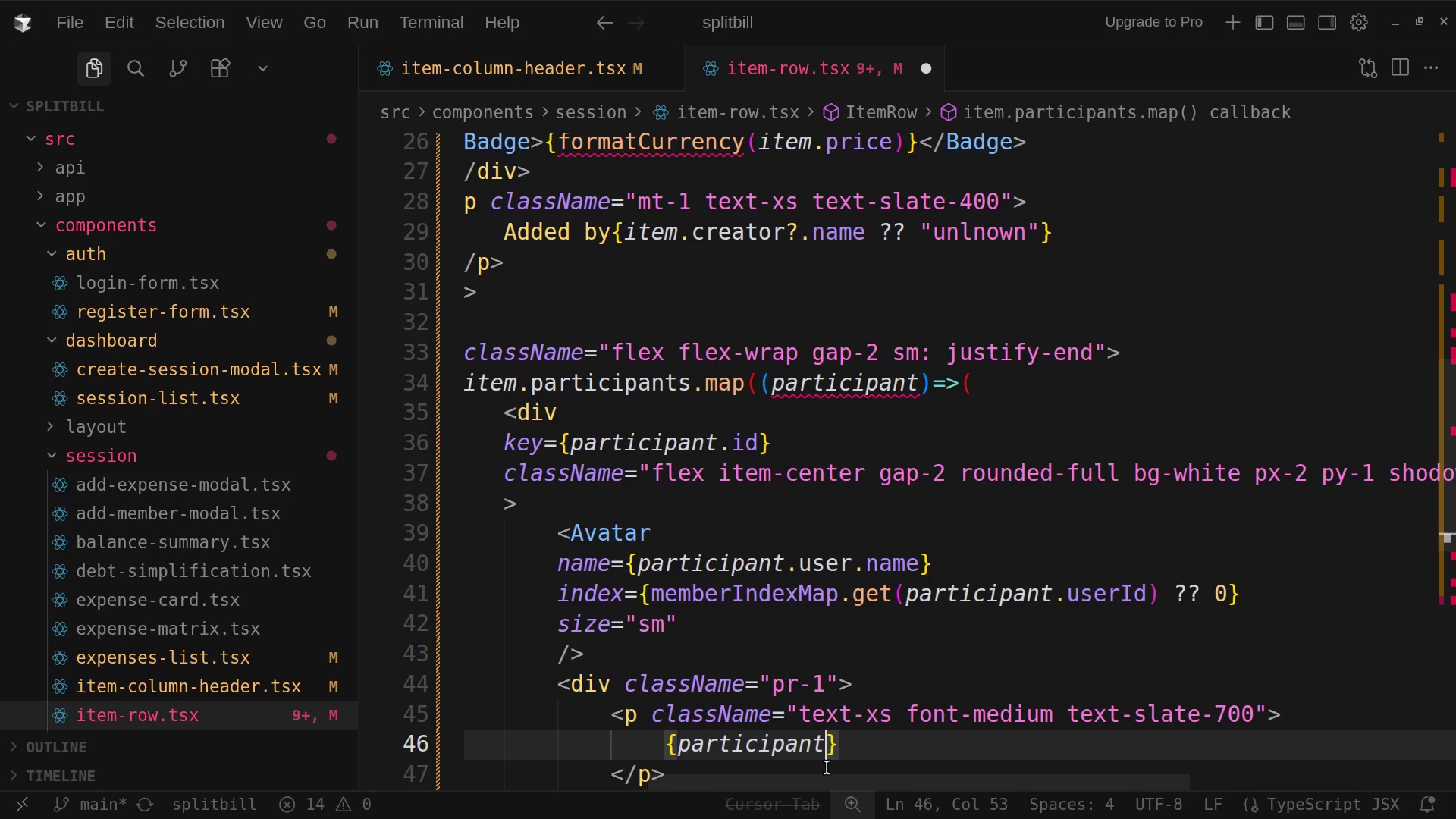 
wait(20.43)
 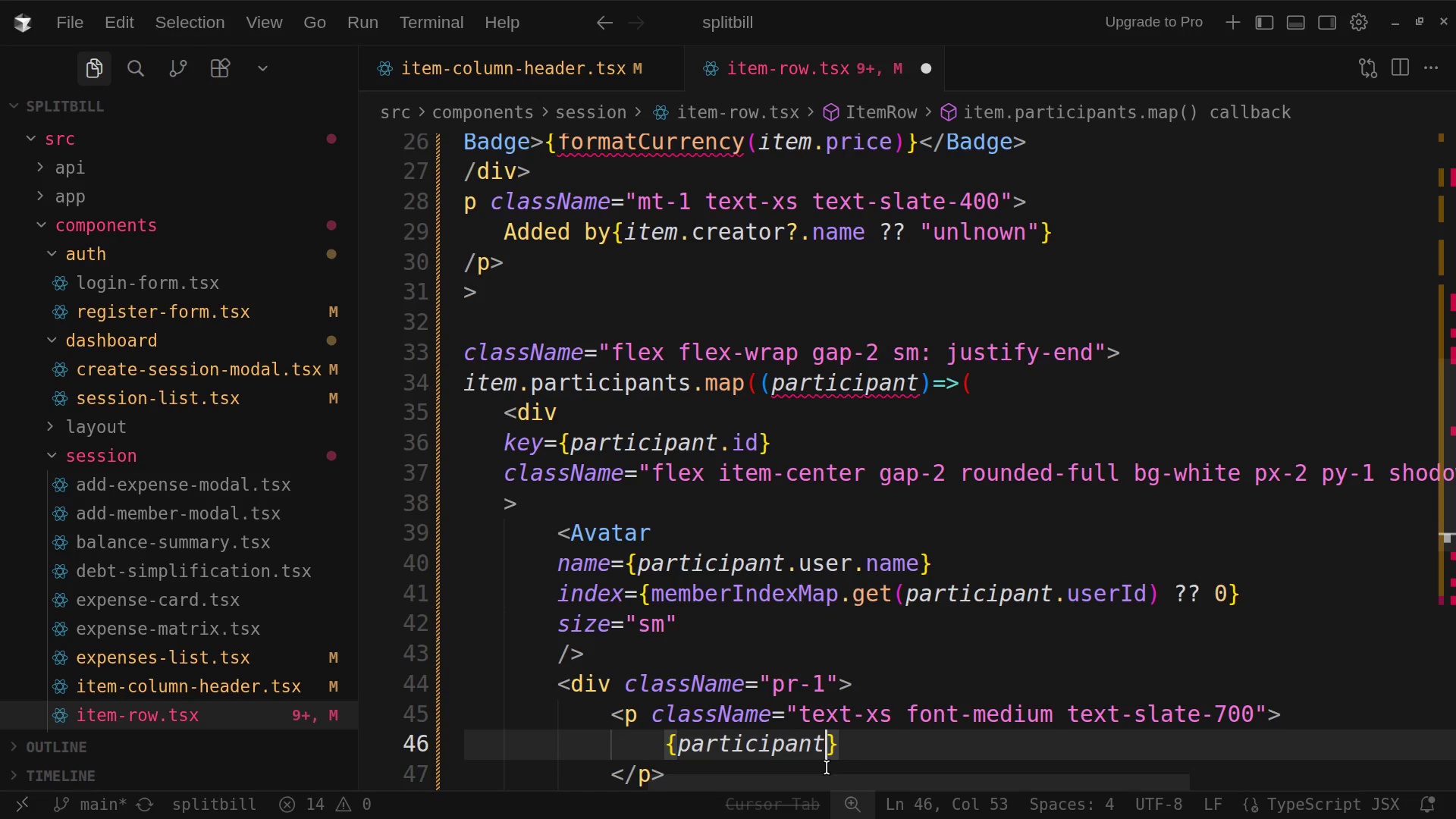 
type(.user)
 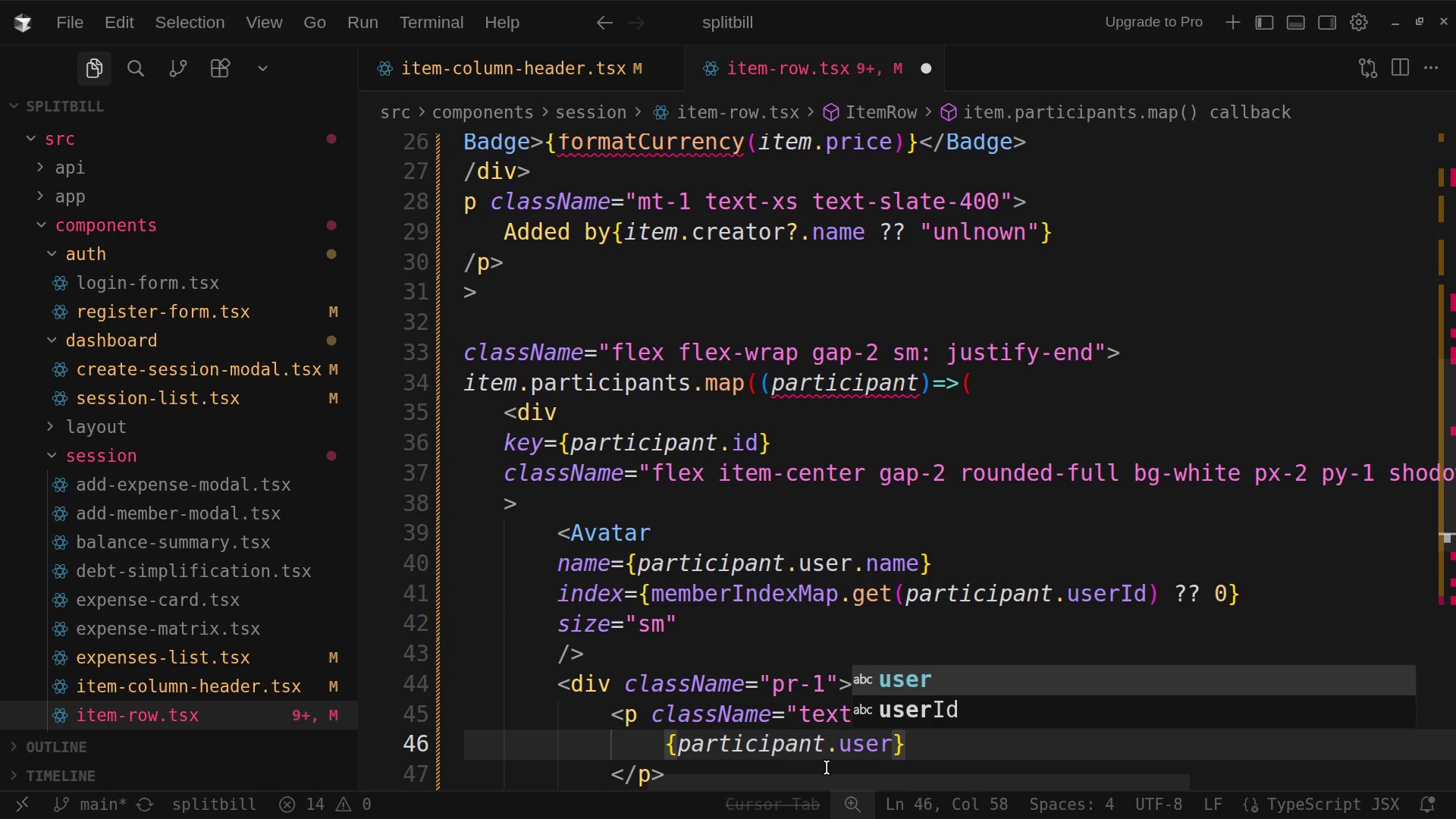 
type(.name)
 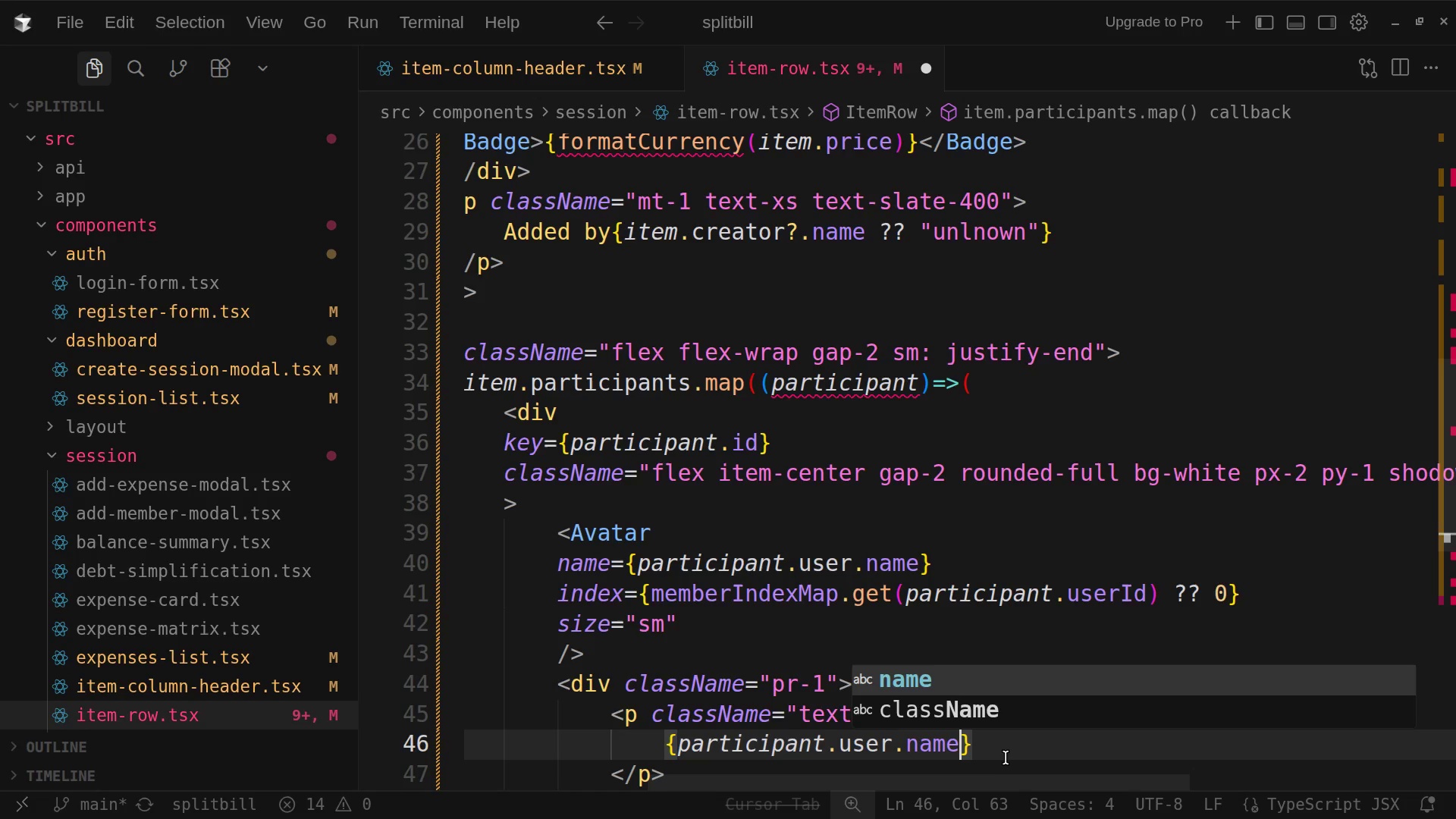 
wait(7.0)
 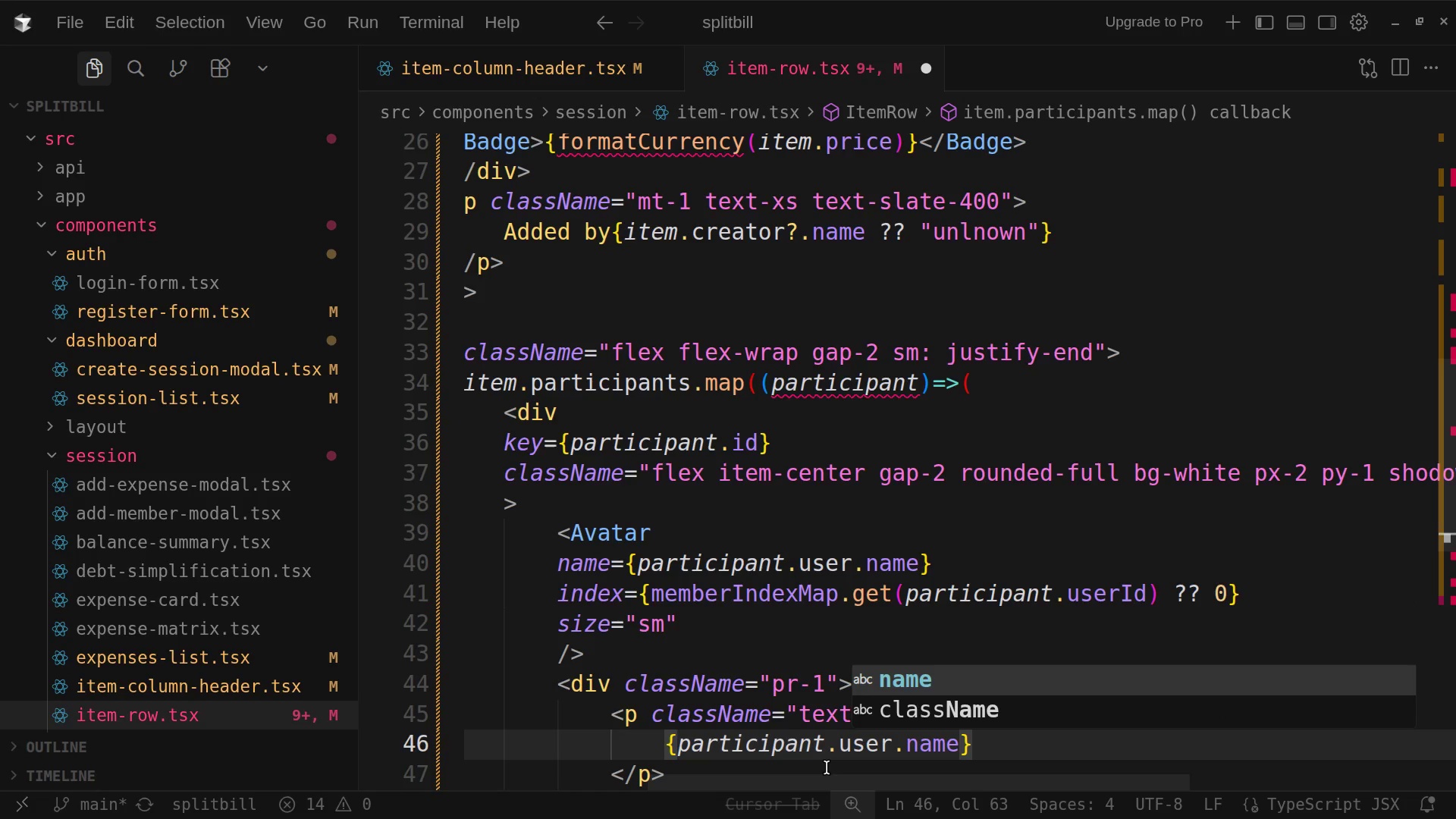 
scroll: coordinate [954, 754], scroll_direction: down, amount: 6.0
 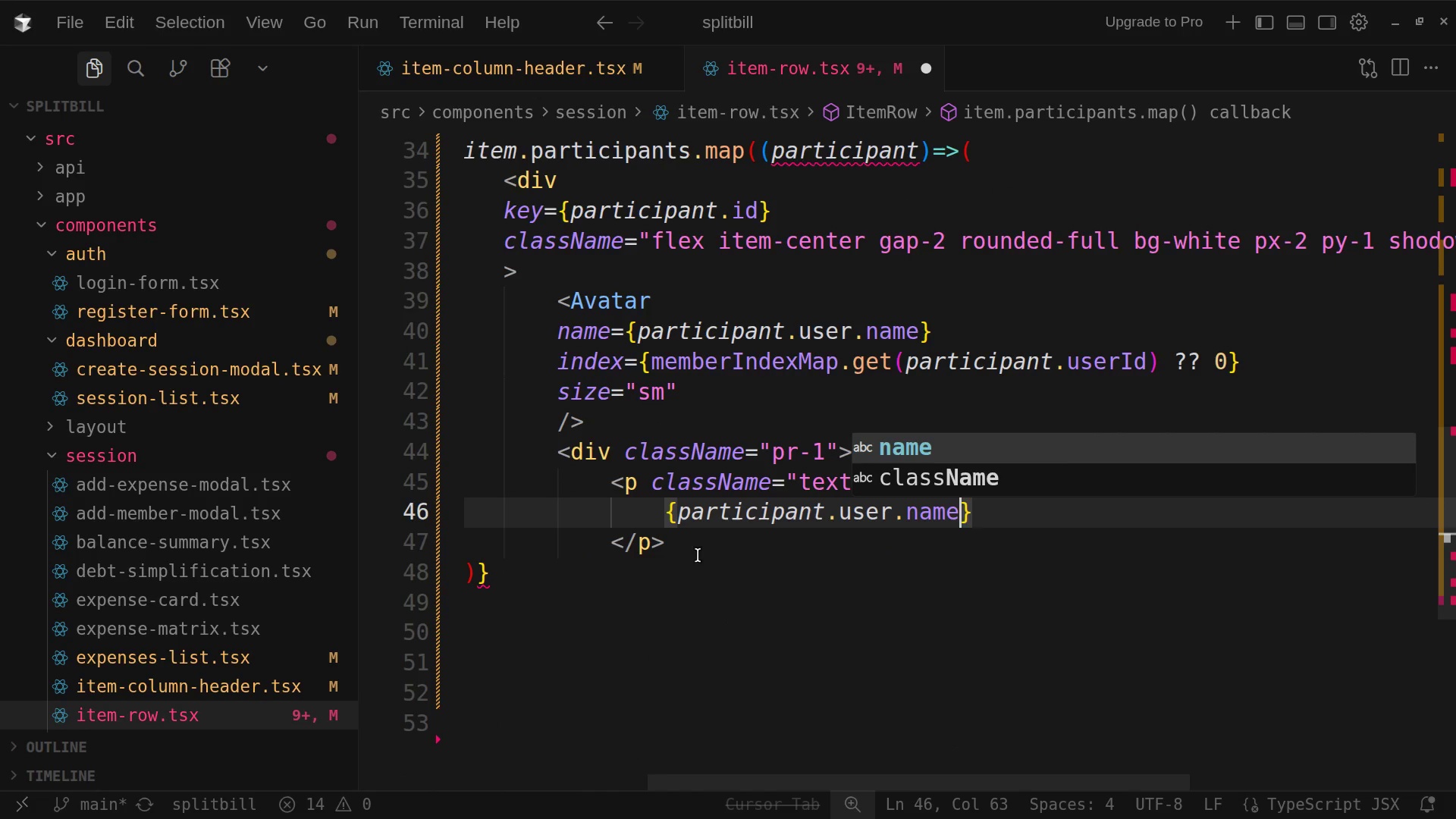 
left_click([686, 549])
 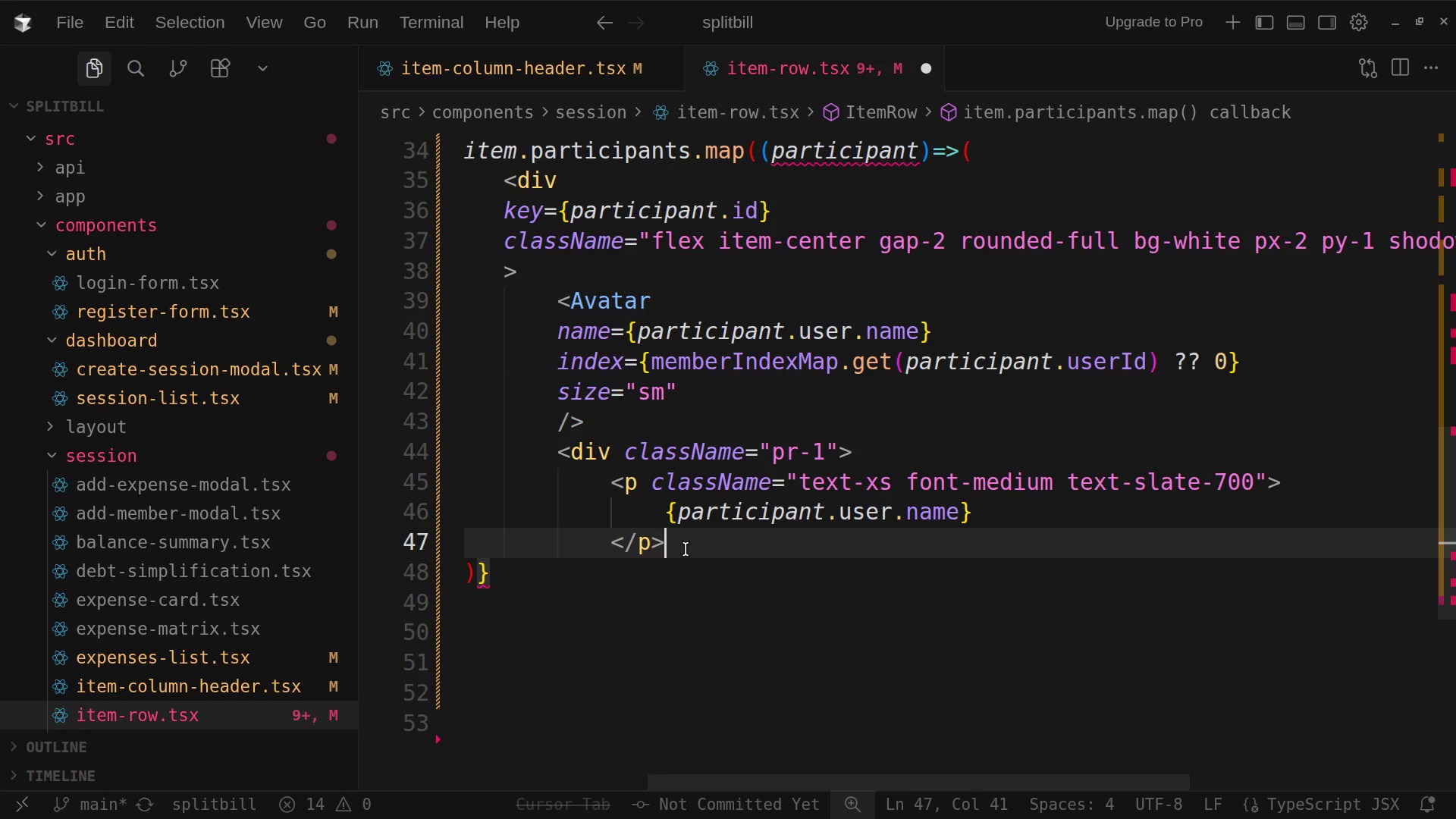 
key(Enter)
 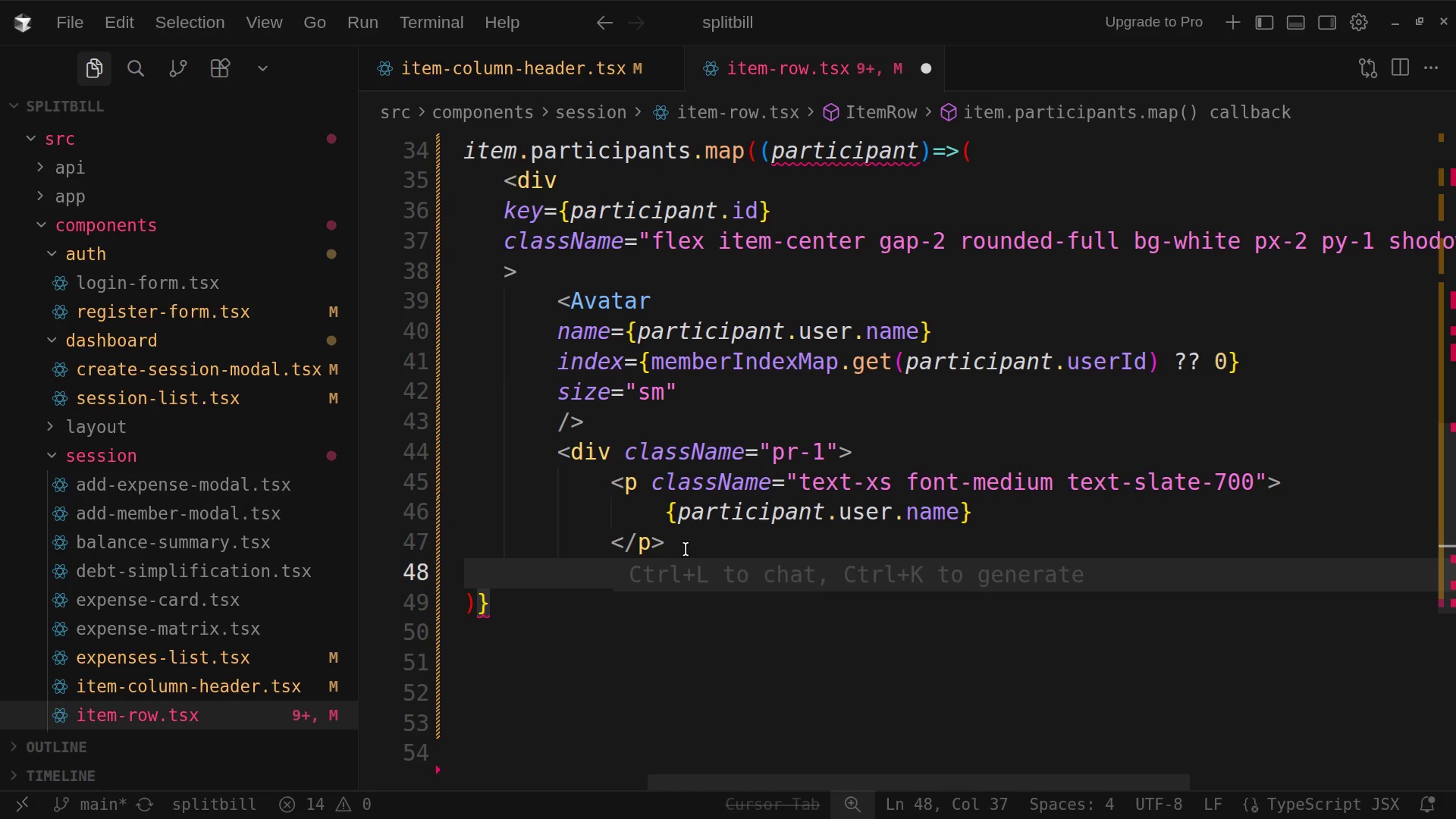 
wait(5.37)
 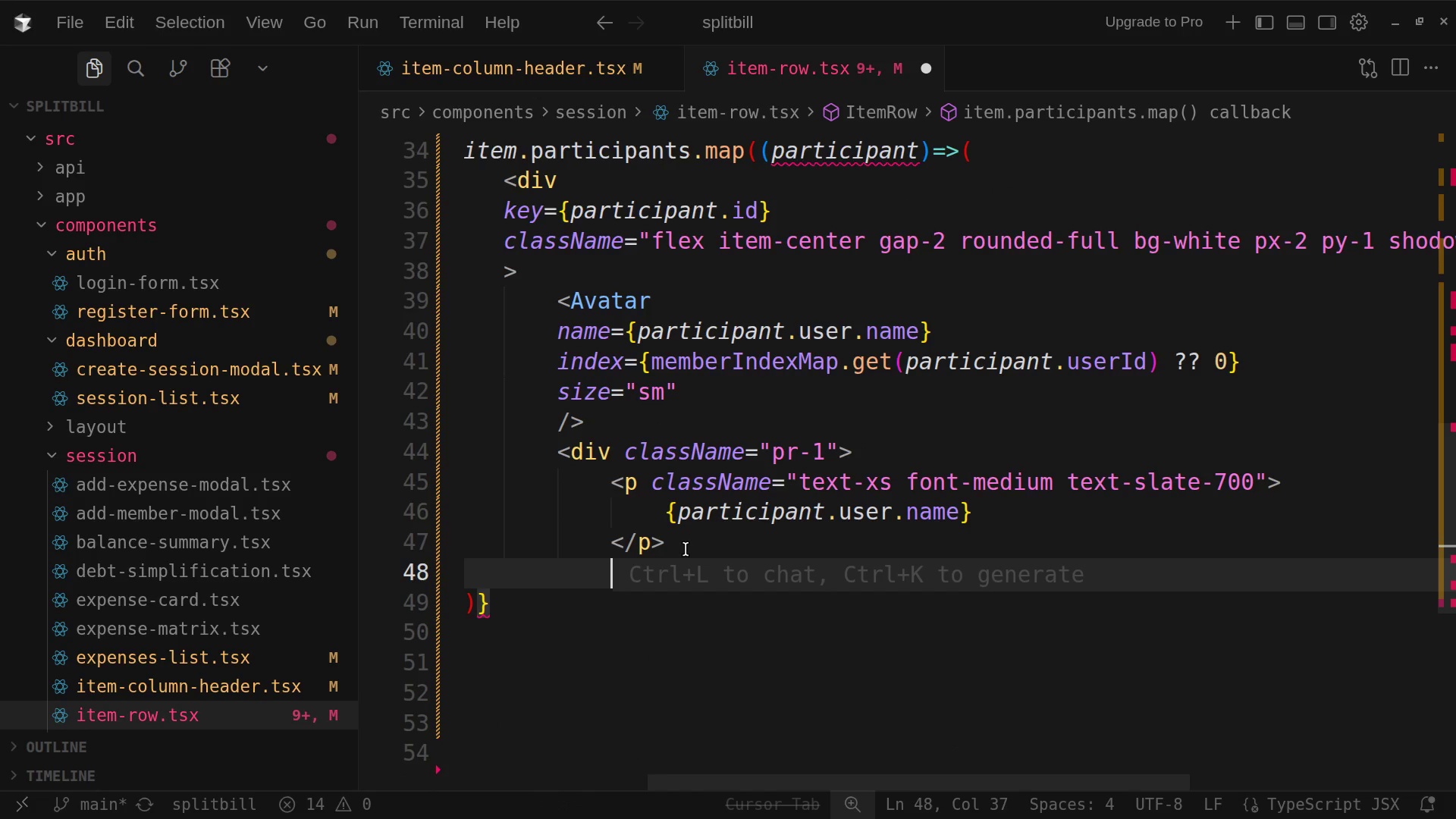 
key(P)
 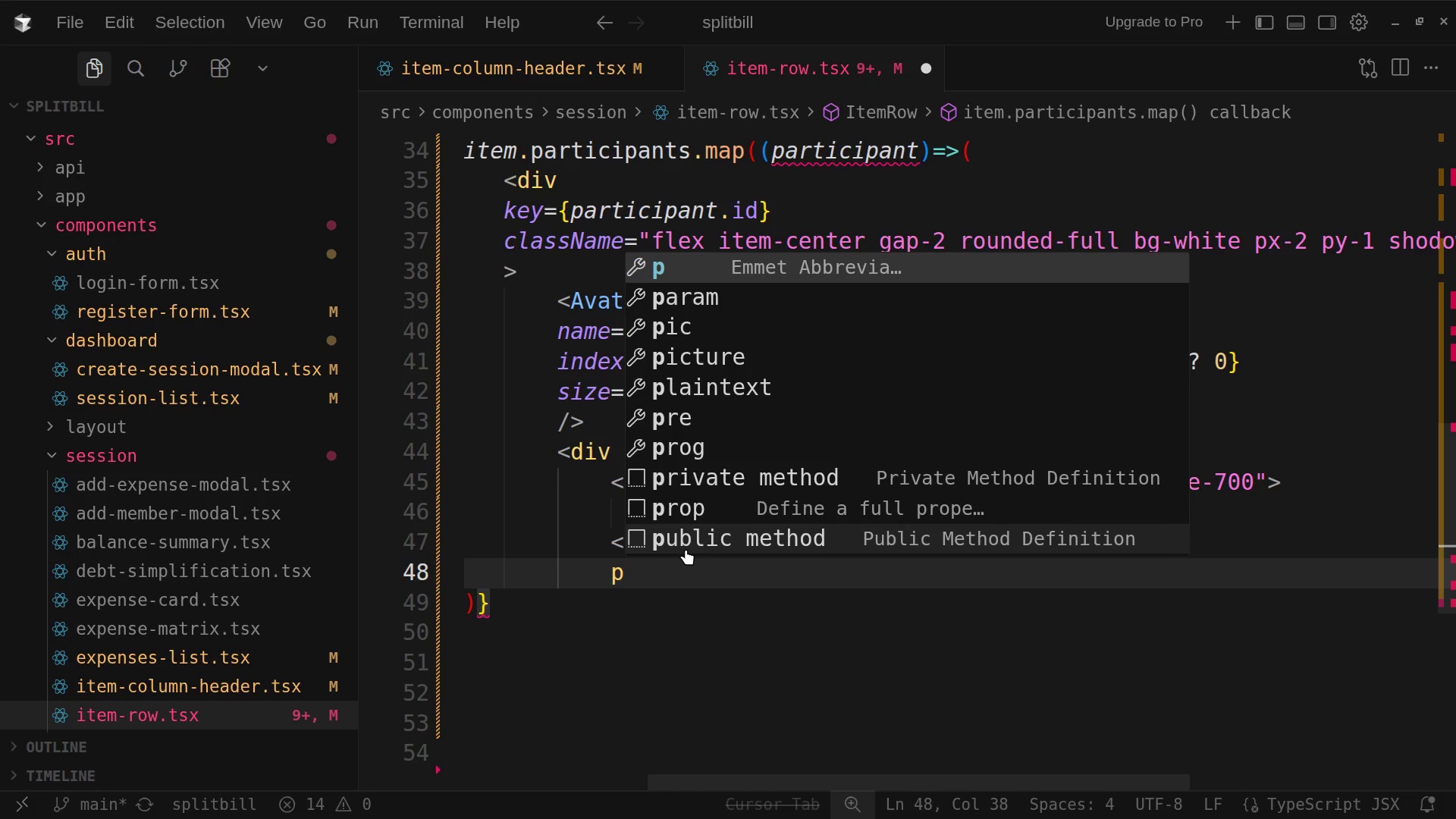 
key(Backspace)
 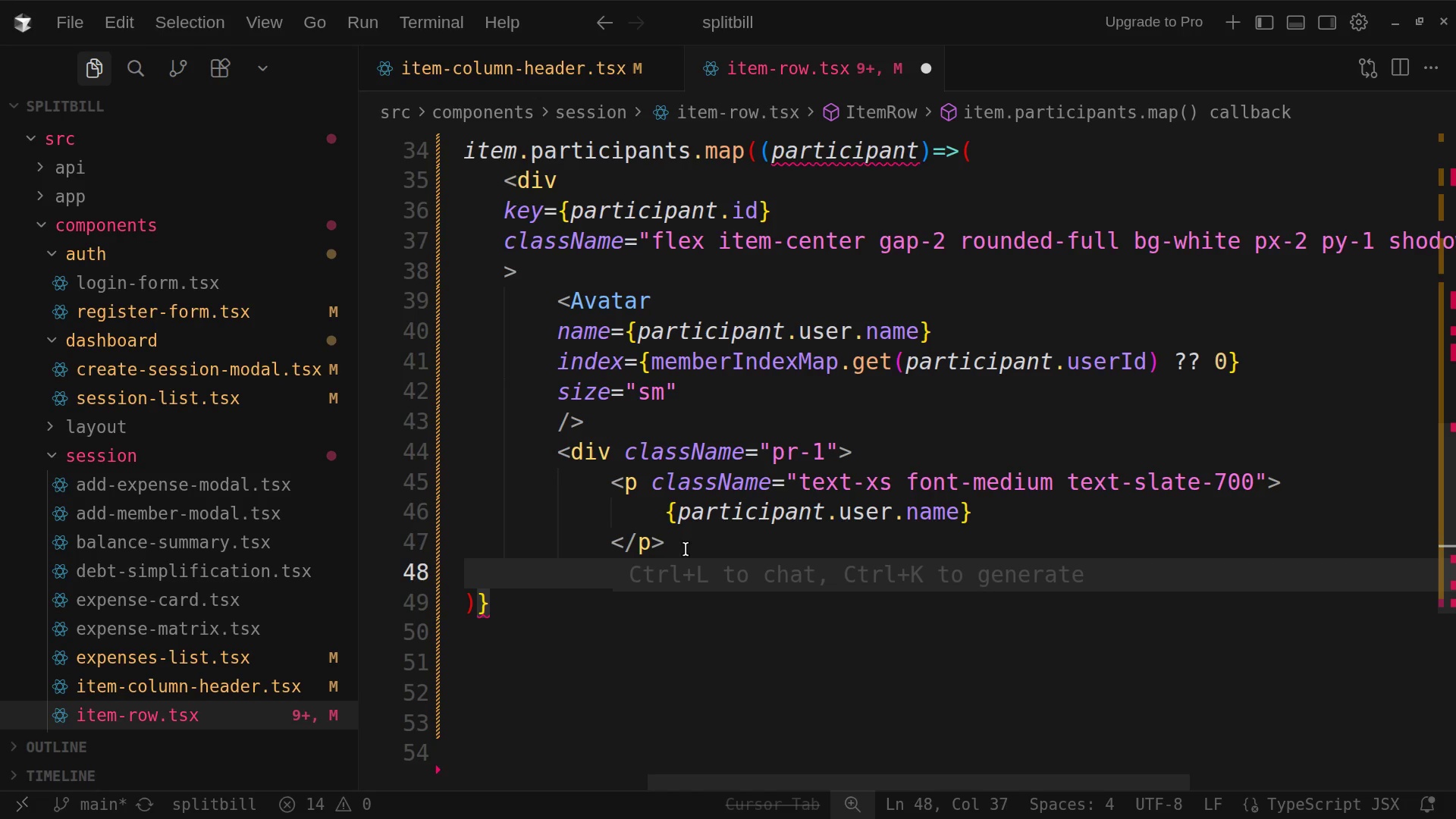 
key(Shift+Comma)
 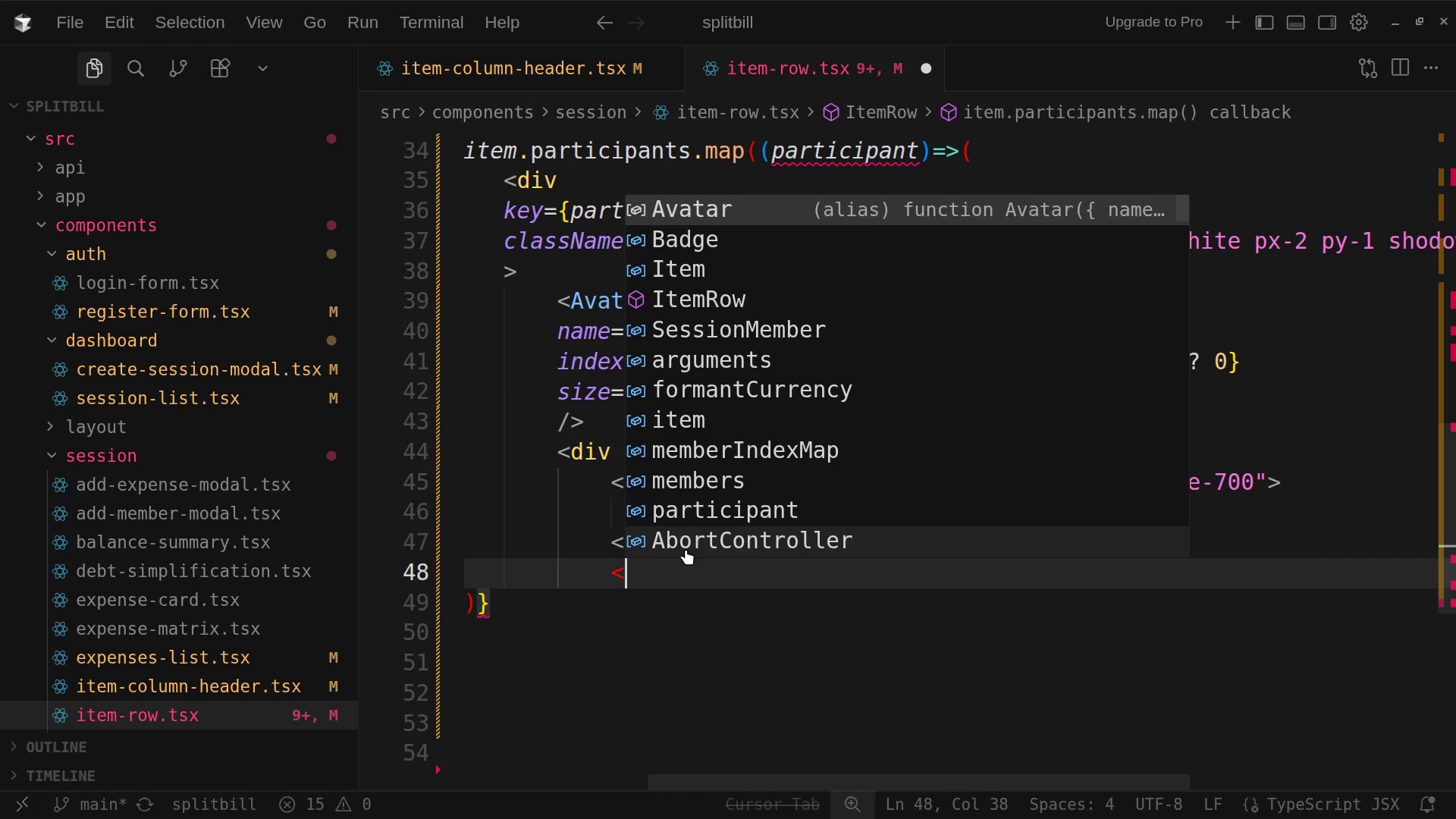 
wait(7.15)
 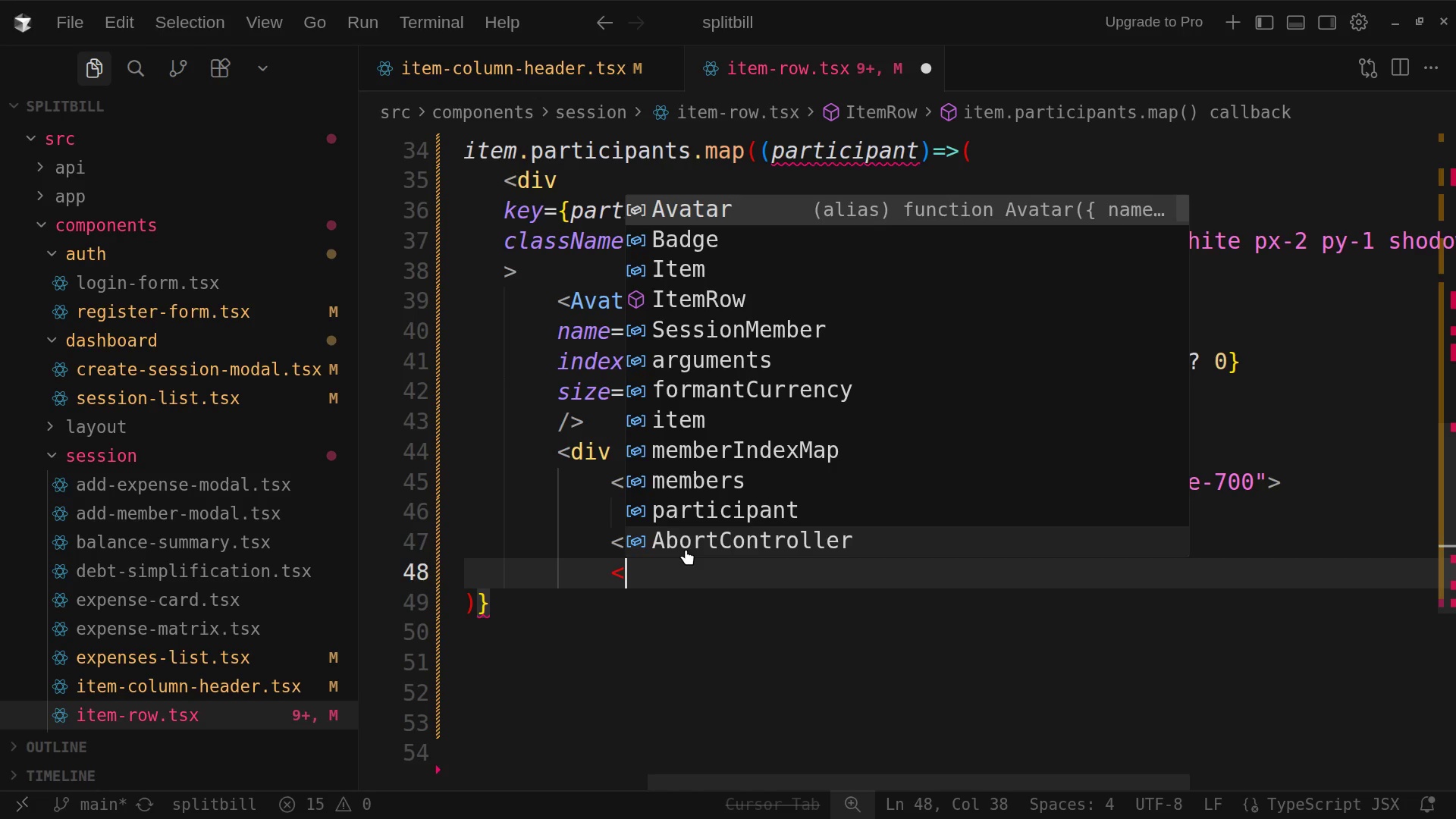 
key(P)
 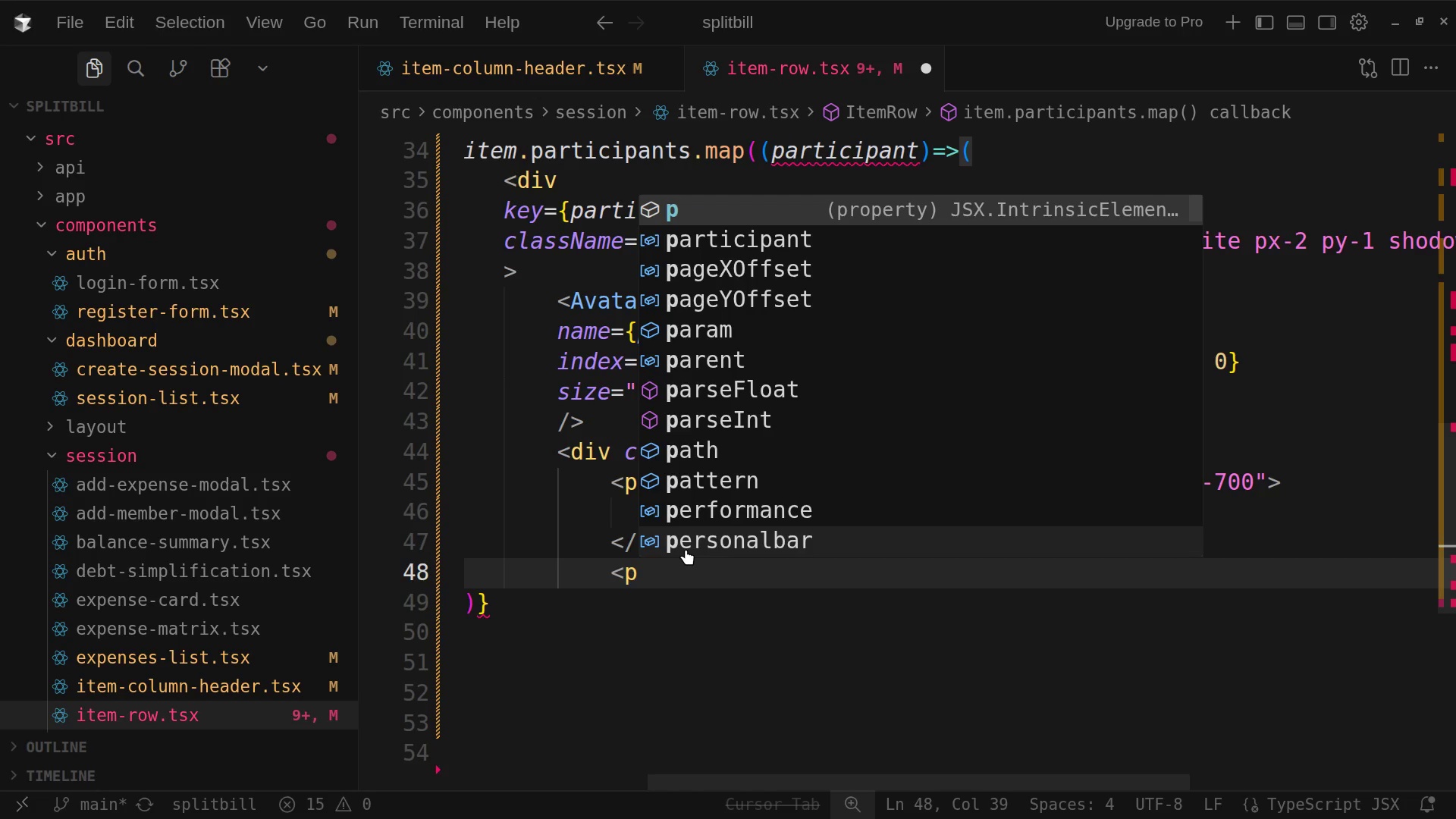 
type( classna)
key(Backspace)
key(Backspace)
type(Name+)
key(Backspace)
type(=)
 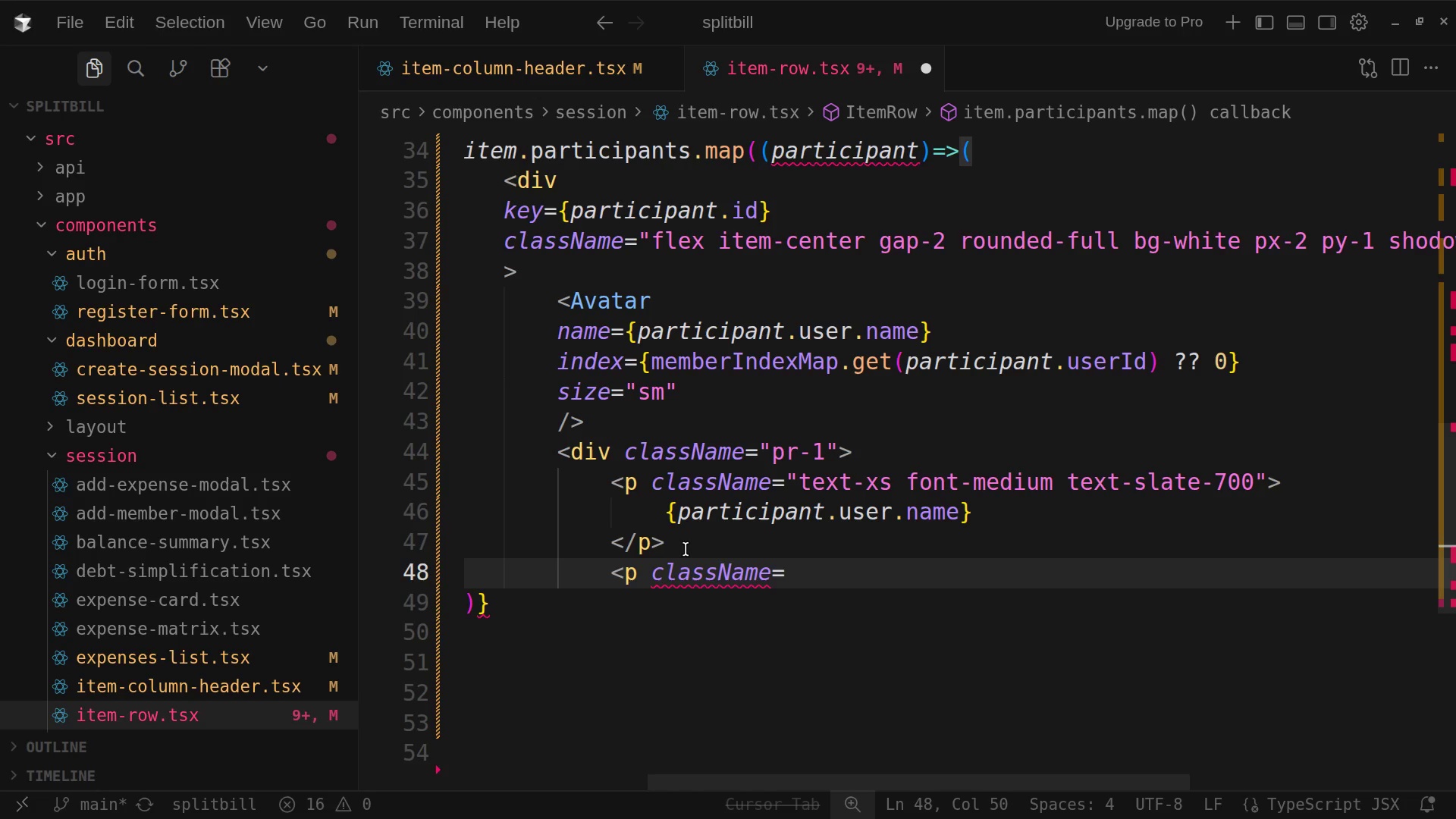 
hold_key(key=ShiftRight, duration=3.41)
 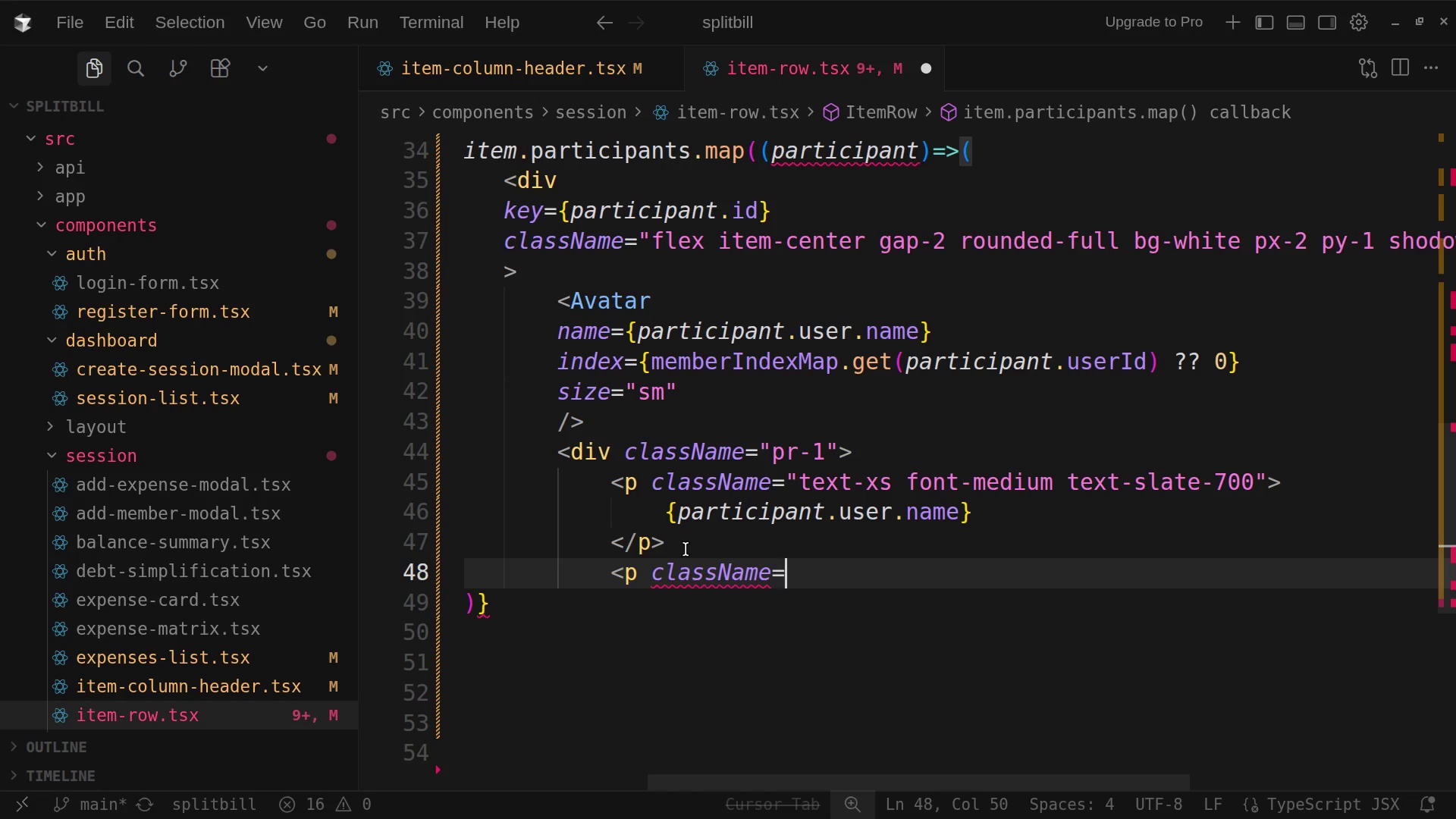 
hold_key(key=ShiftRight, duration=0.57)
 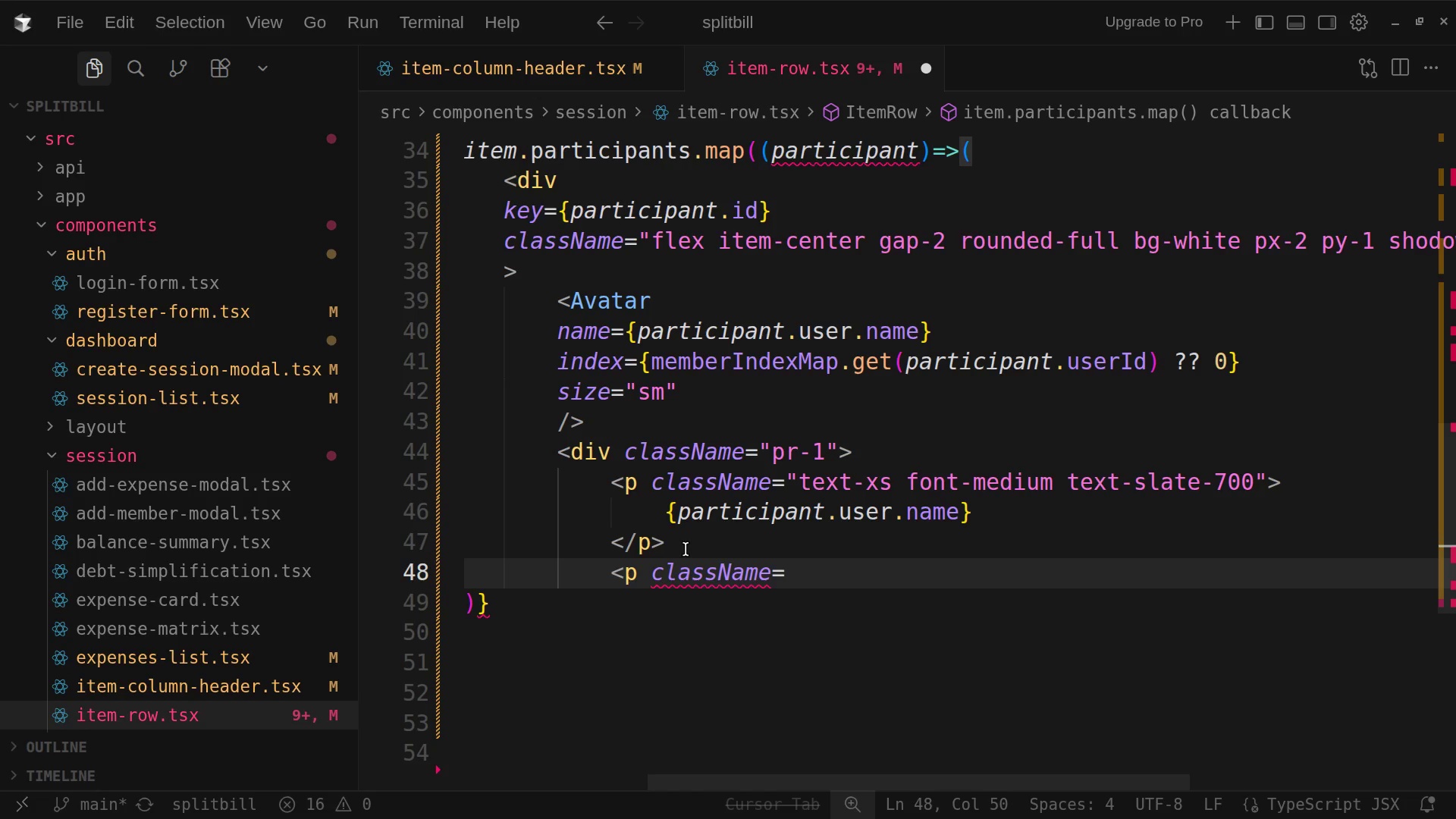 
key(Shift+Quote)
 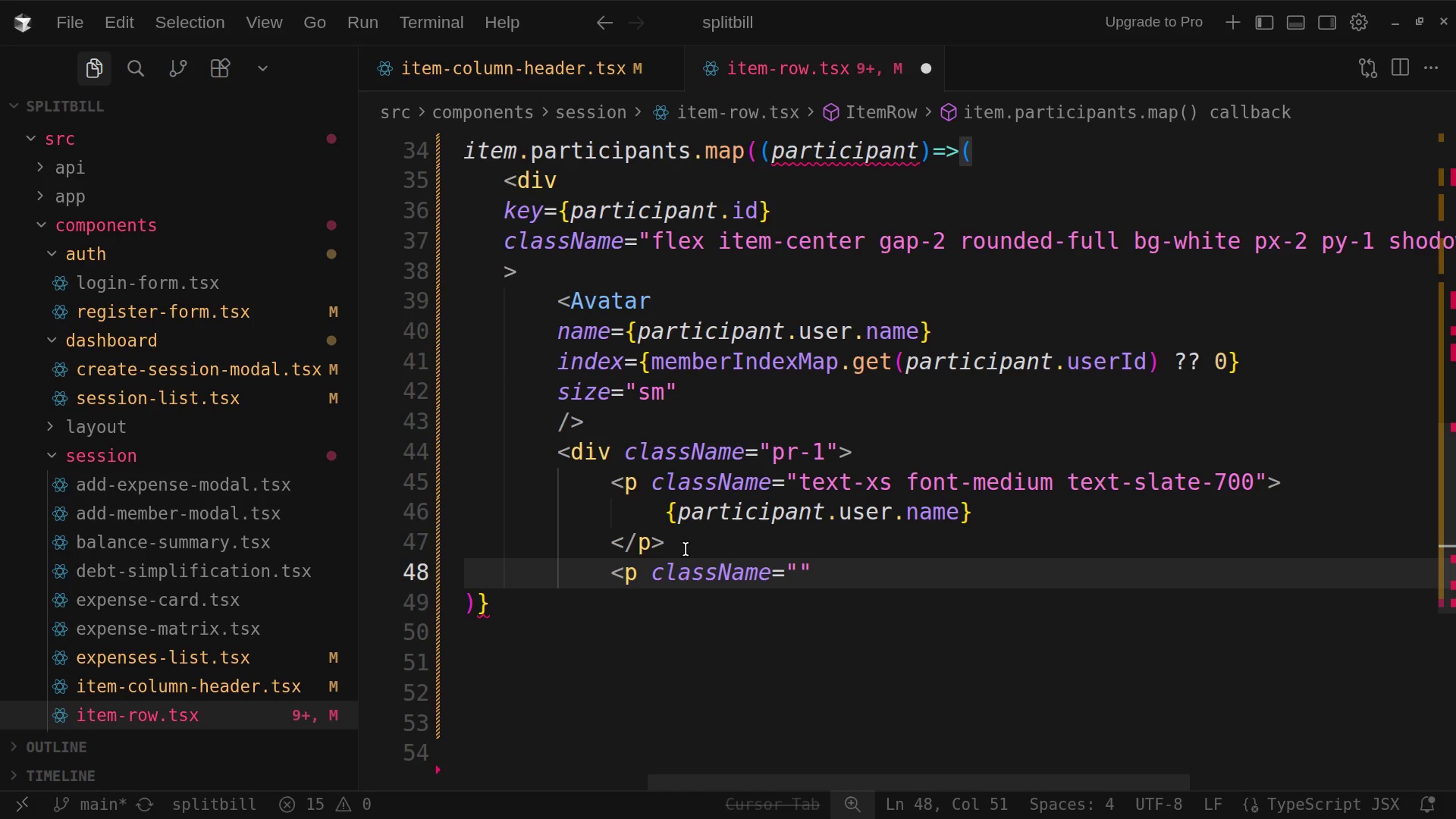 
type(tect)
key(Backspace)
key(Backspace)
type(xt)
 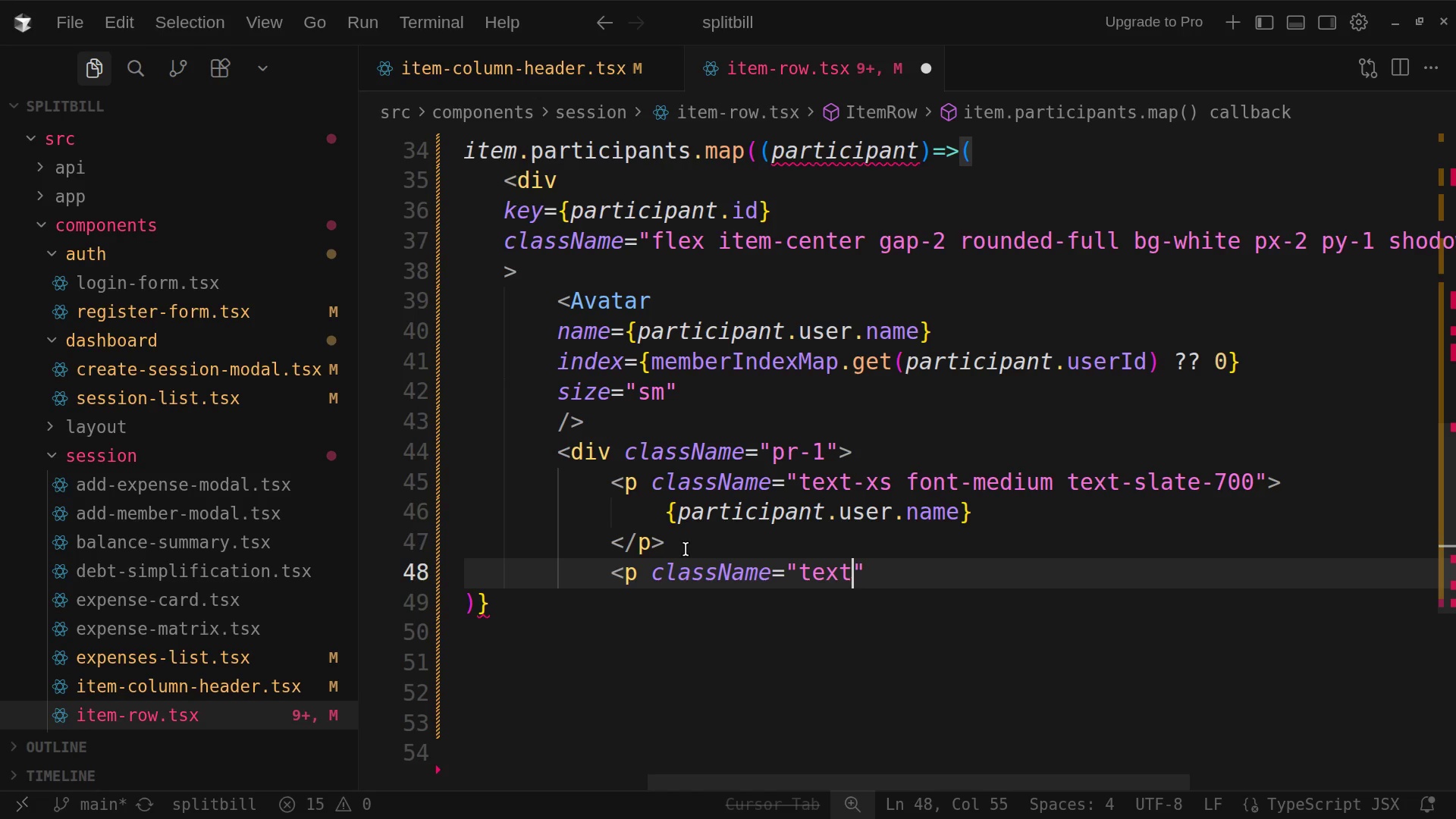 
key(Minus)
 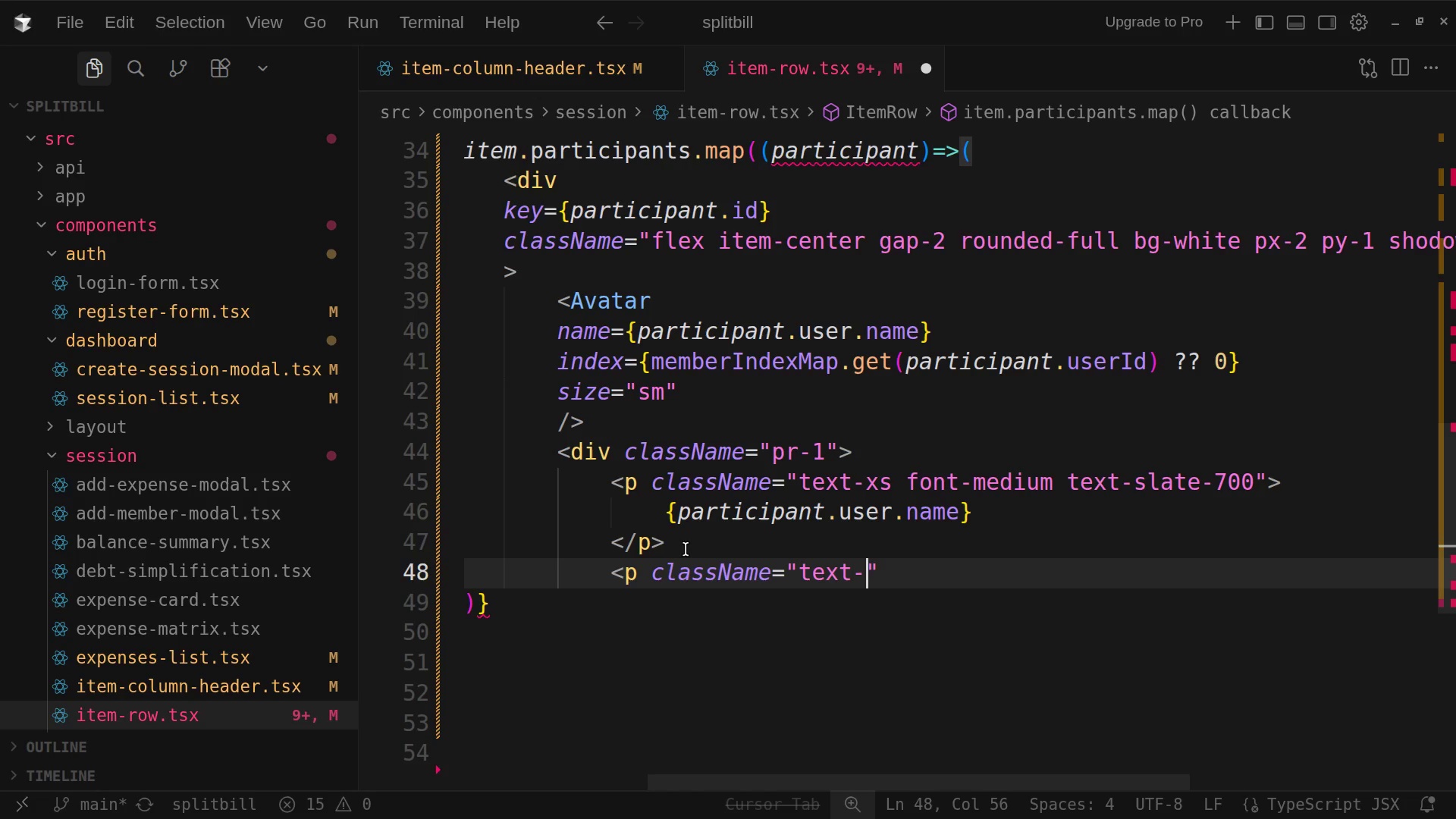 
key(BracketLeft)
 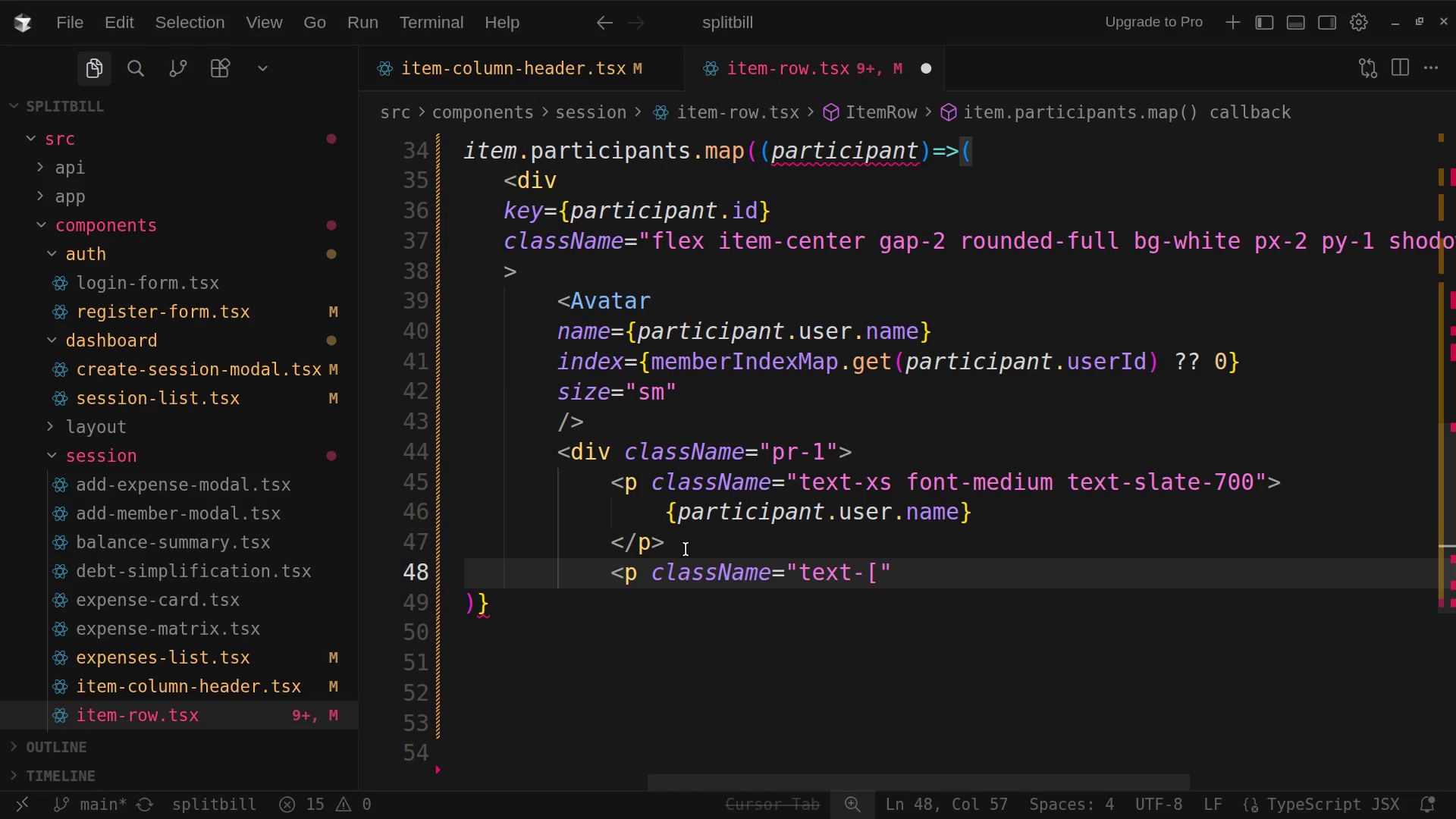 
wait(6.31)
 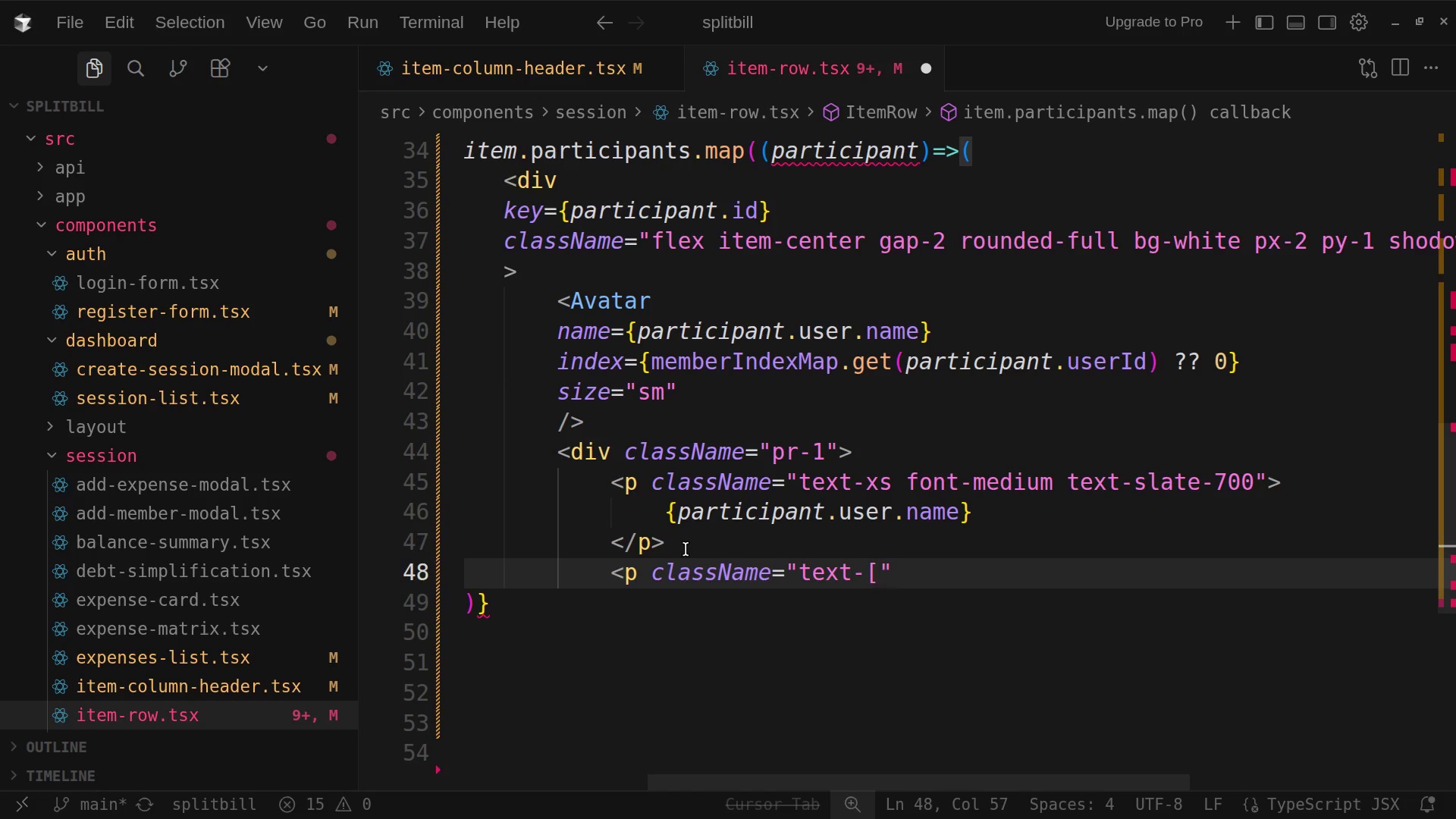 
type(11})
key(Backspace)
type(])
 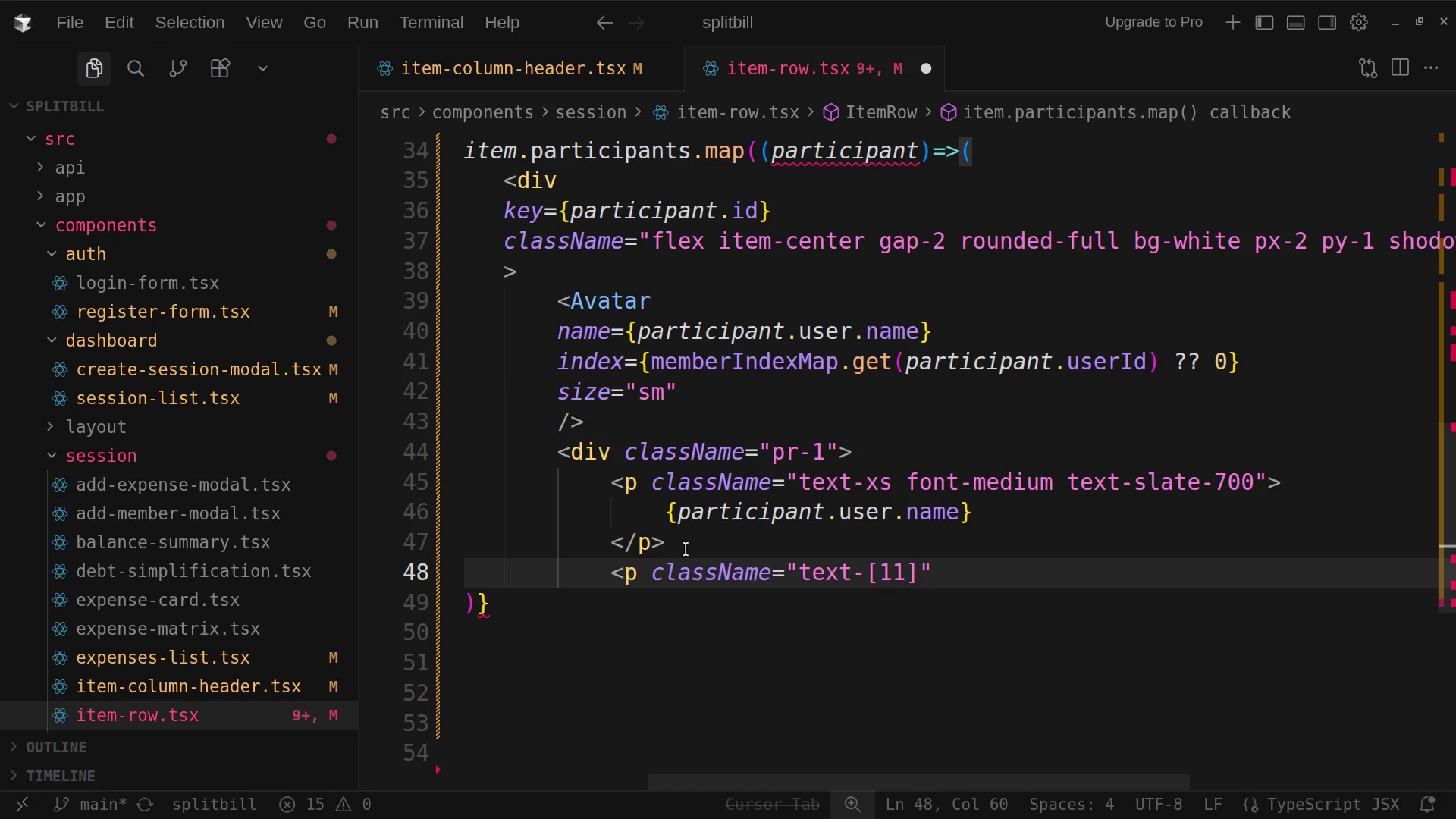 
type( text-slate-500)
 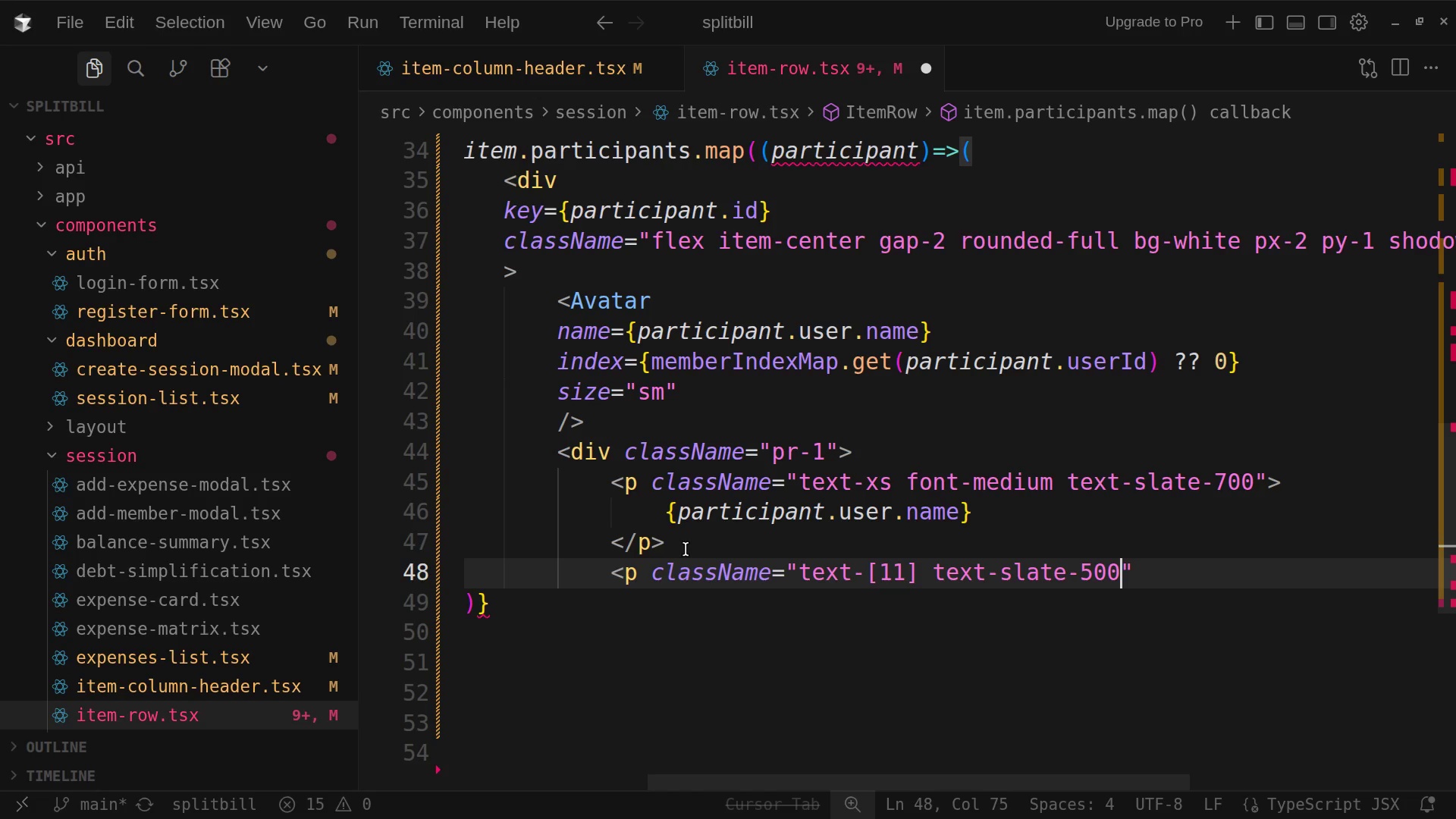 
key(ArrowRight)
 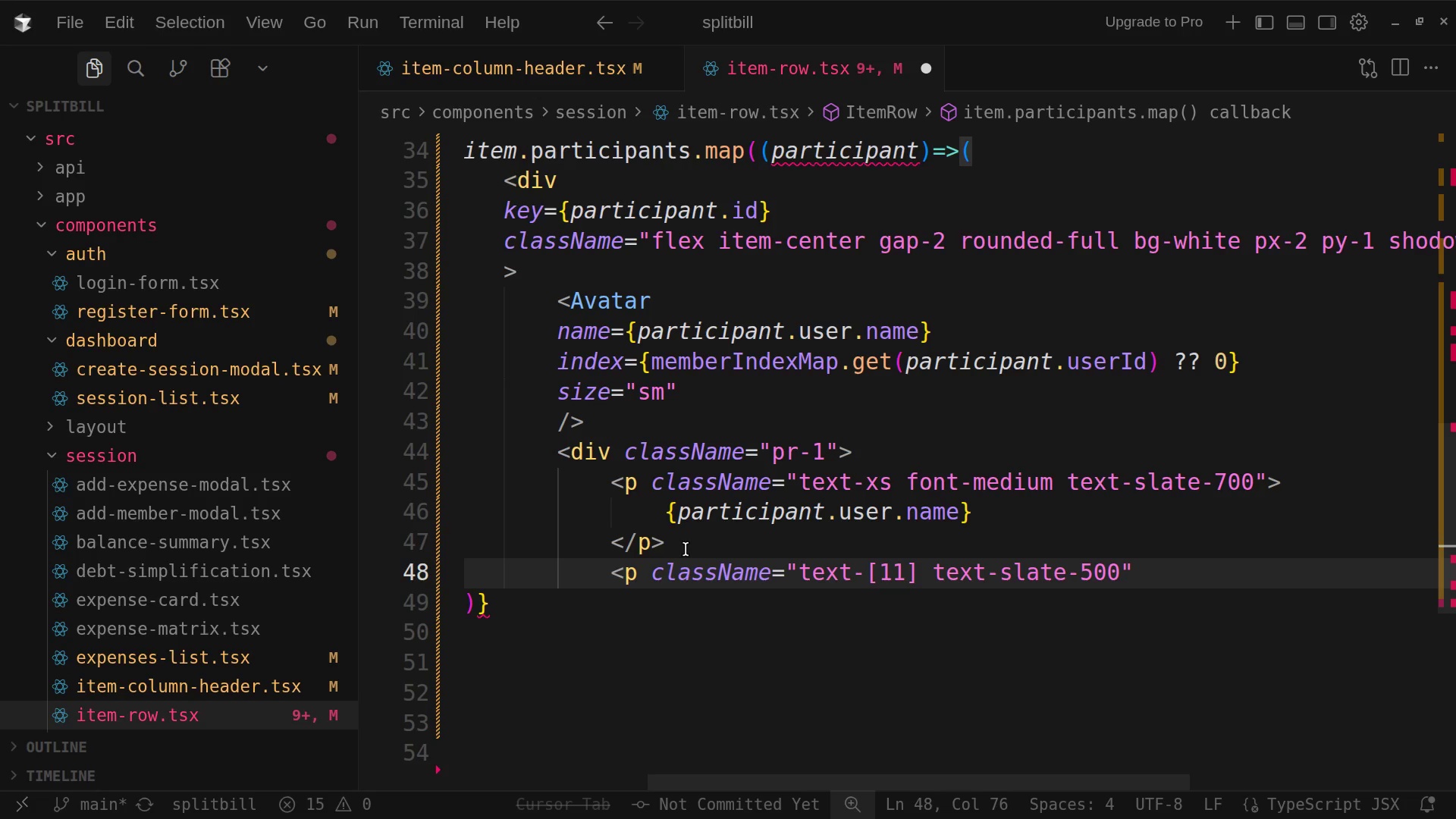 
hold_key(key=ShiftRight, duration=0.76)
 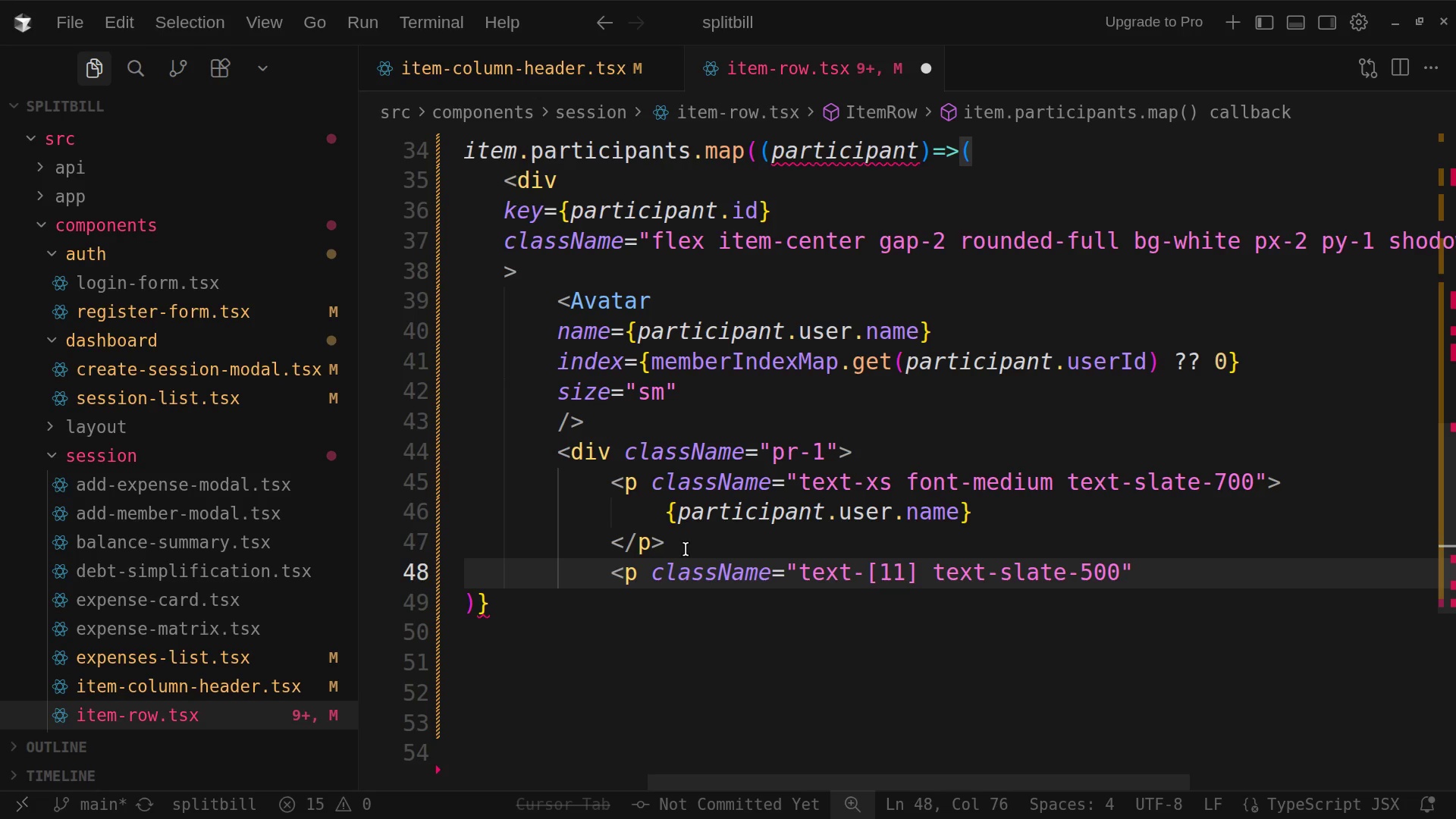 
key(Shift+Period)
 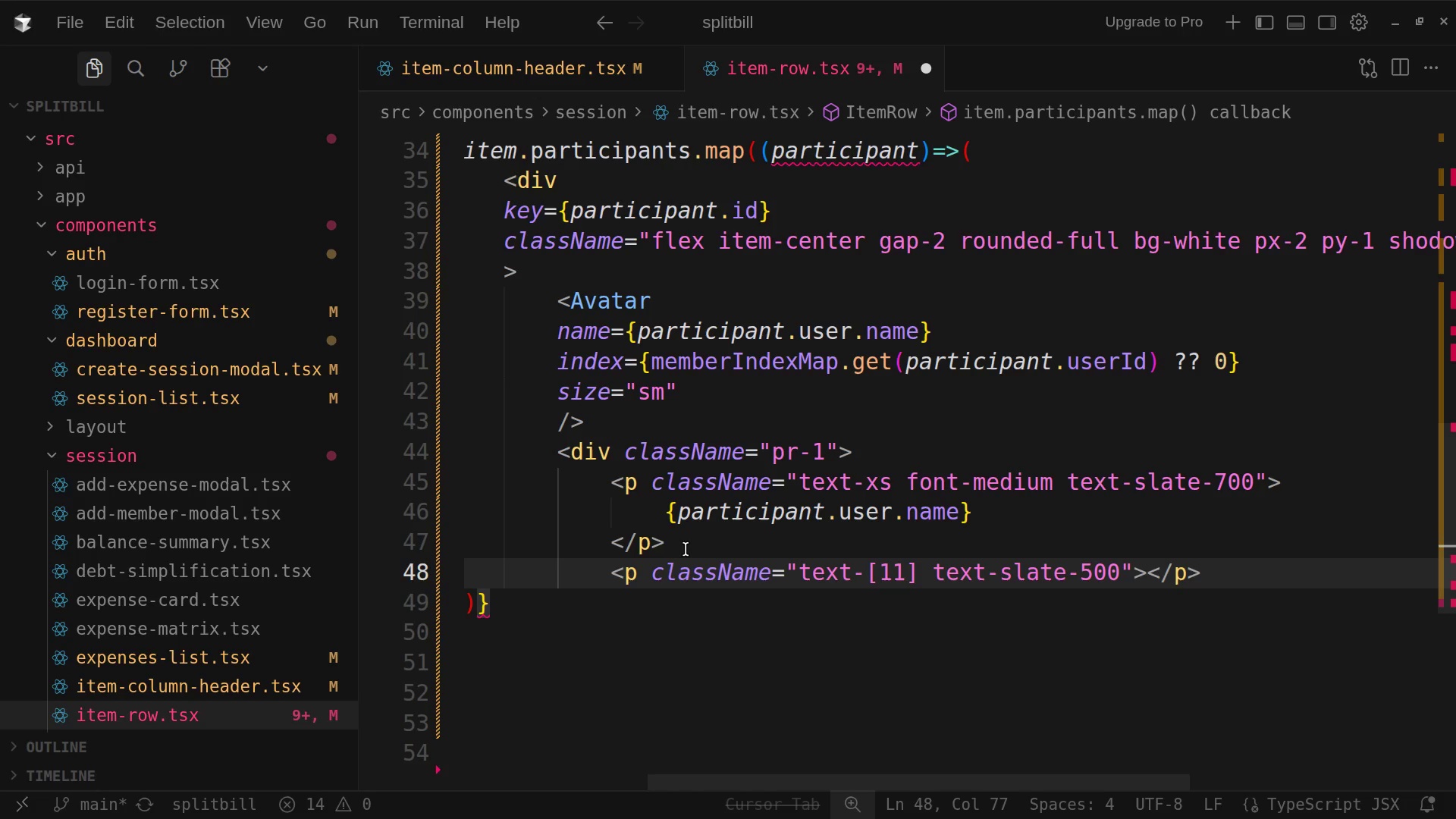 
key(Enter)
 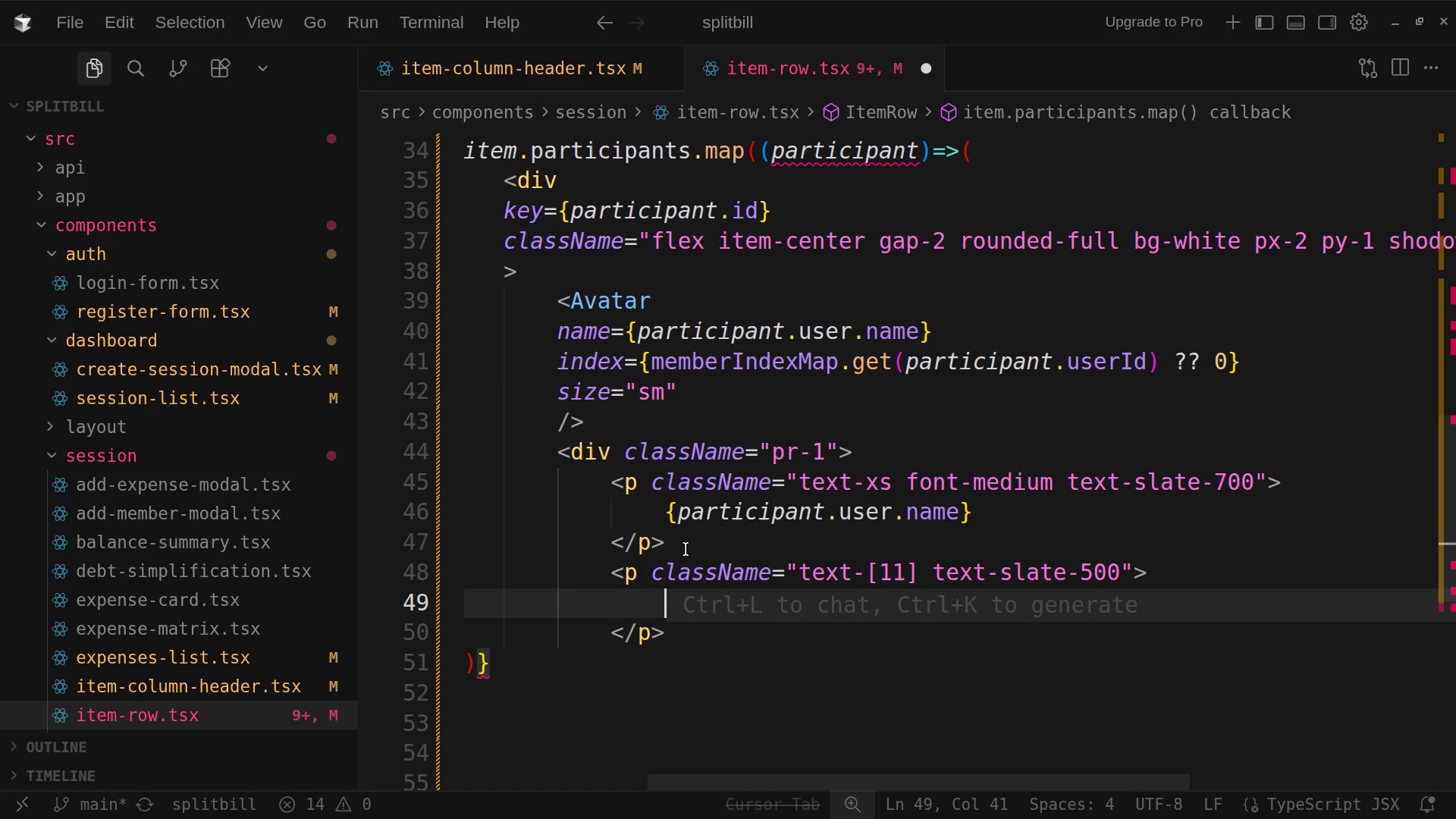 
wait(28.97)
 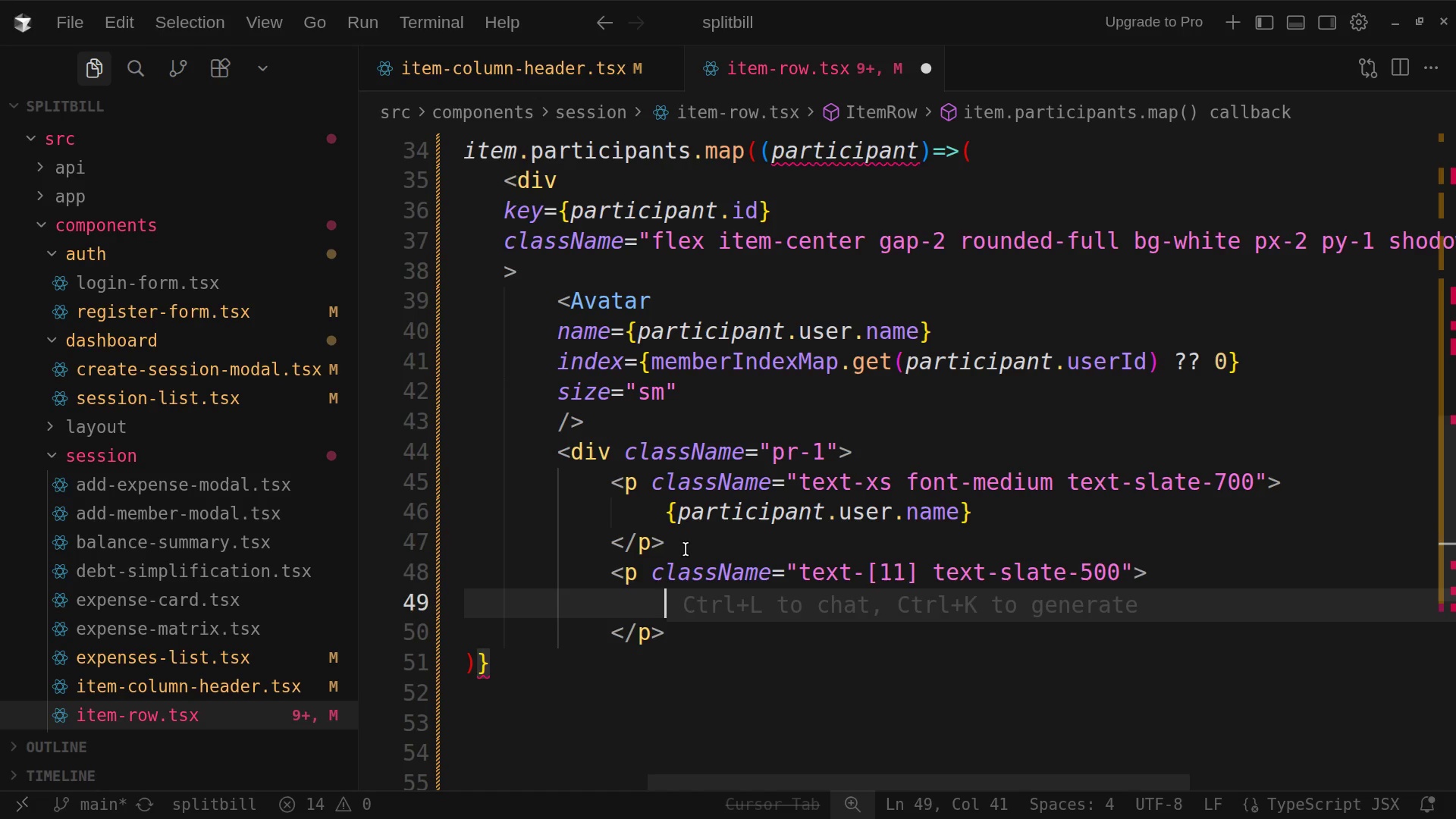 
scroll: coordinate [775, 337], scroll_direction: up, amount: 3.0
 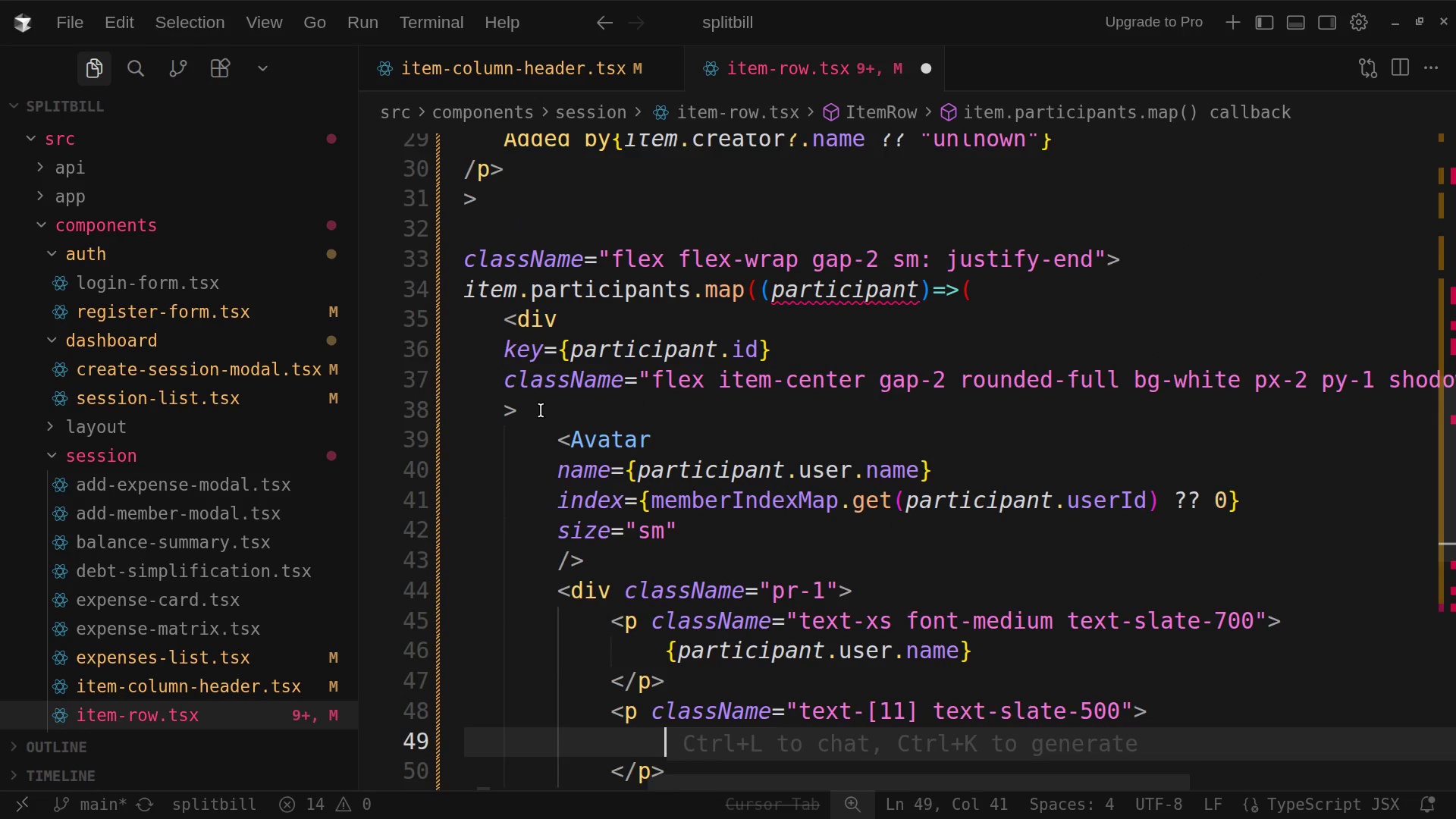 
wait(7.71)
 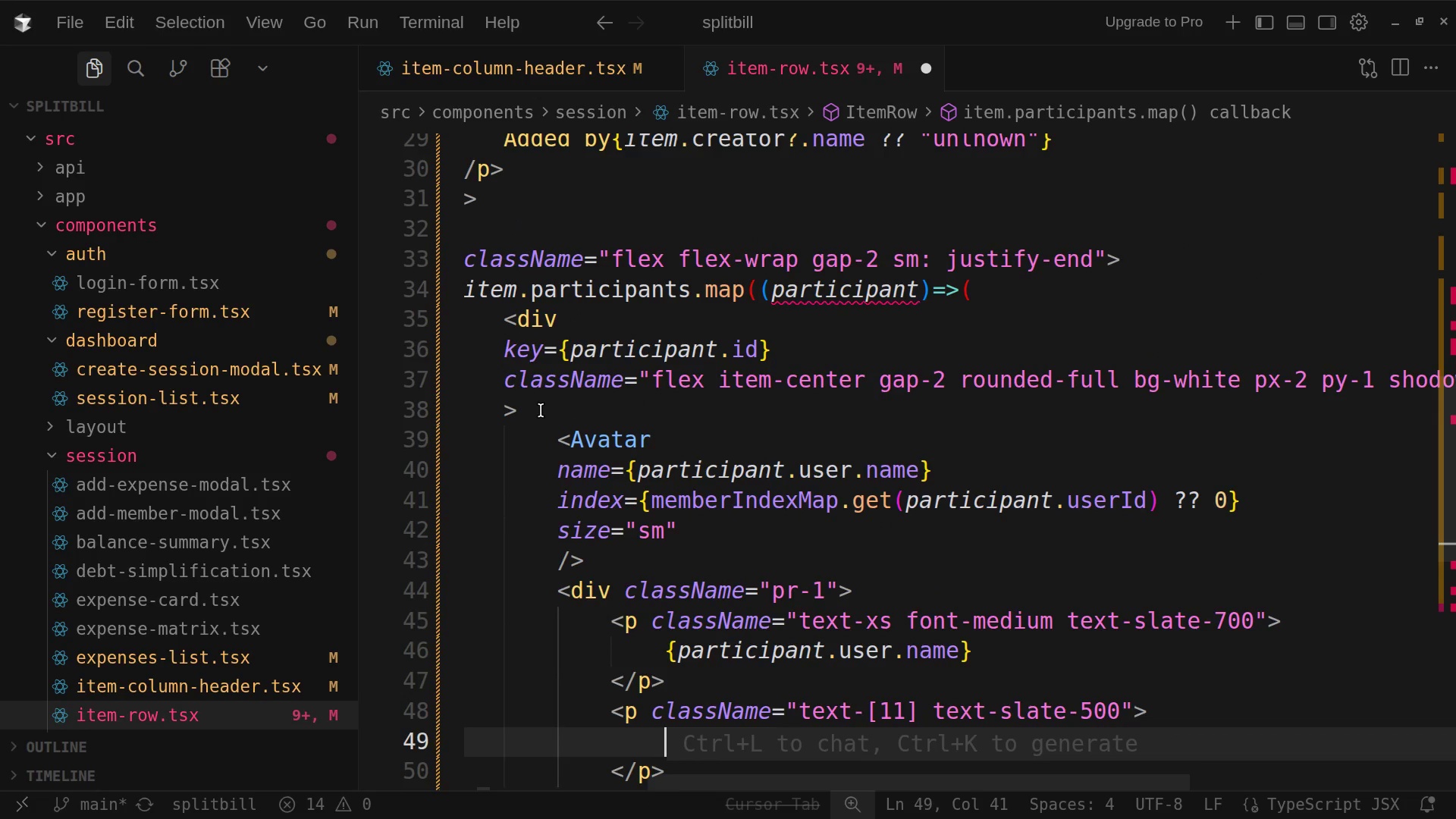 
scroll: coordinate [839, 443], scroll_direction: down, amount: 7.0
 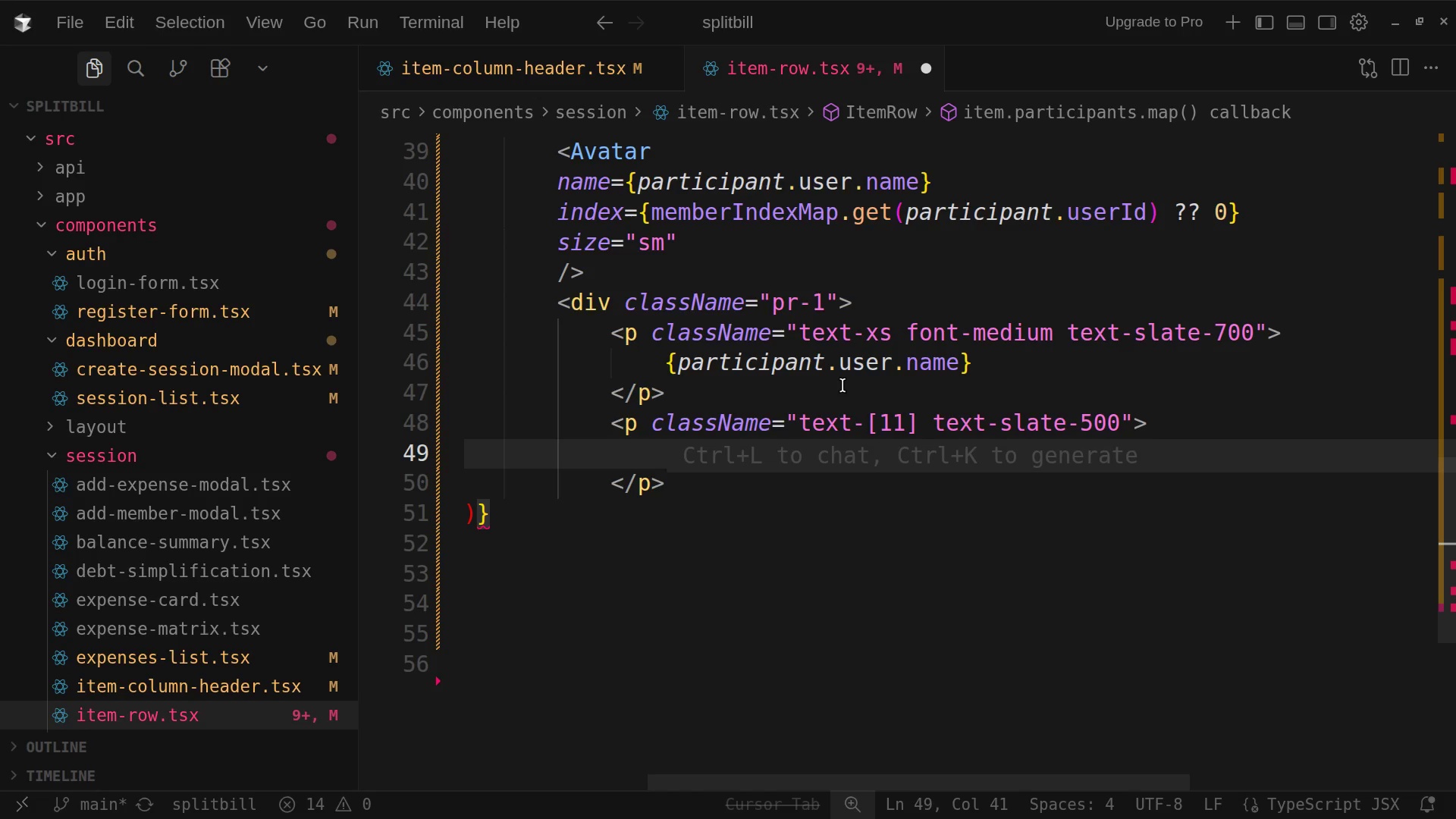 
wait(21.94)
 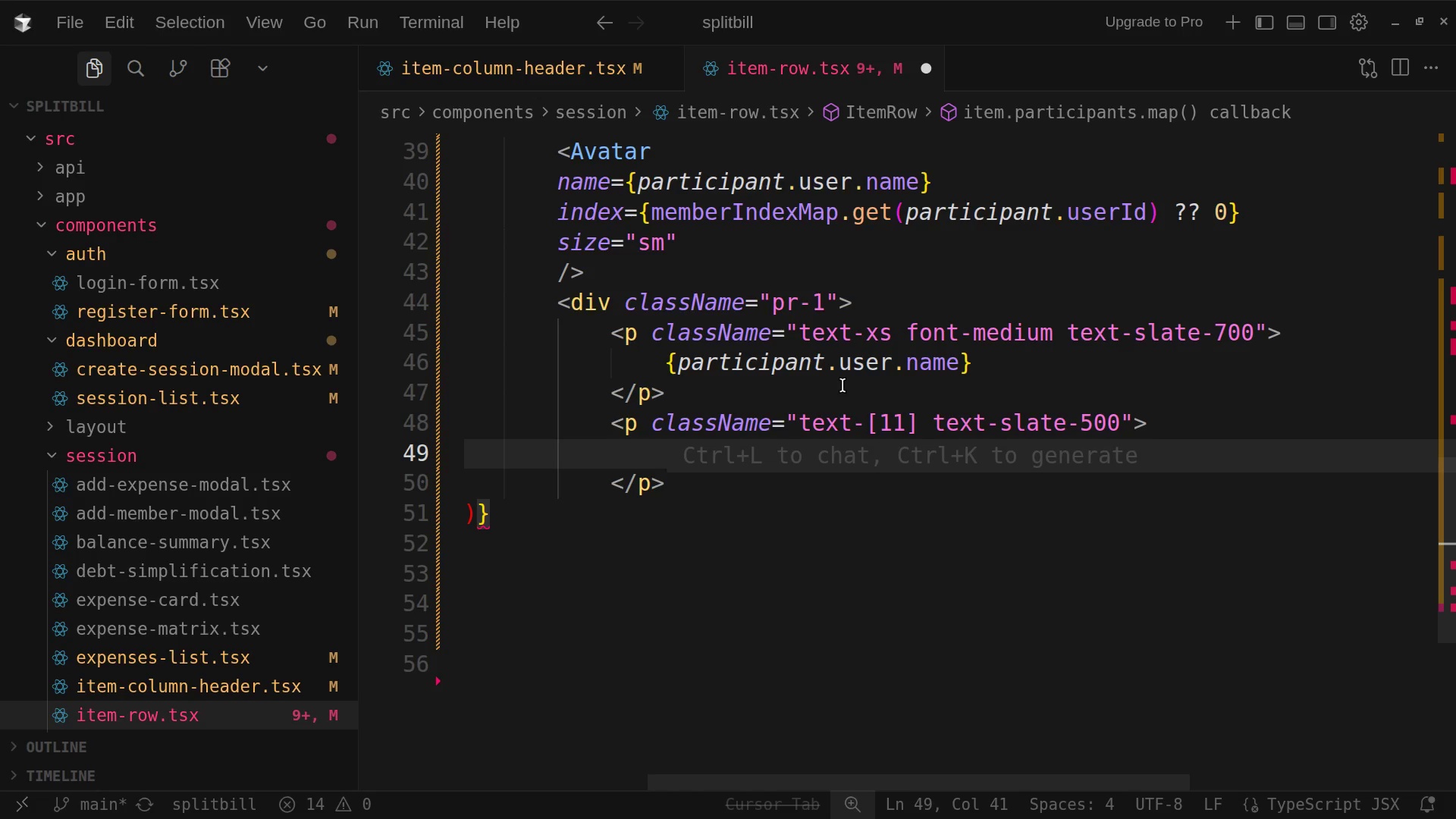 
left_click([737, 469])
 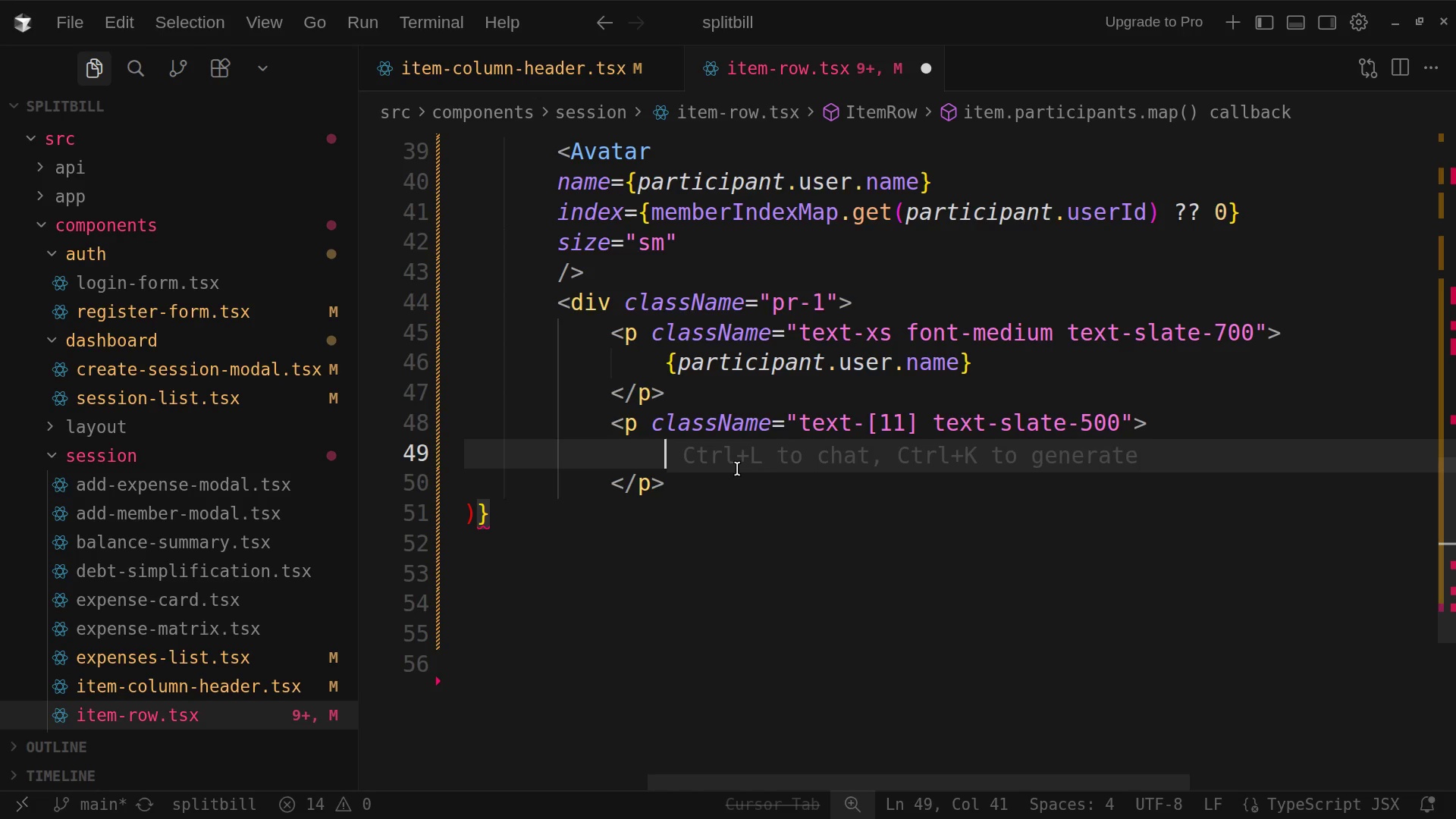 
type({formatCurrency(particip)
key(Tab)
type(.shareAmount)
 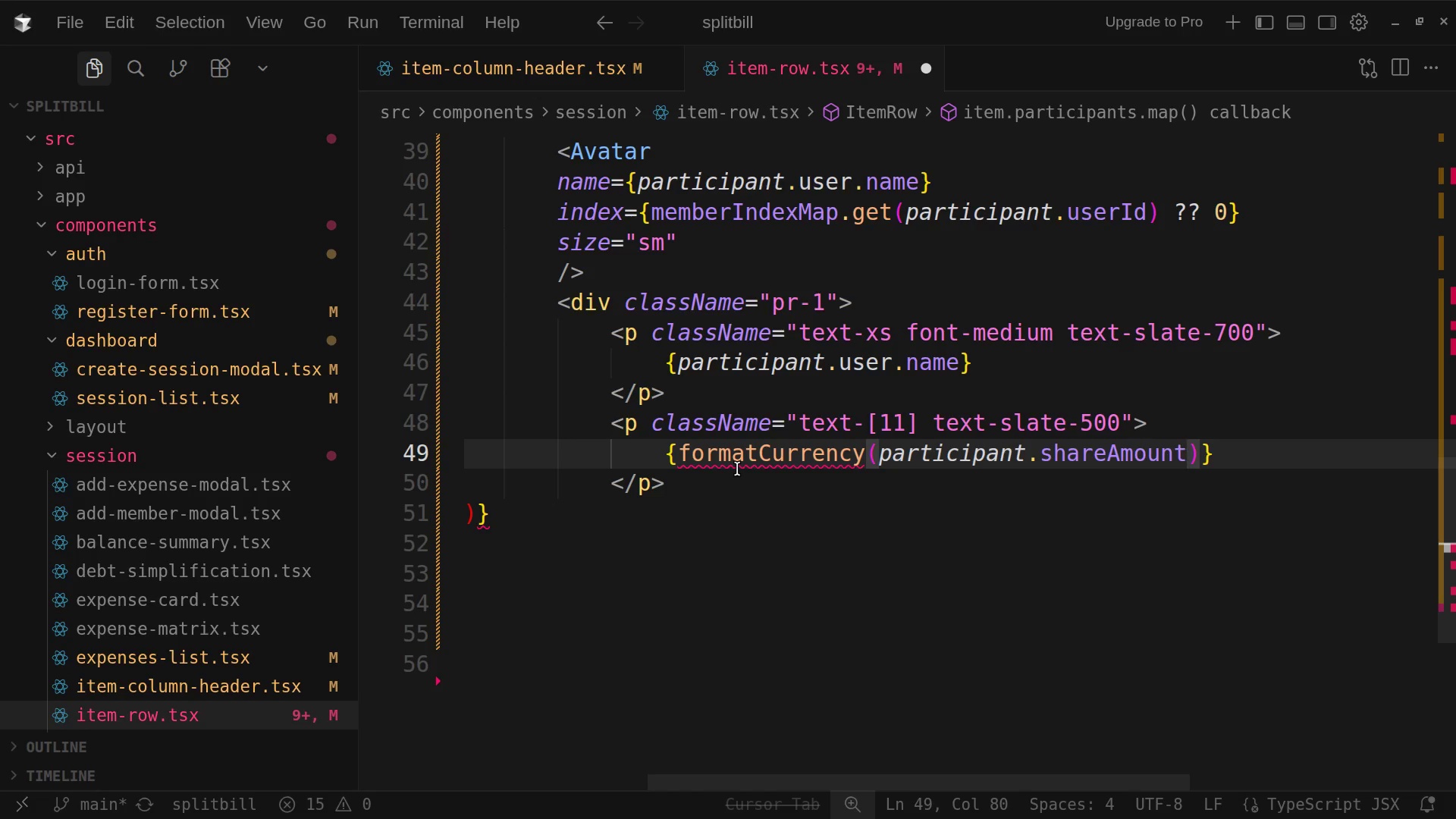 
wait(9.17)
 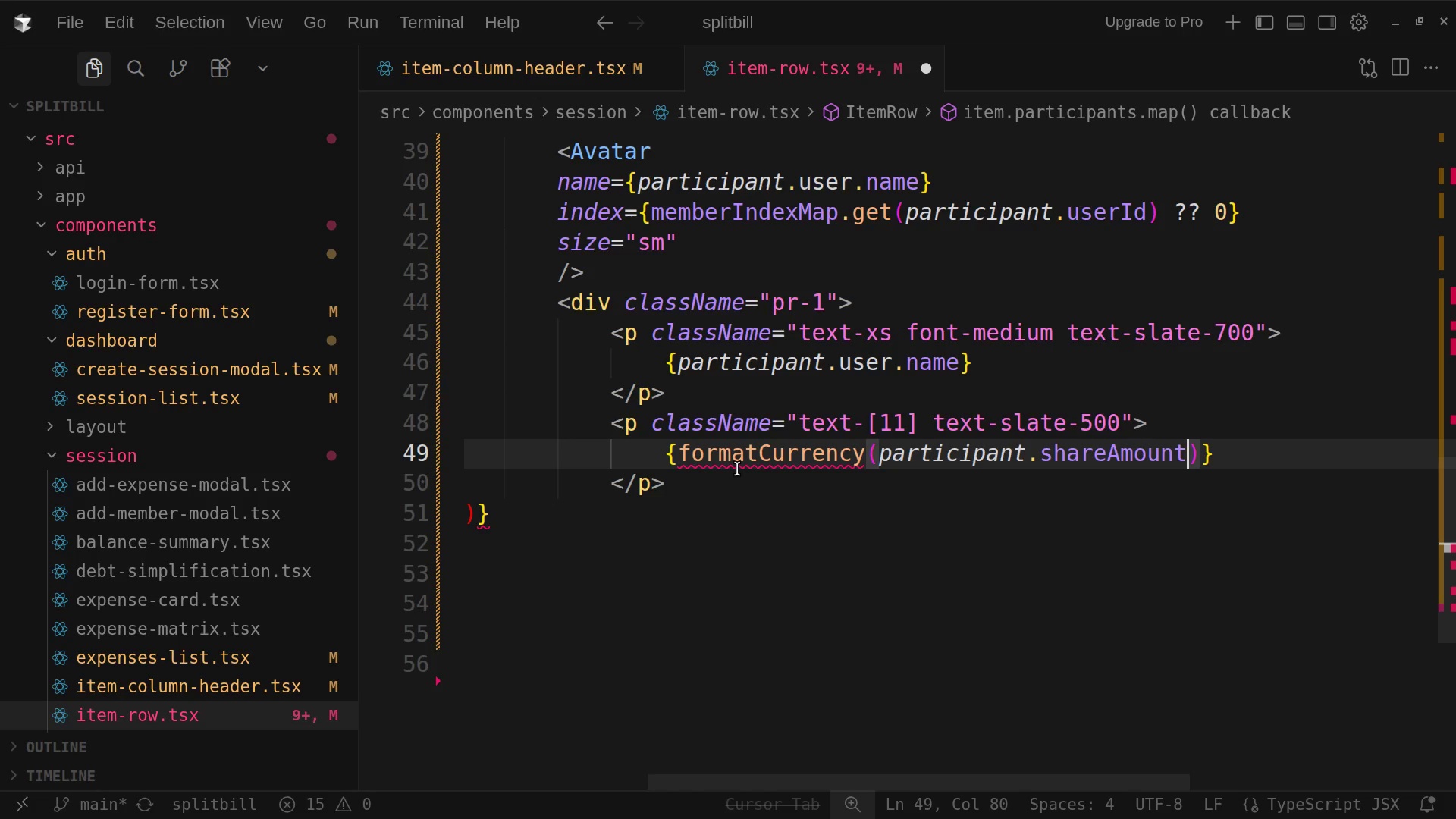 
left_click([723, 479])
 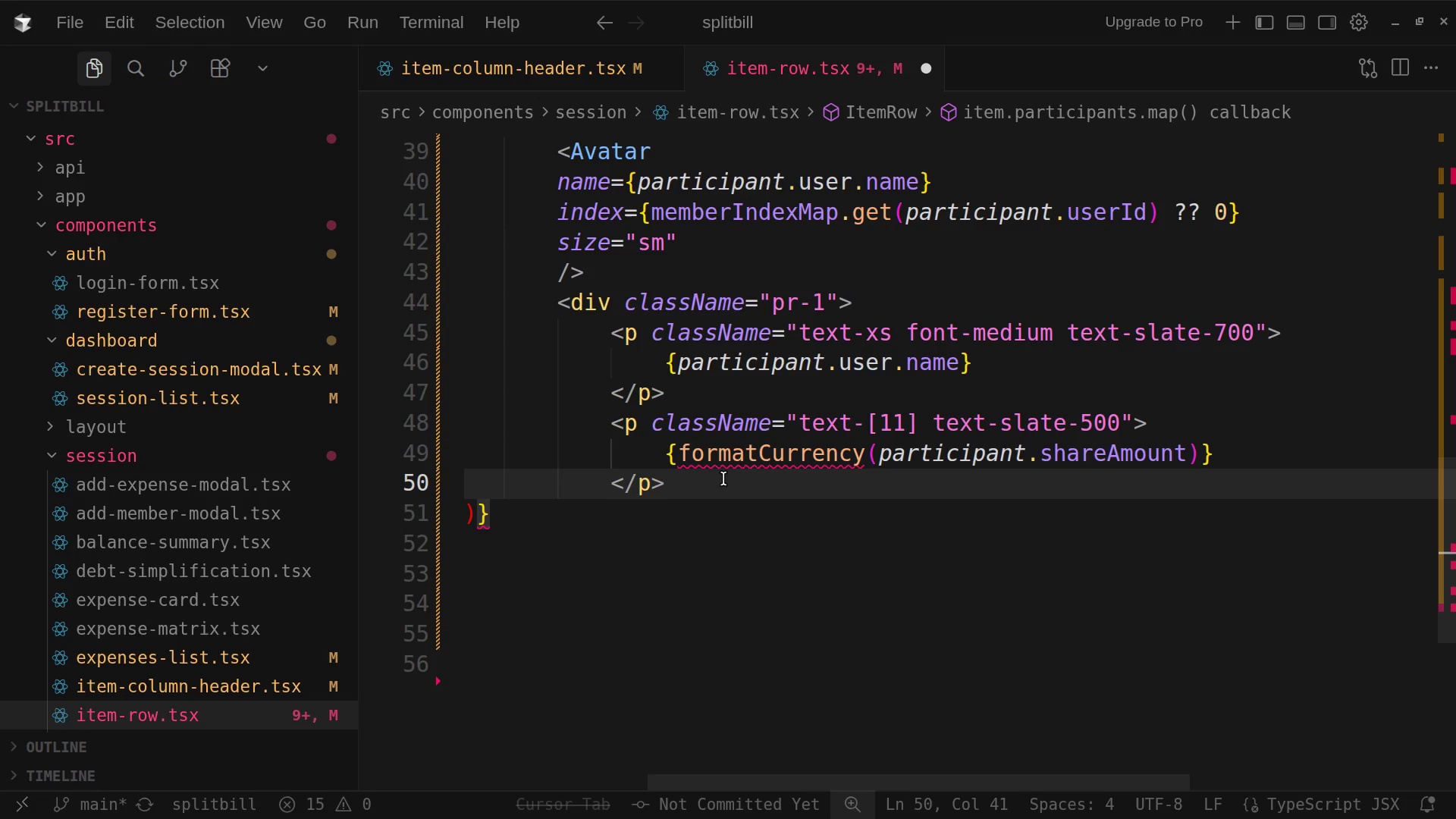 
key(Enter)
 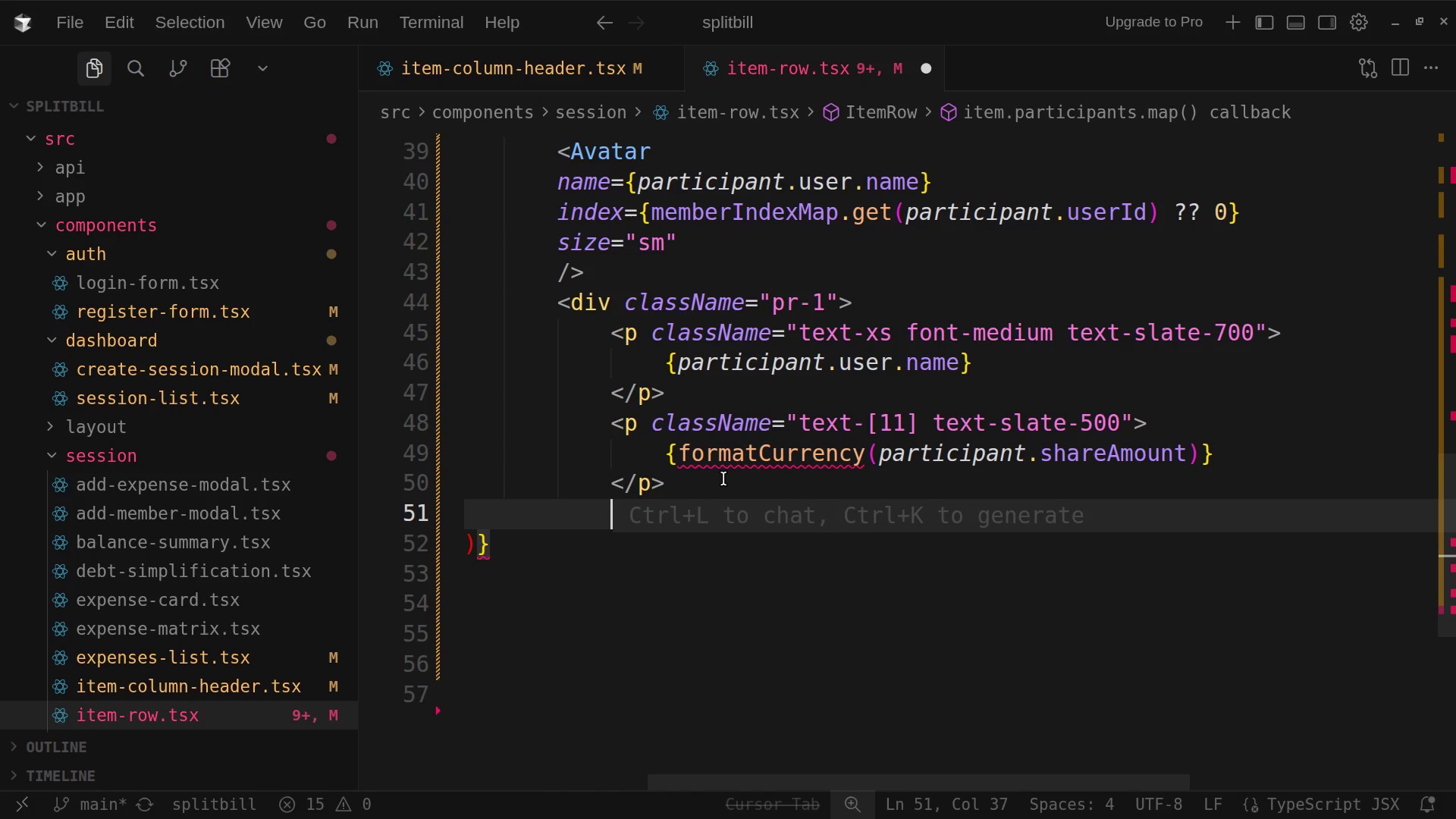 
wait(9.29)
 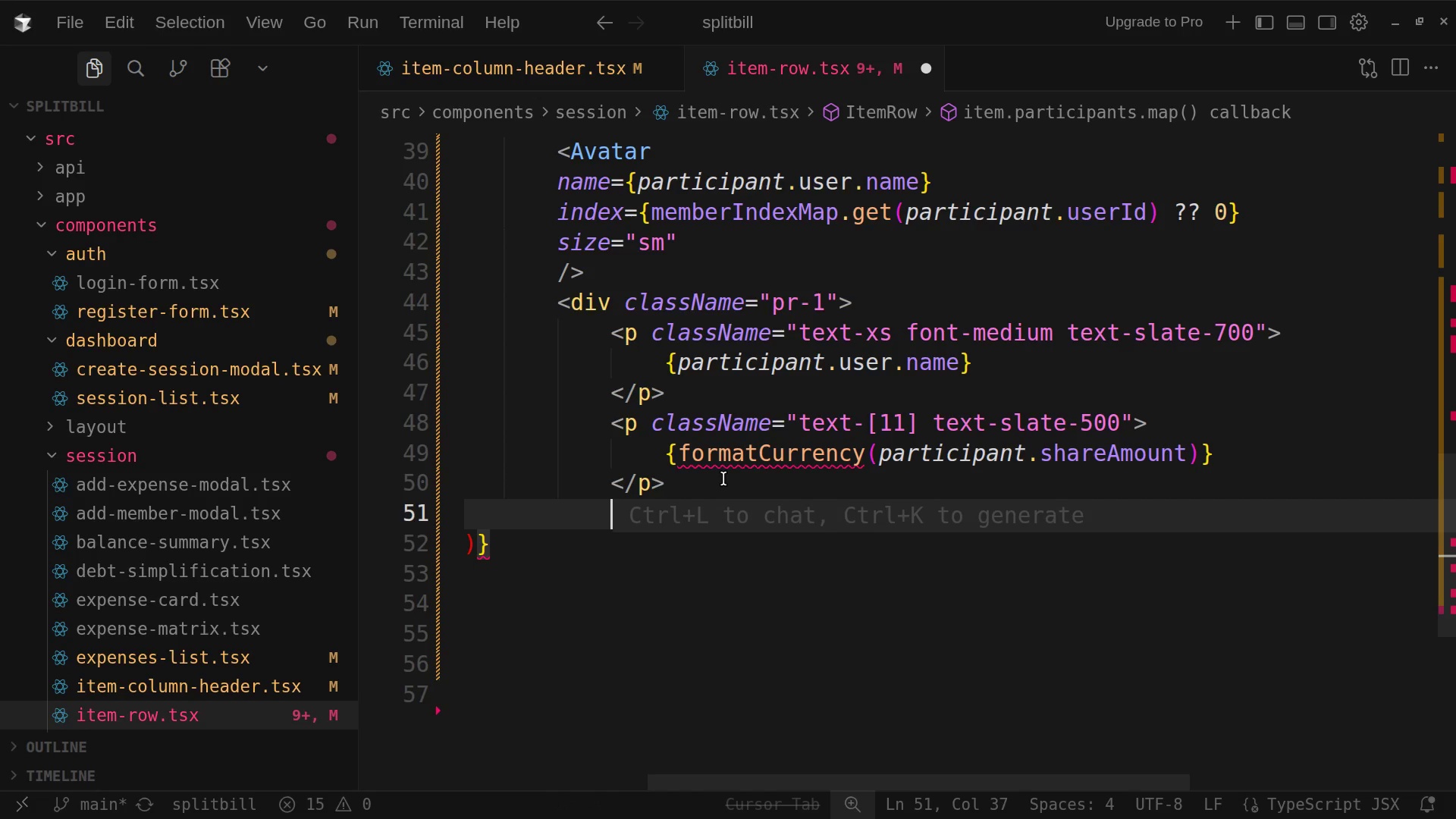 
type(</div>)
 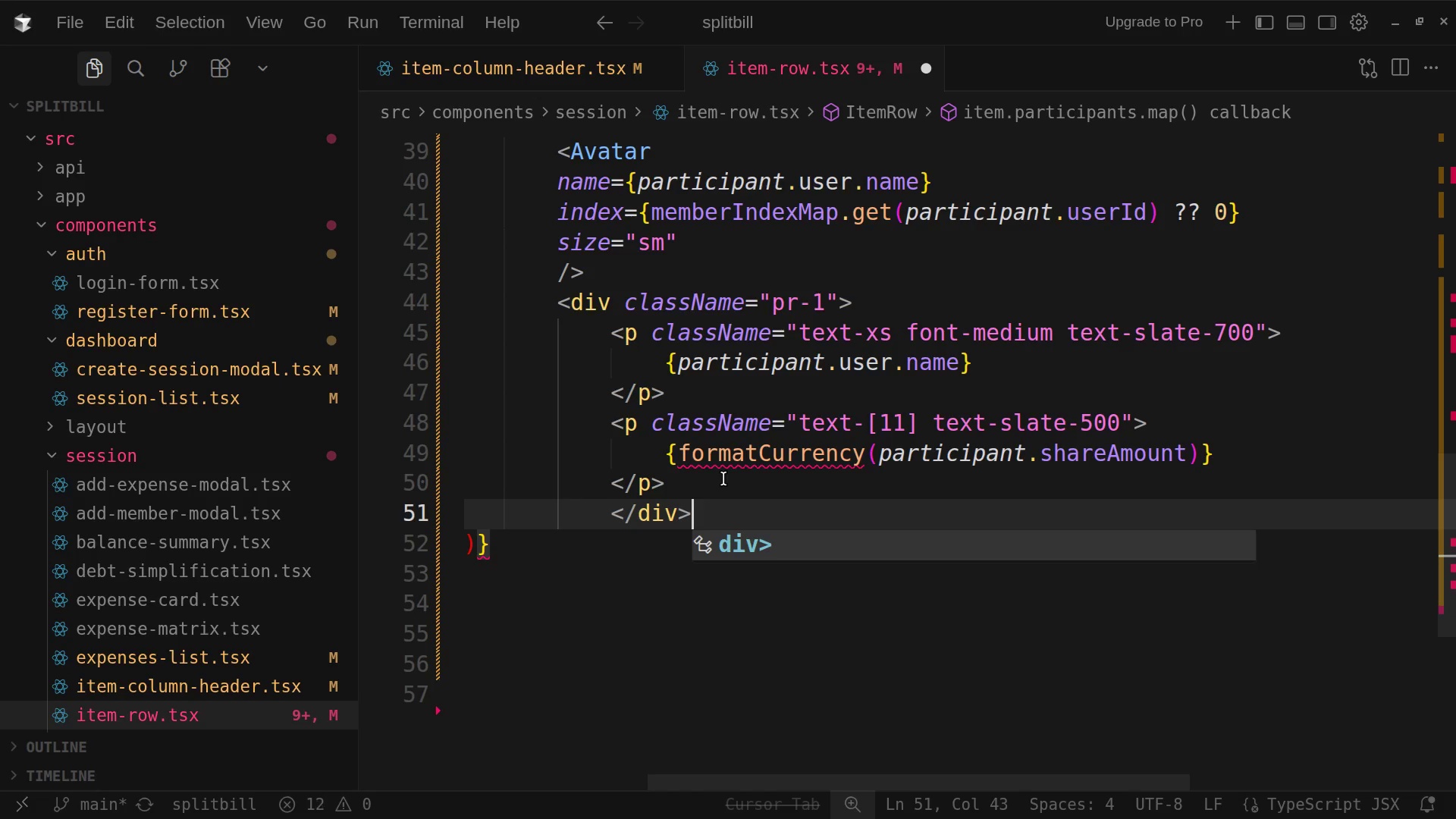 
key(Enter)
 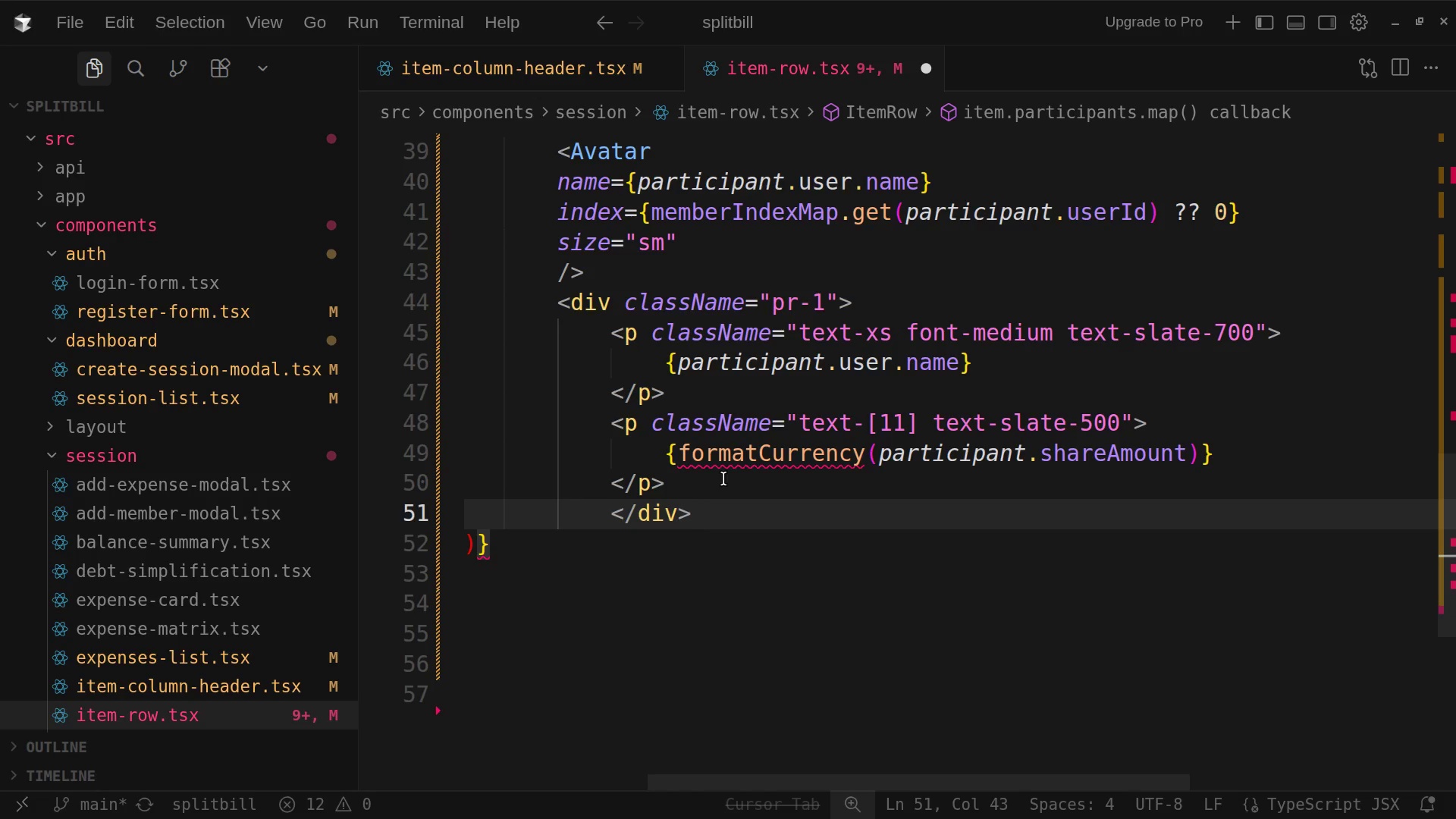 
type(</div>)
 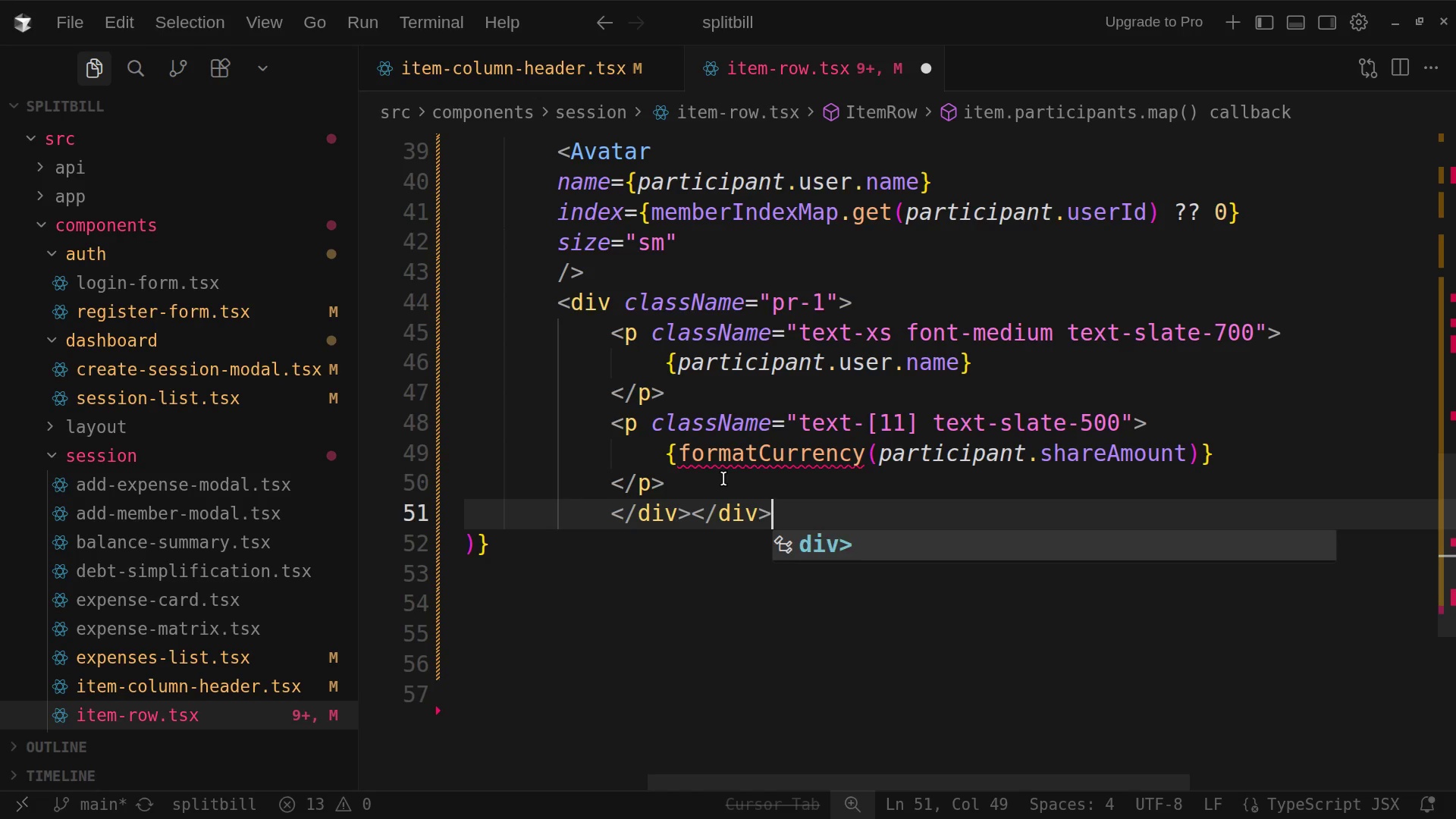 
key(Enter)
 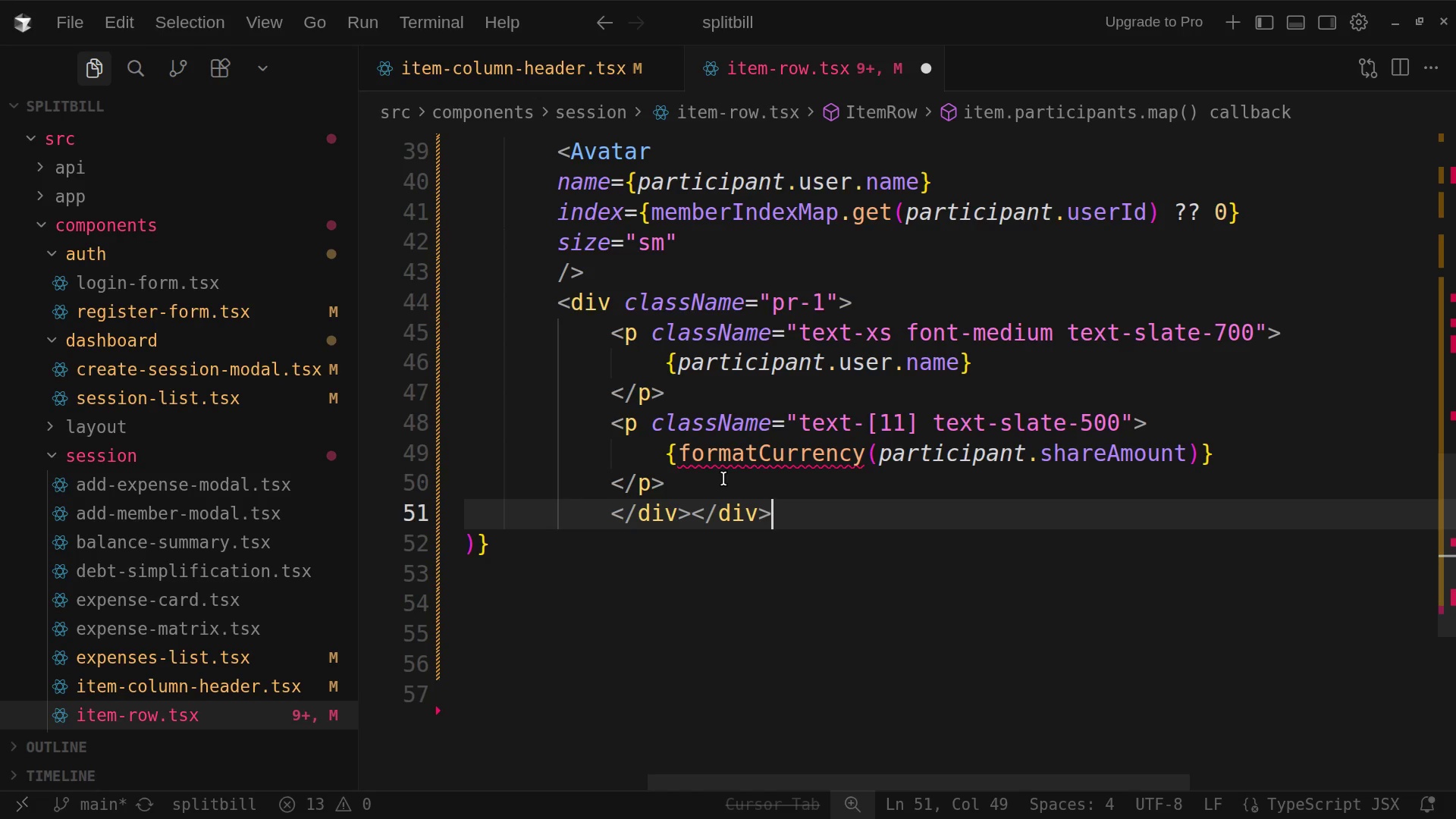 
key(Enter)
 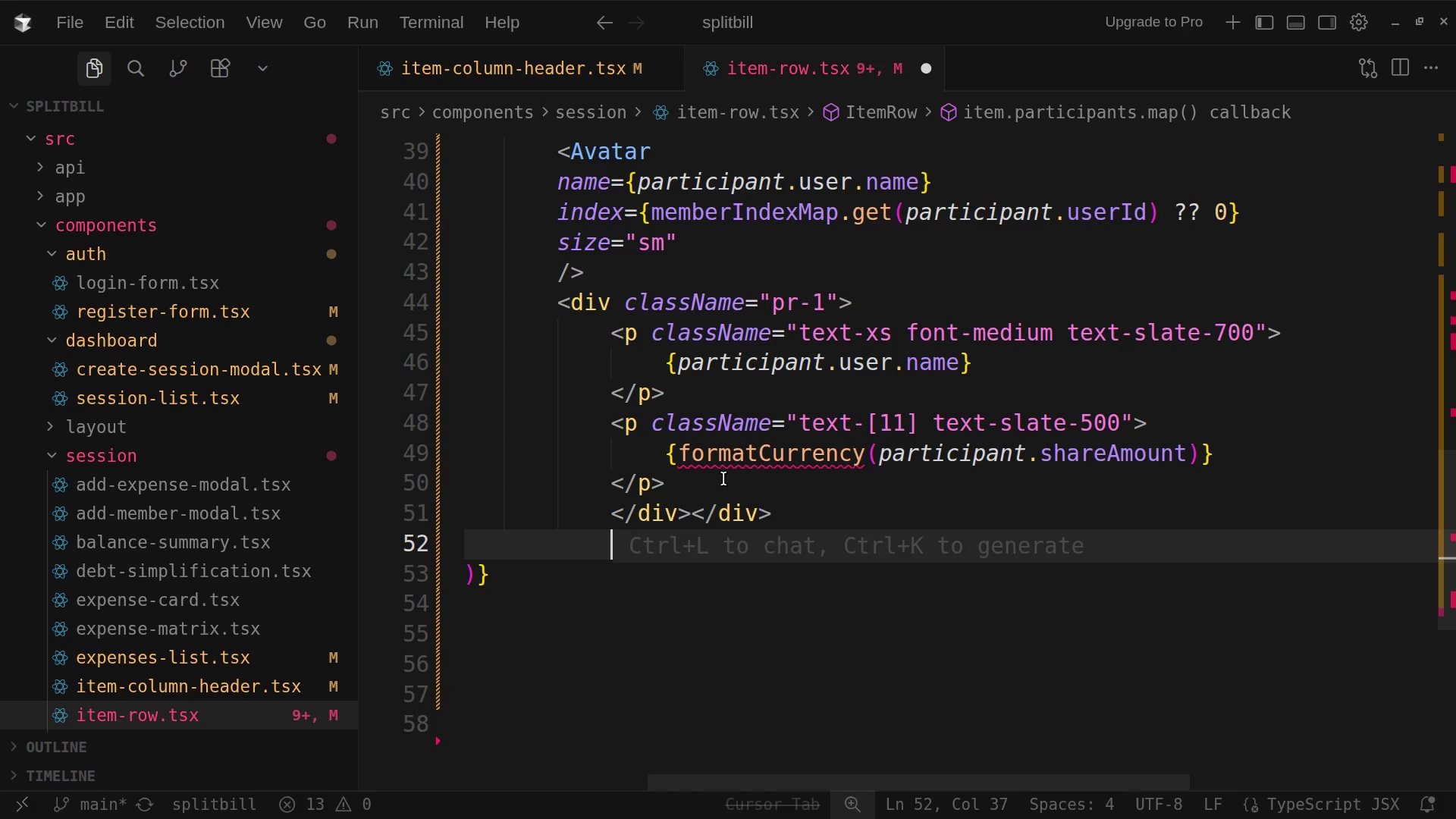 
key(Shift+0)
 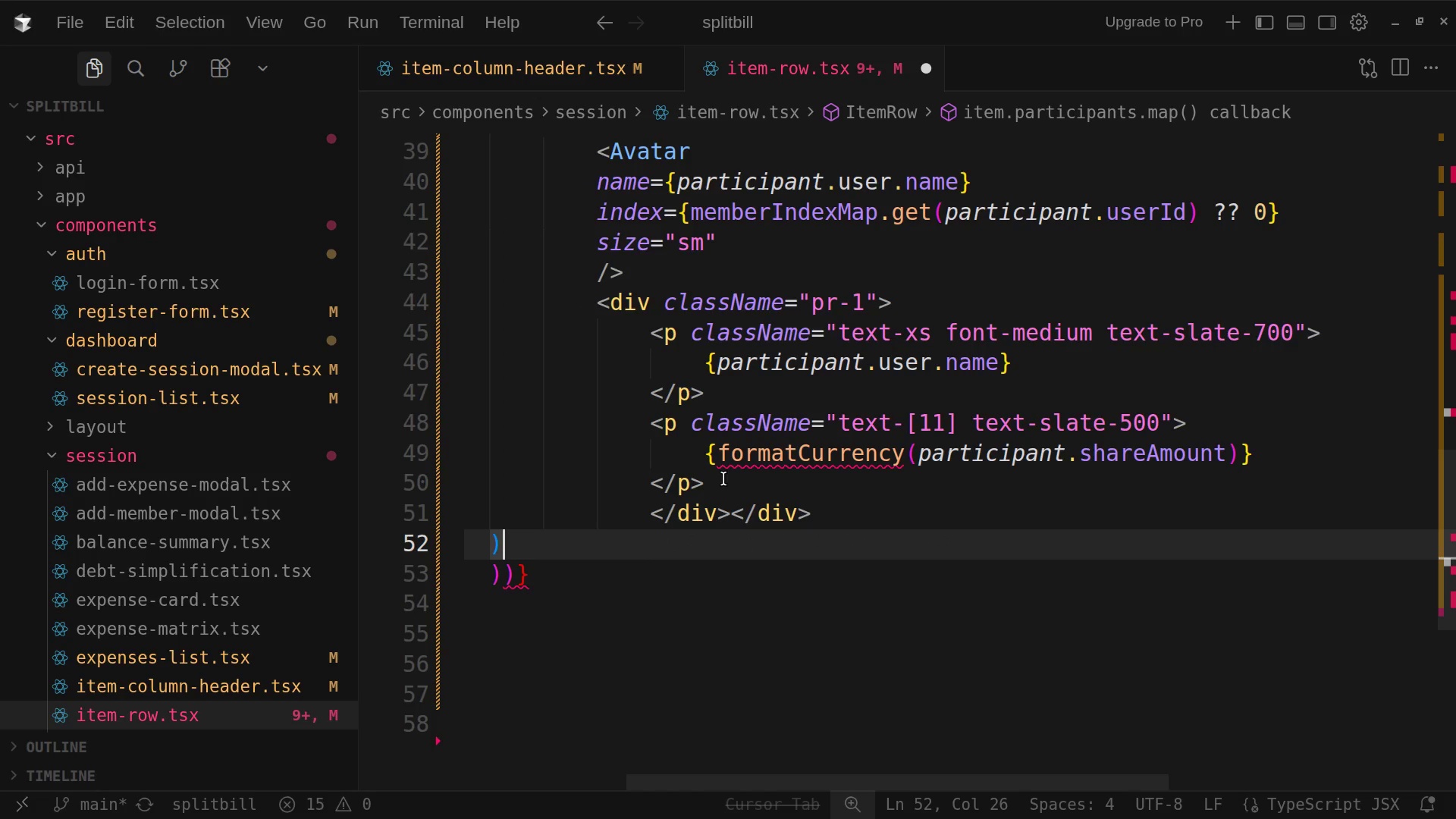 
hold_key(key=ShiftLeft, duration=0.83)
 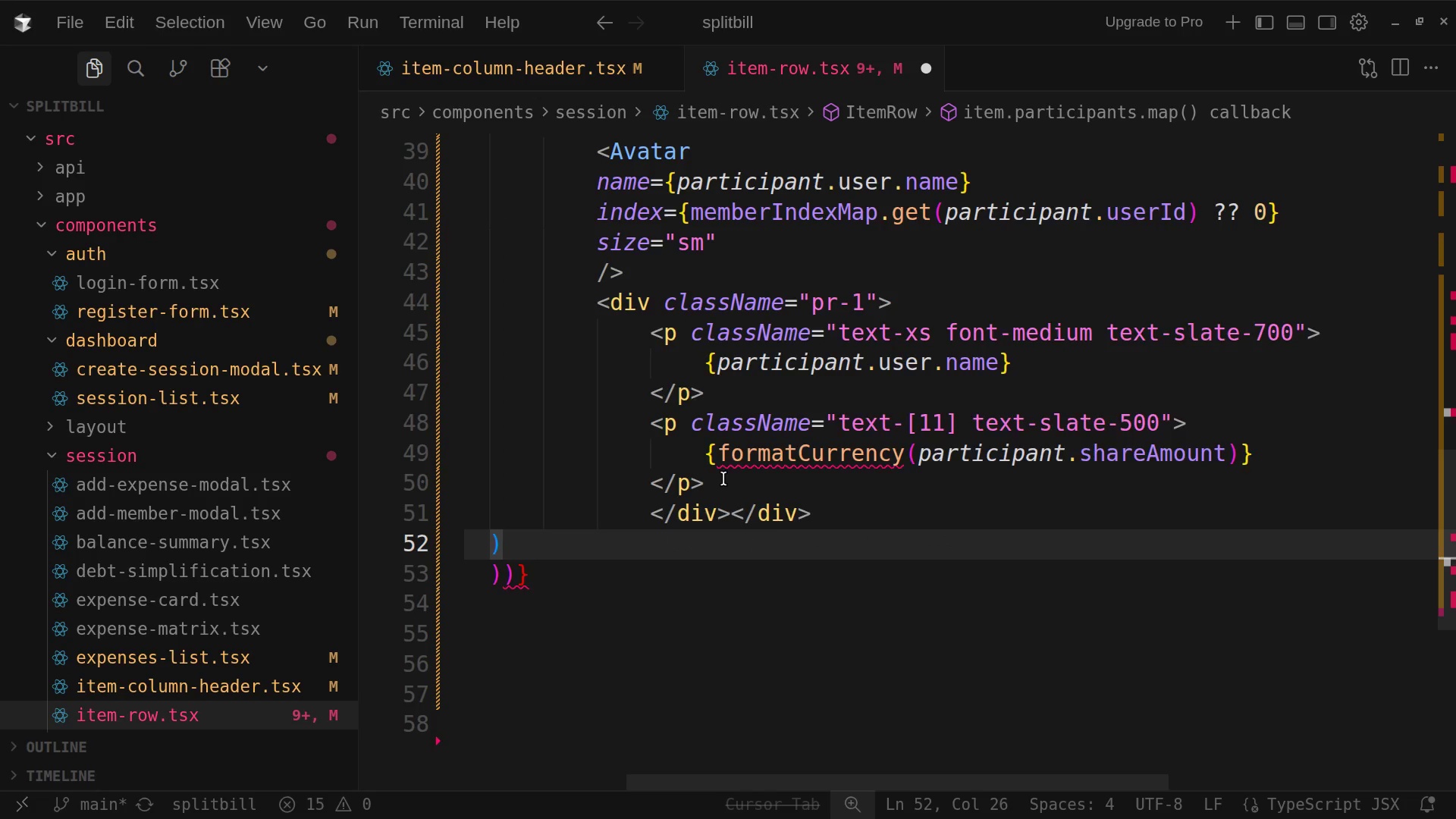 
key(Backspace)
 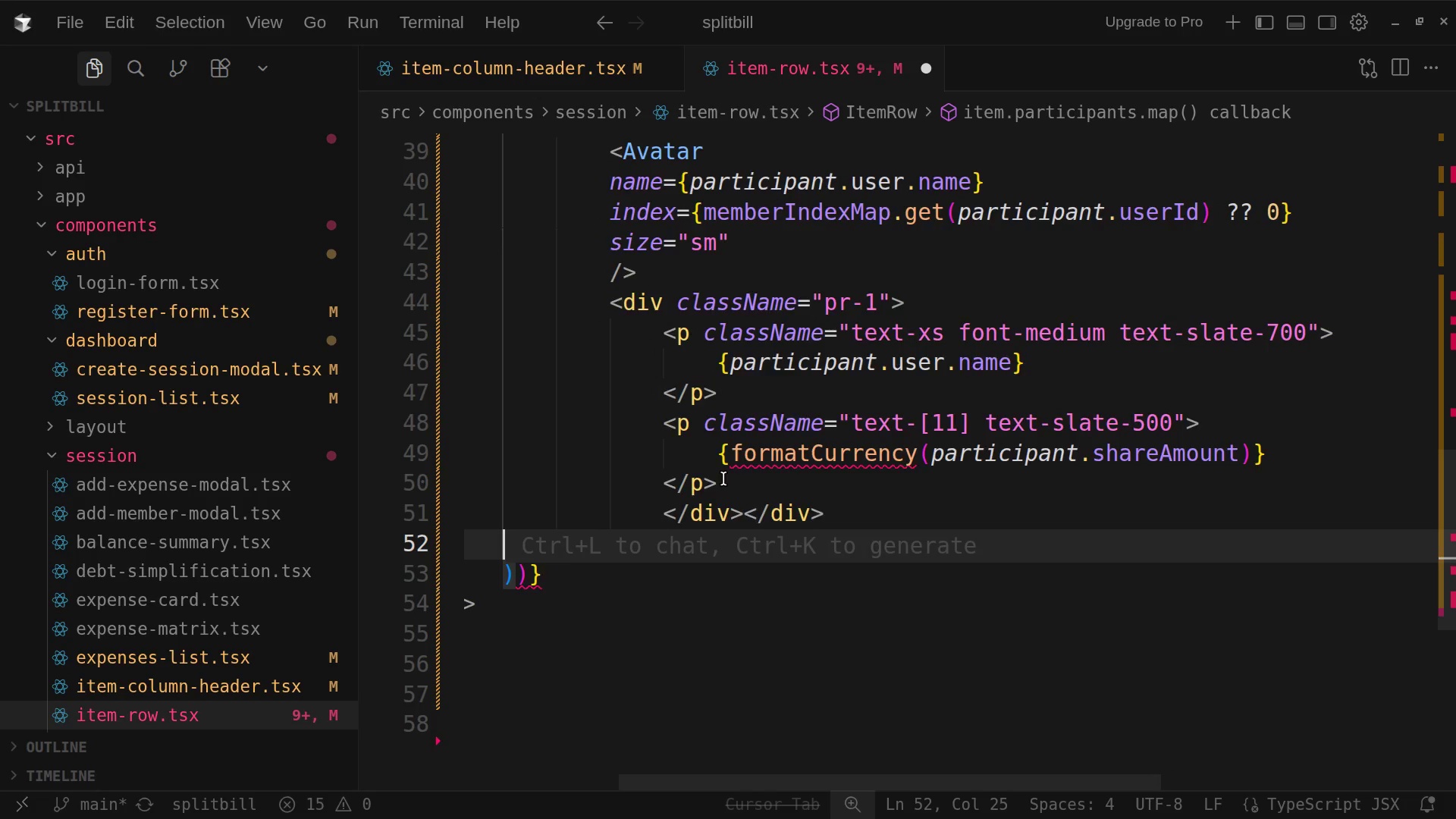 
key(Backspace)
 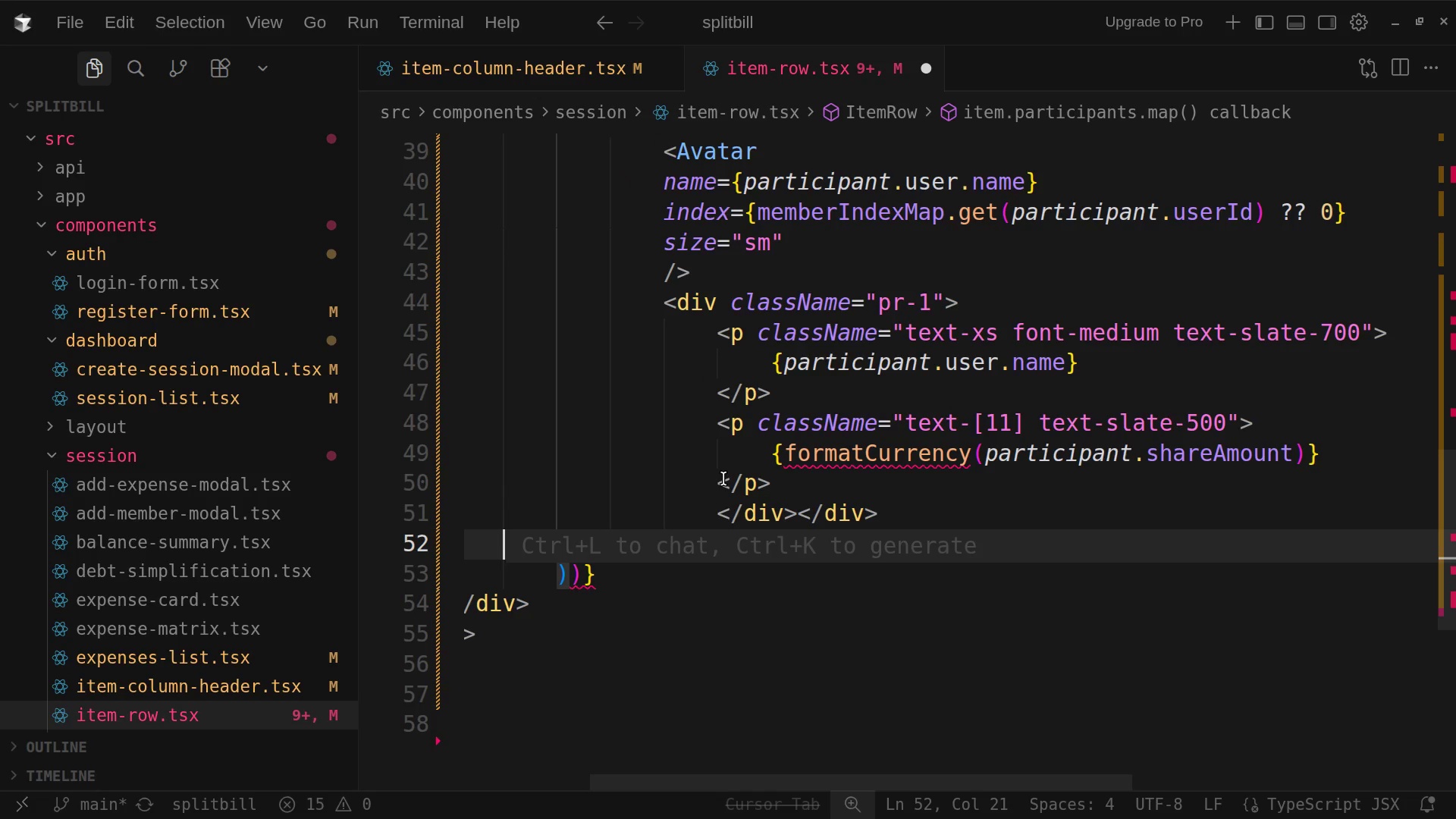 
key(Backspace)
 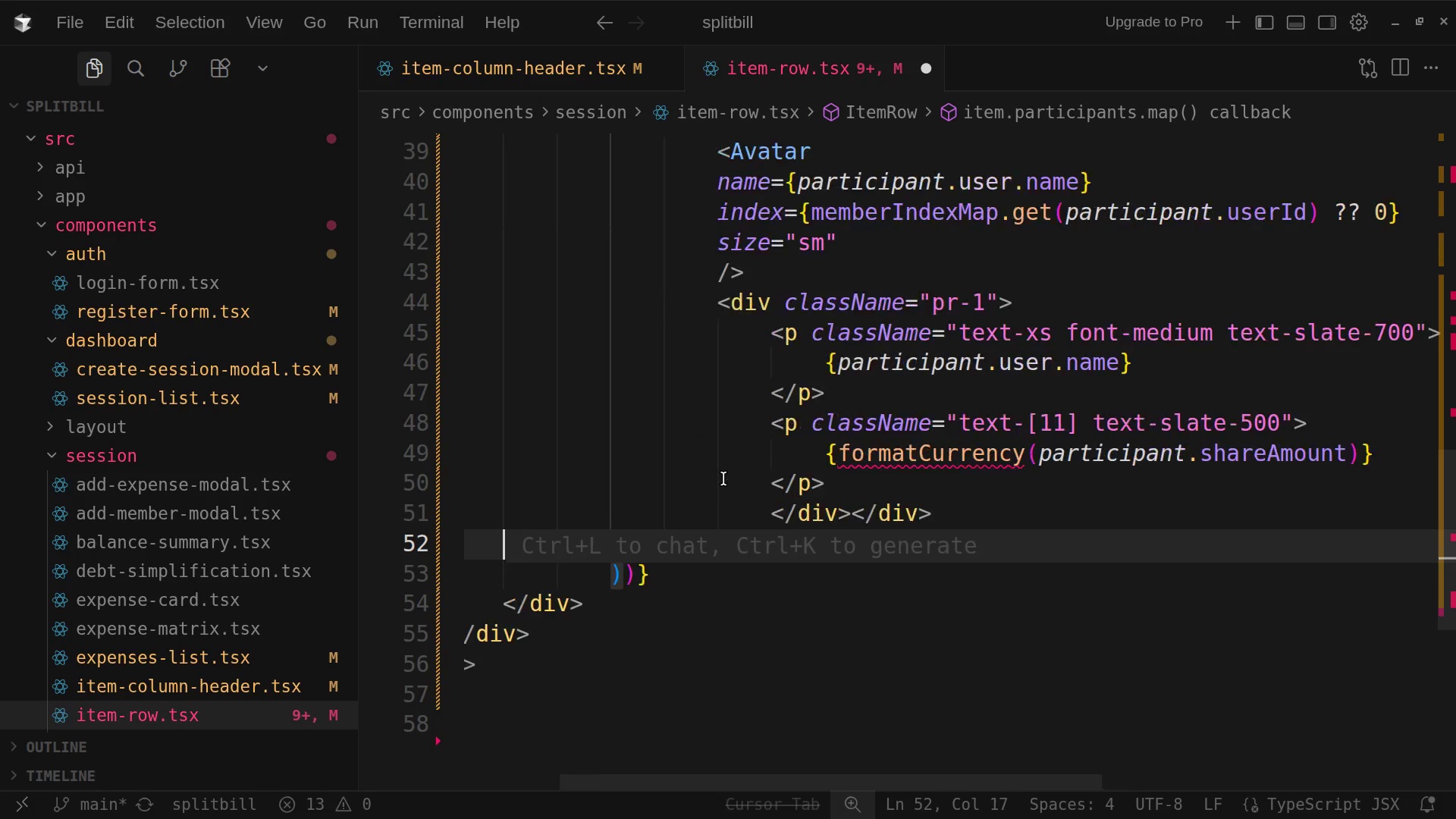 
key(Backspace)
 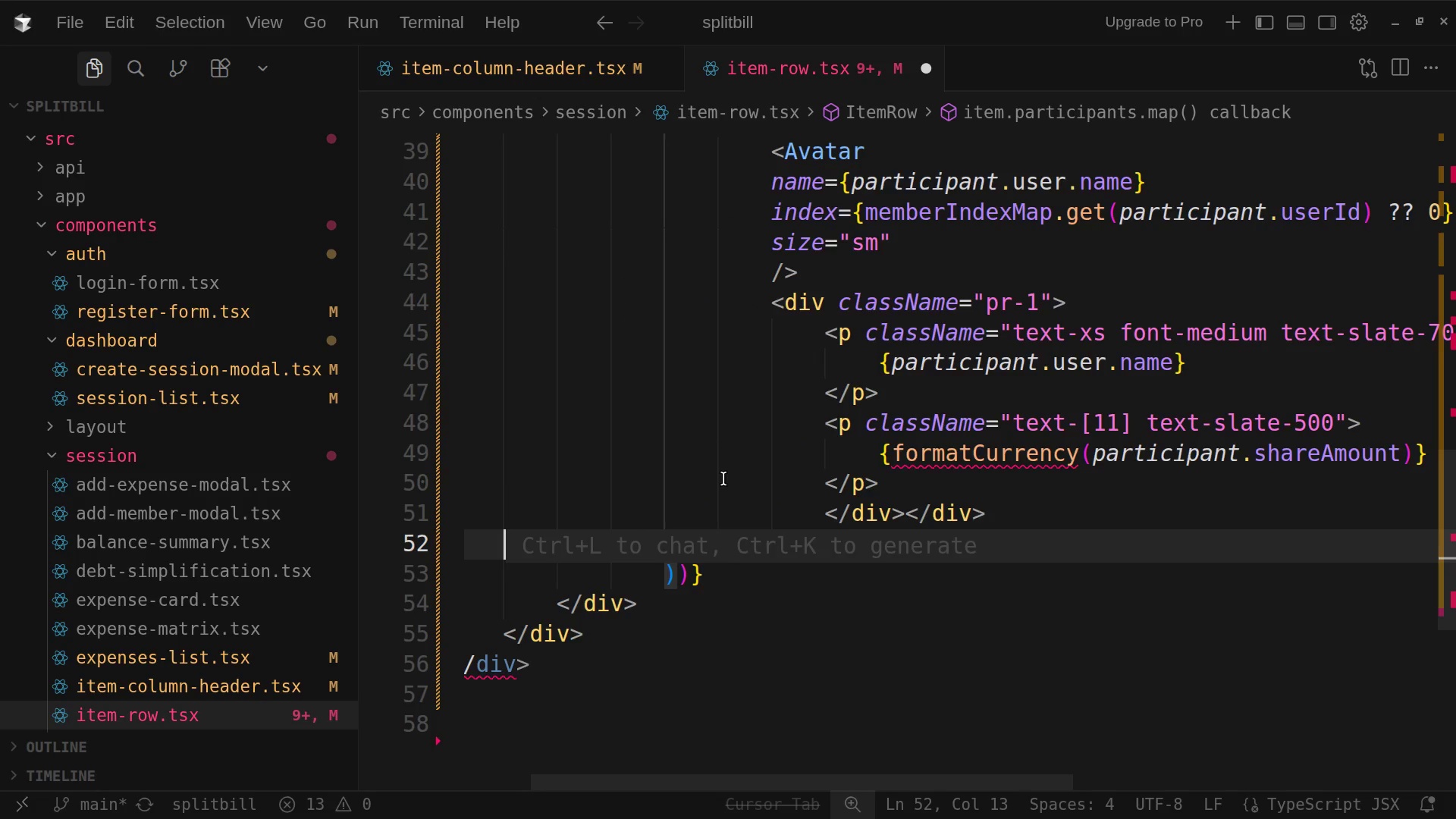 
key(Backspace)
 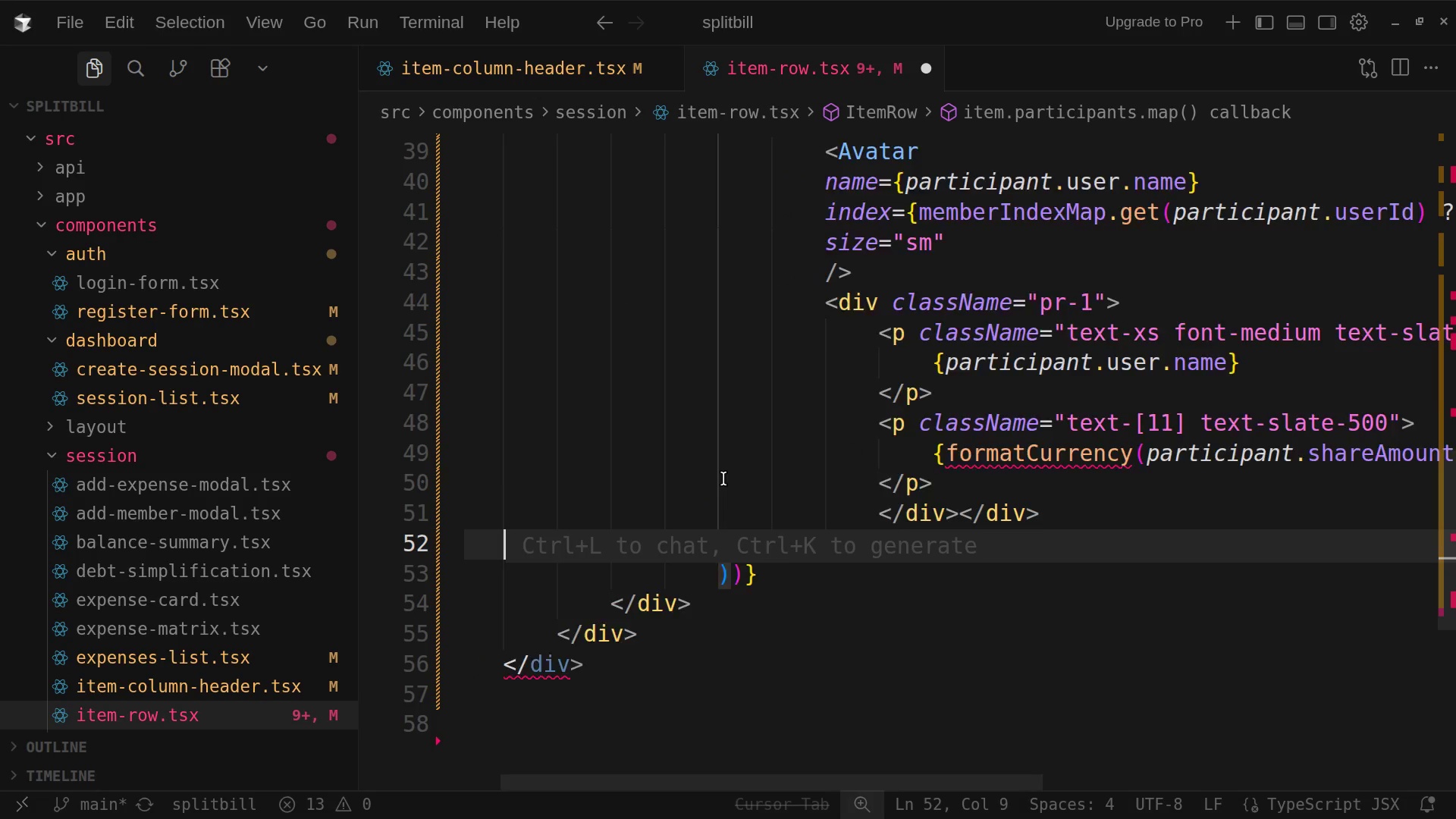 
key(Backspace)
 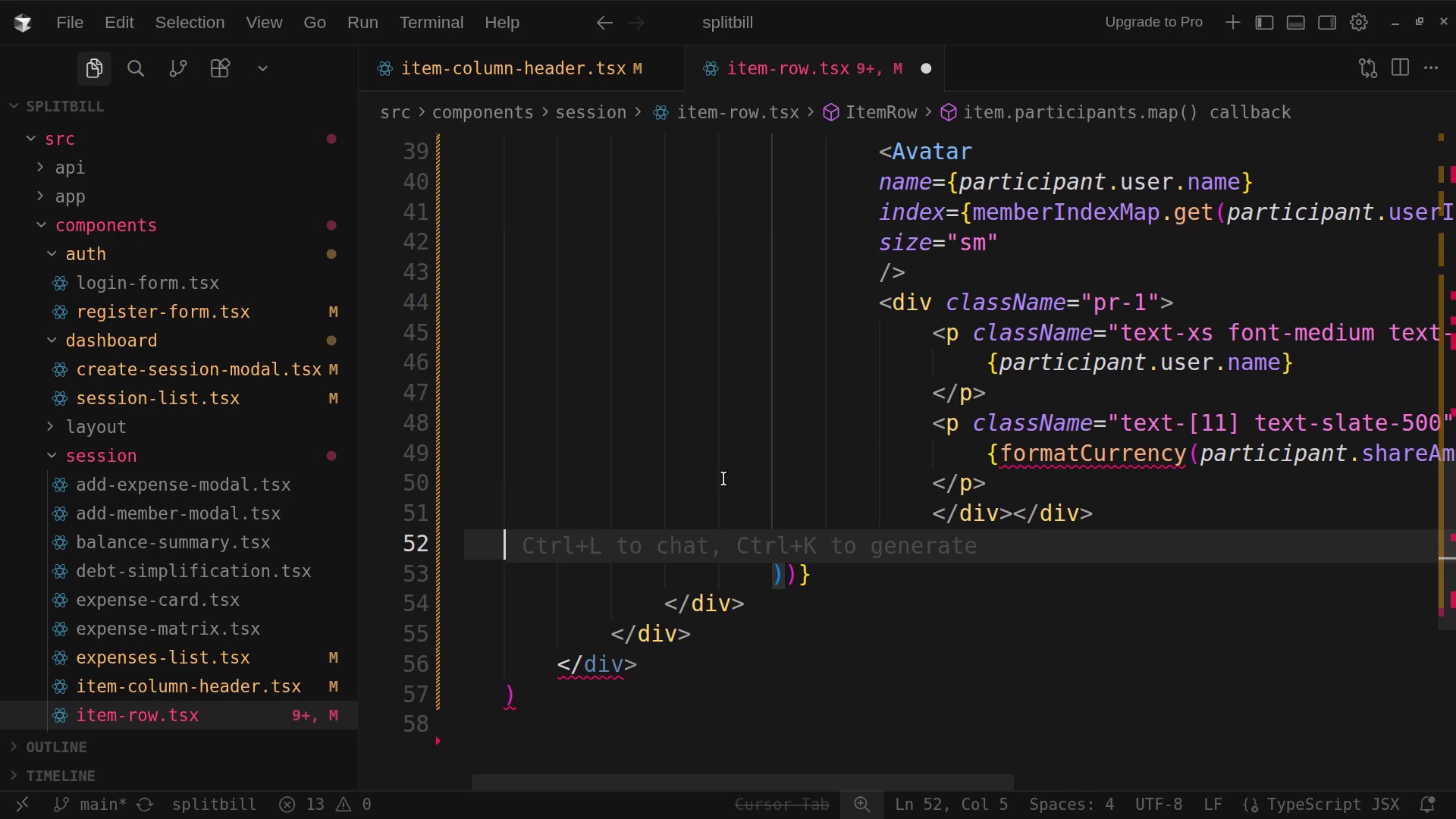 
key(Backspace)
 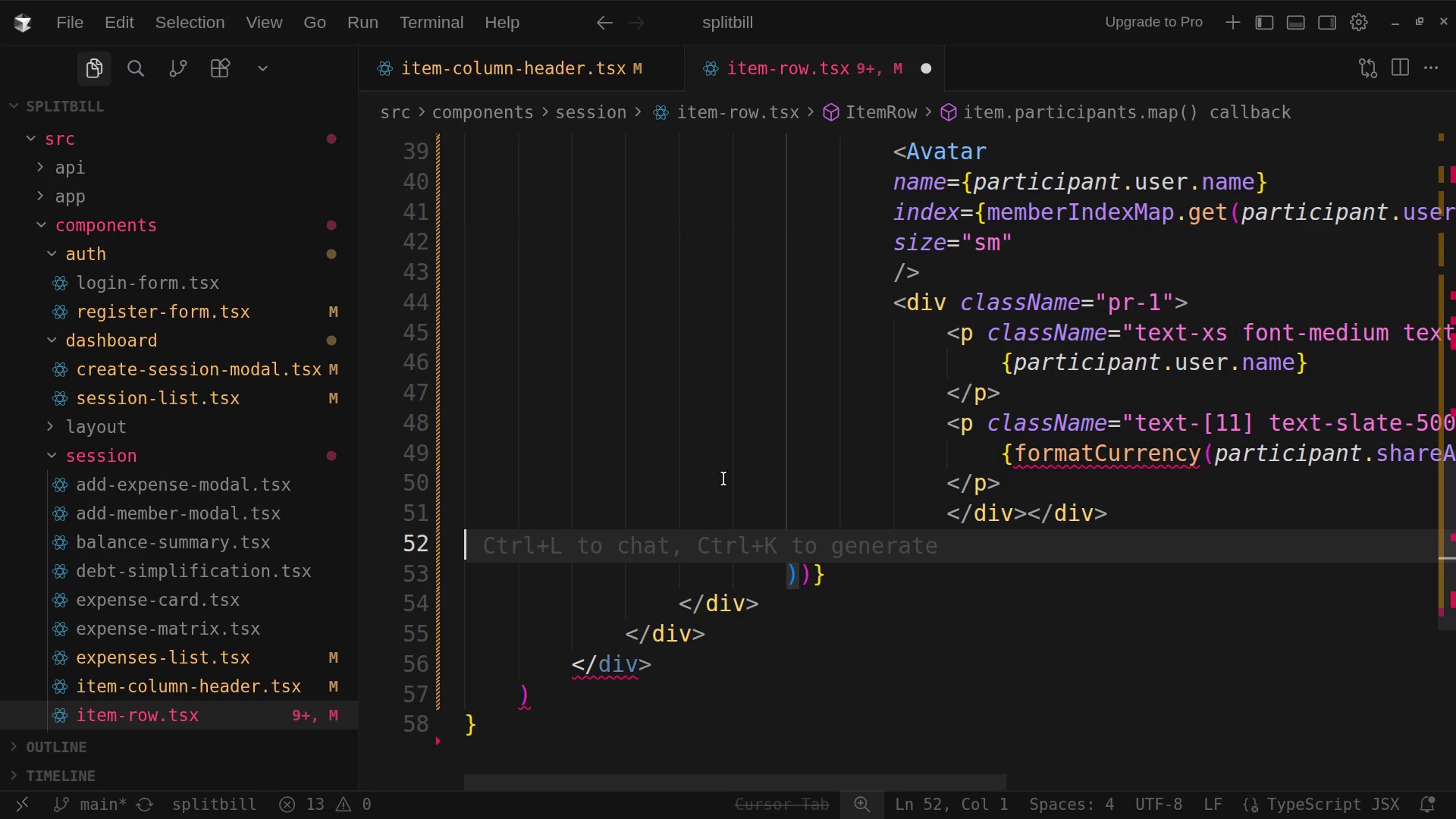 
key(Backspace)
 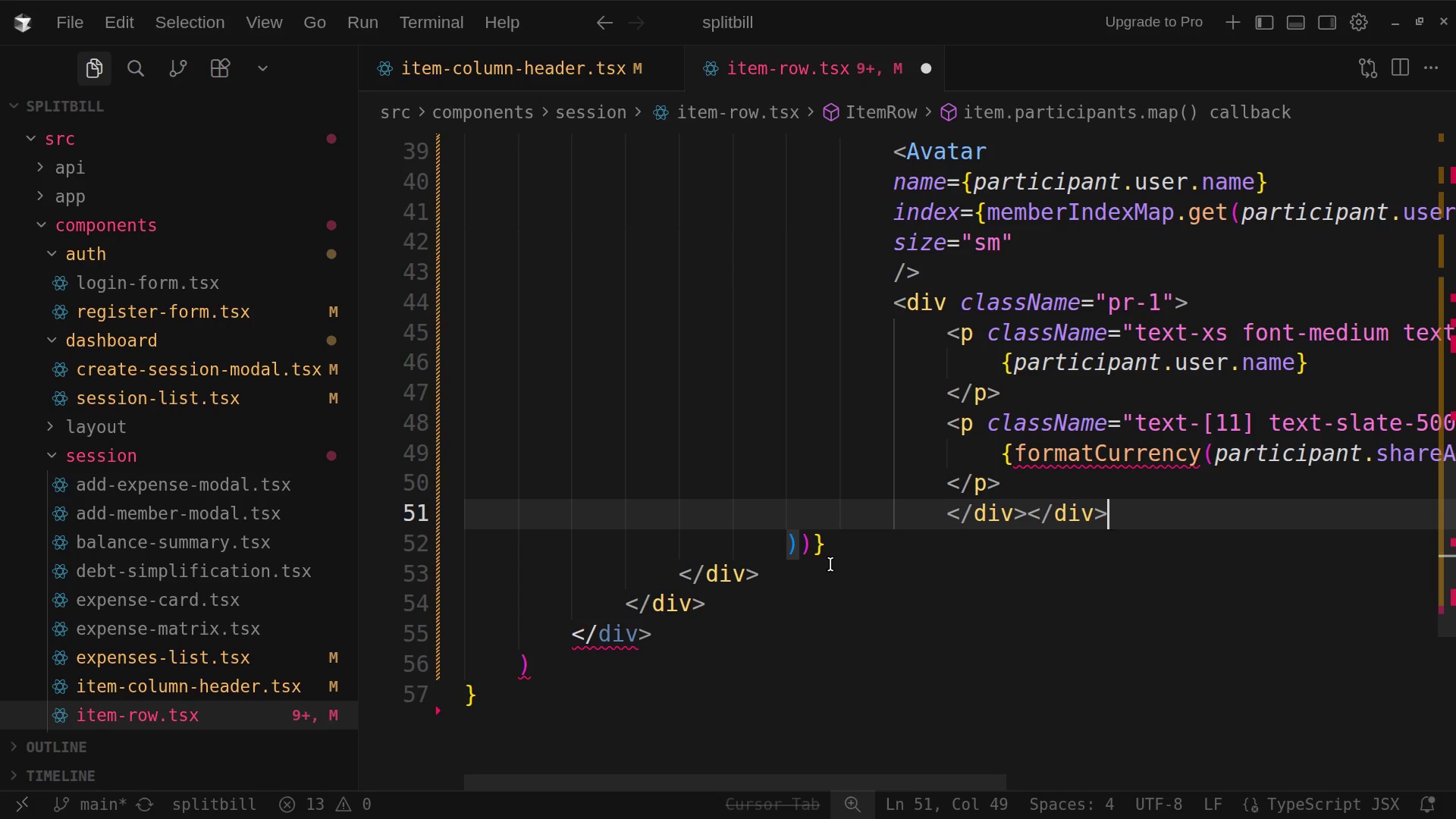 
wait(6.71)
 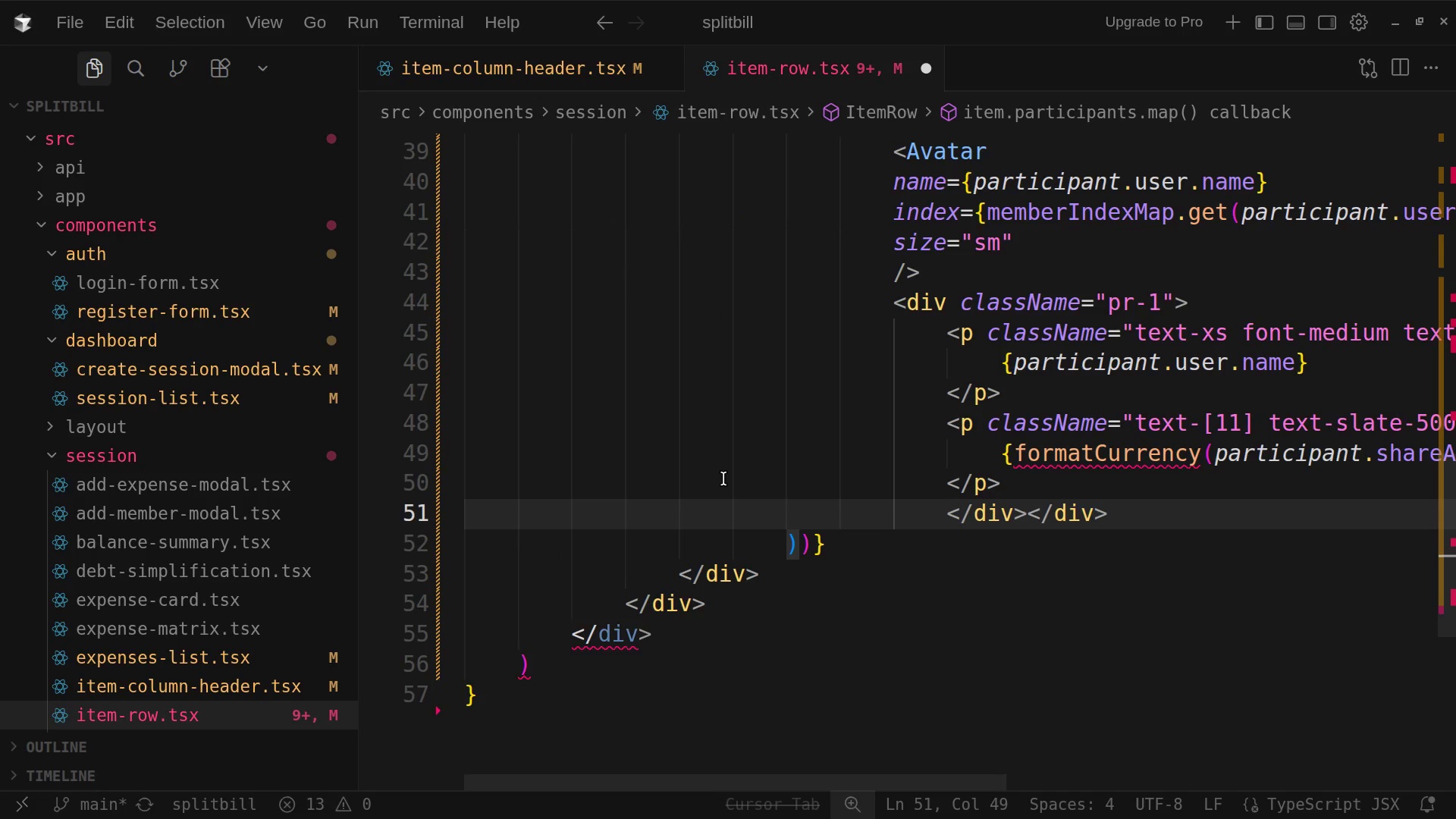 
left_click_drag(start_coordinate=[667, 642], to_coordinate=[724, 613])
 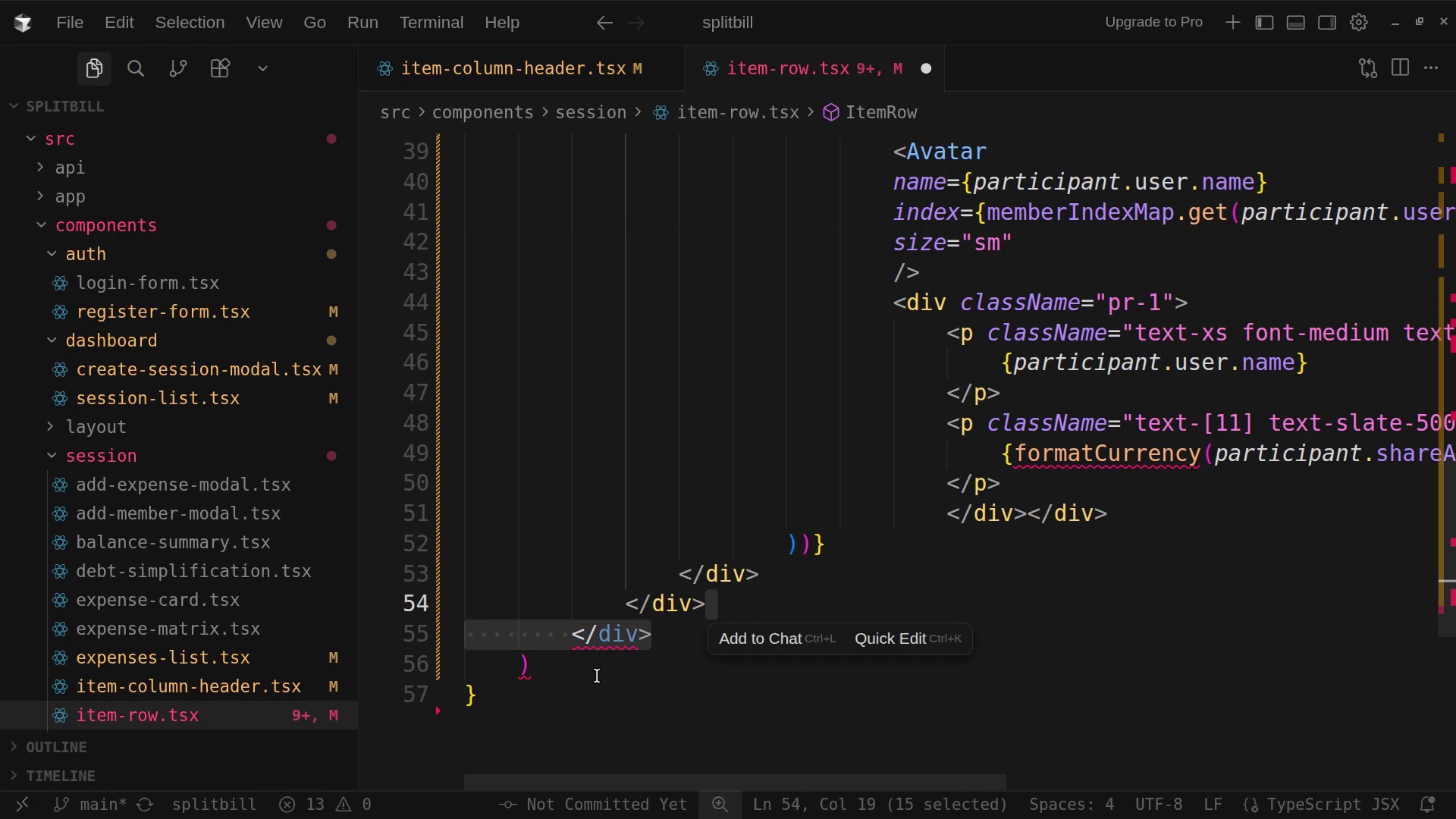 
left_click([597, 676])
 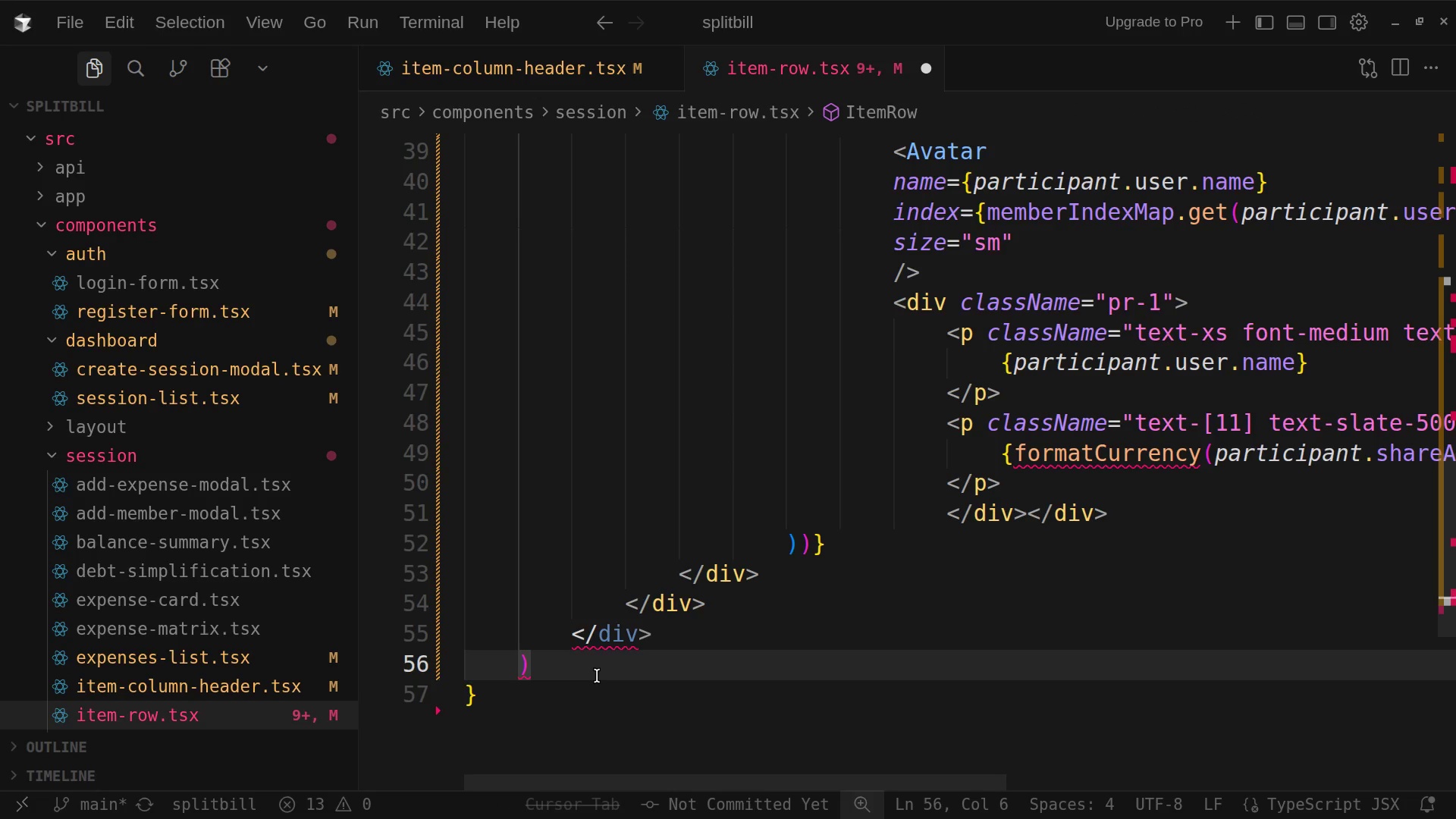 
key(Semicolon)
 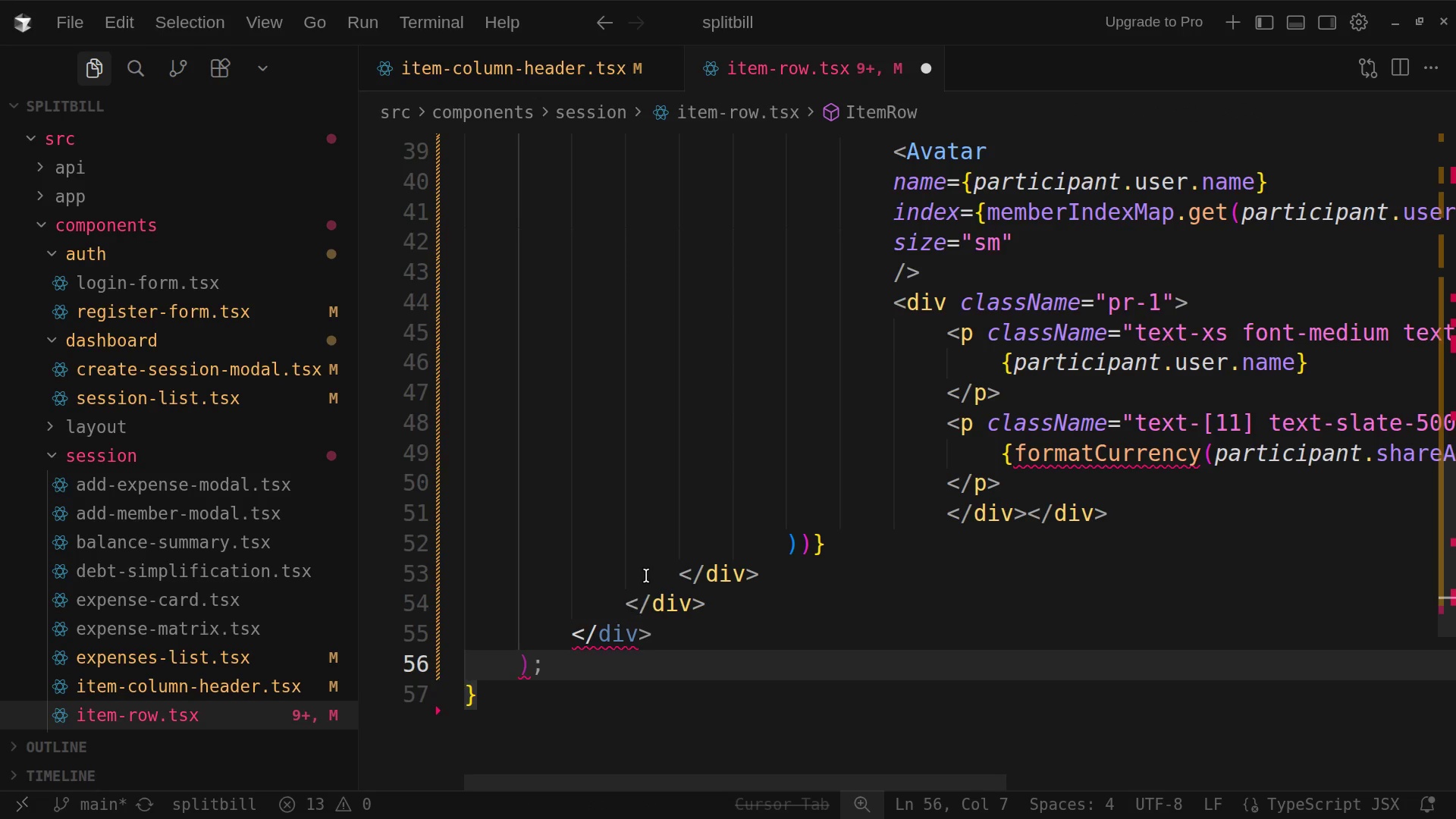 
scroll: coordinate [646, 576], scroll_direction: up, amount: 25.0
 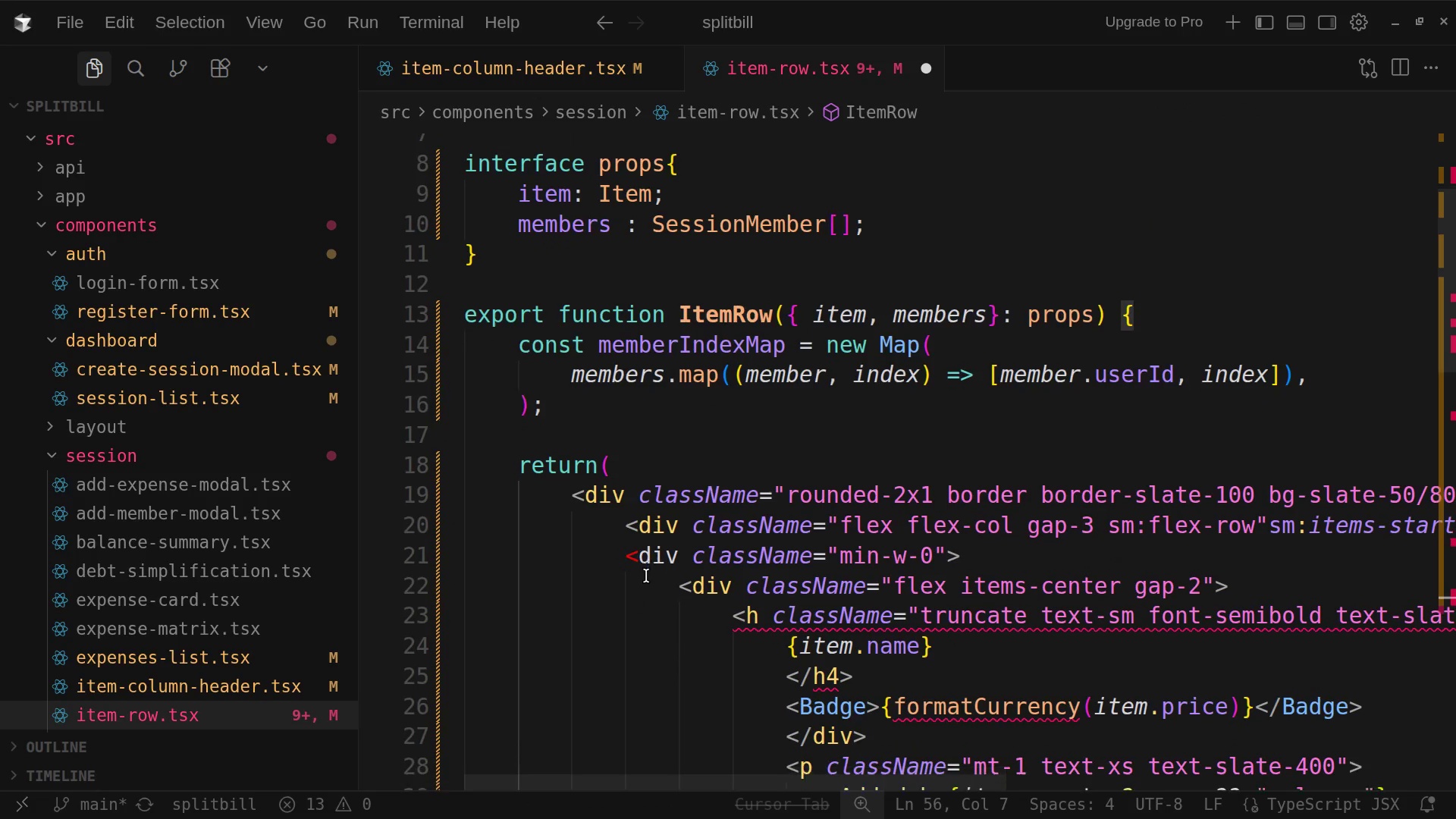 
scroll: coordinate [646, 576], scroll_direction: down, amount: 1.0
 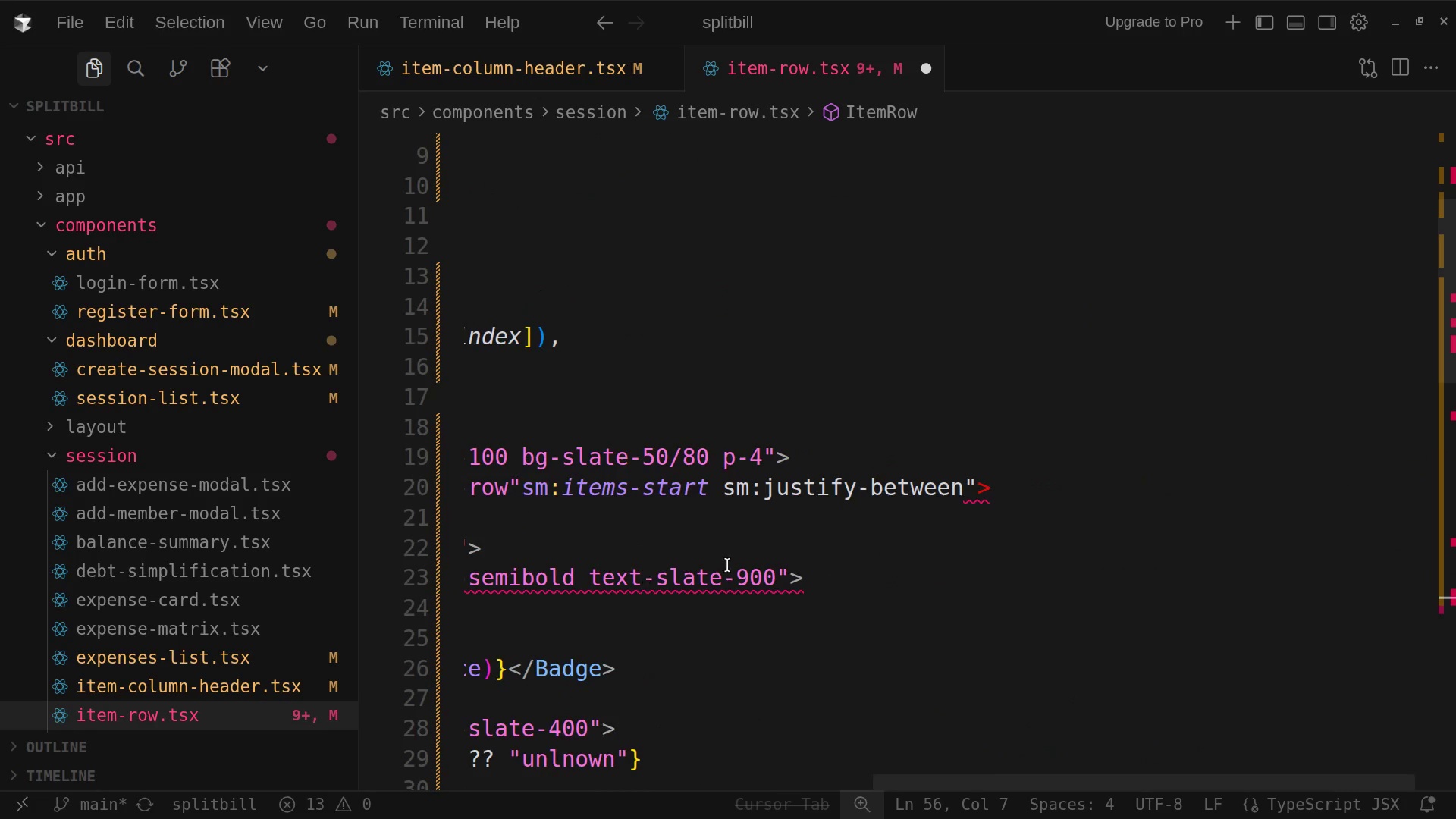 
scroll: coordinate [816, 556], scroll_direction: up, amount: 11.0
 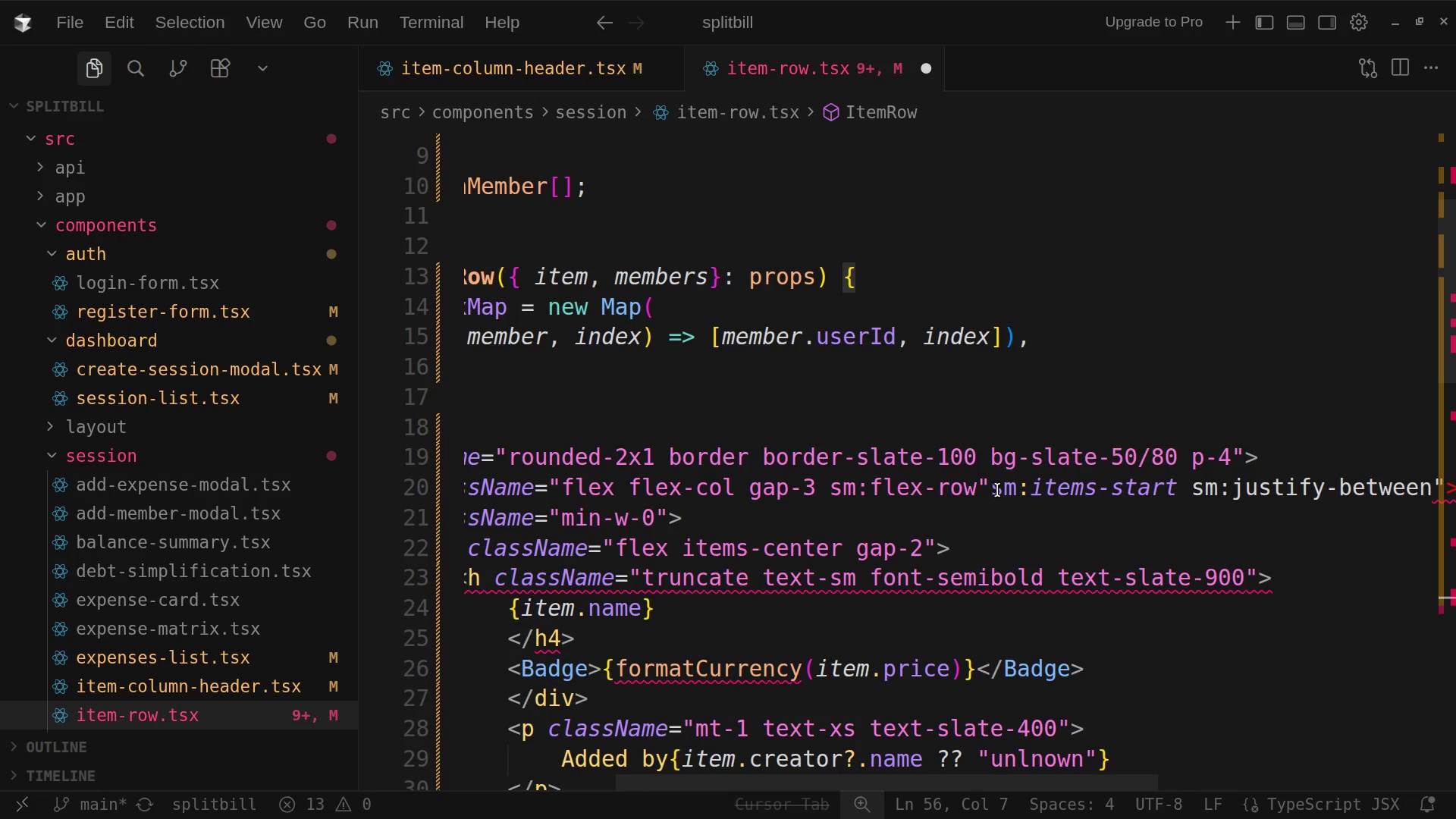 
left_click([996, 490])
 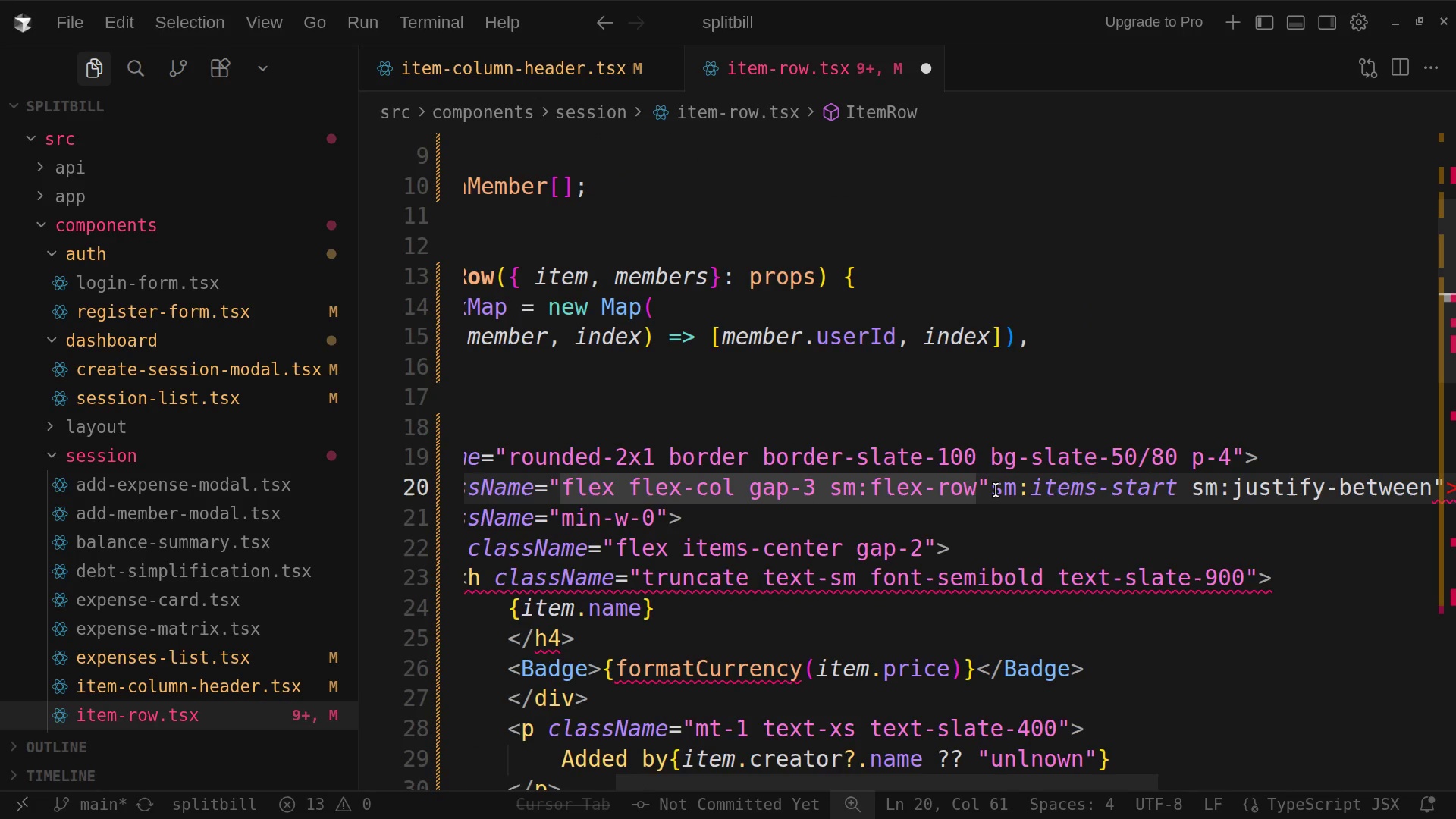 
key(Backspace)
 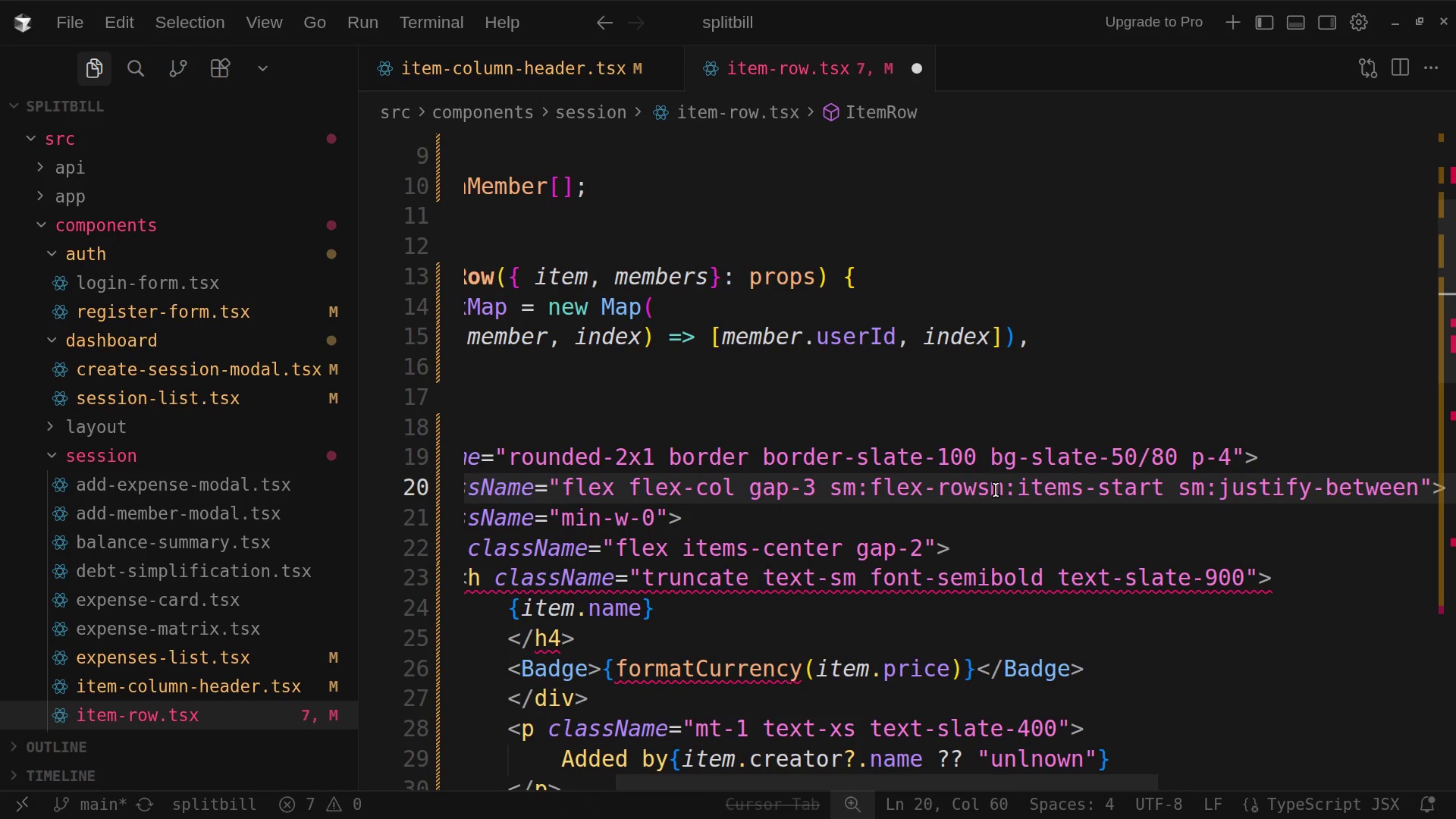 
key(Space)
 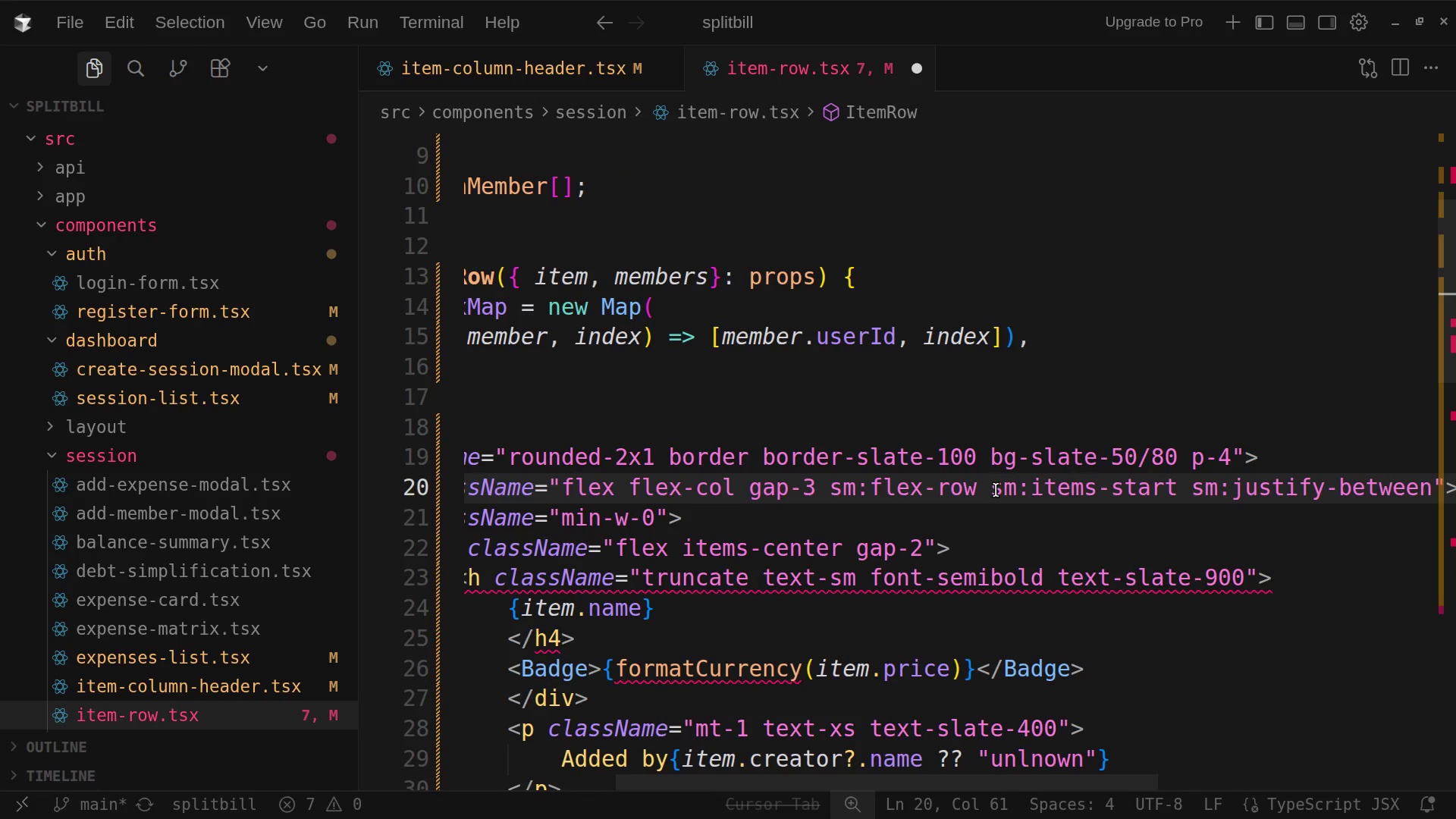 
scroll: coordinate [996, 490], scroll_direction: down, amount: 21.0
 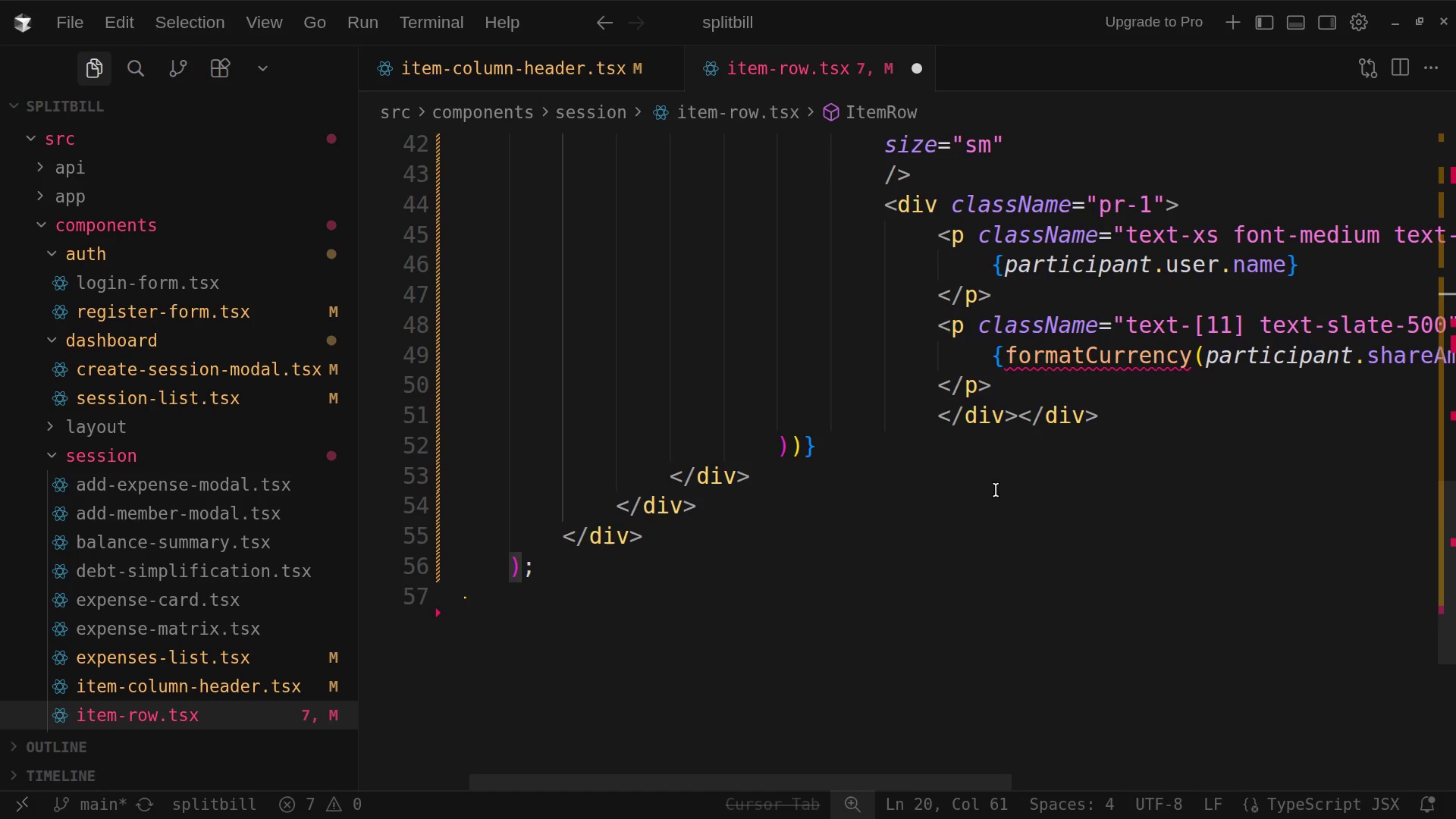 
scroll: coordinate [996, 490], scroll_direction: up, amount: 33.0
 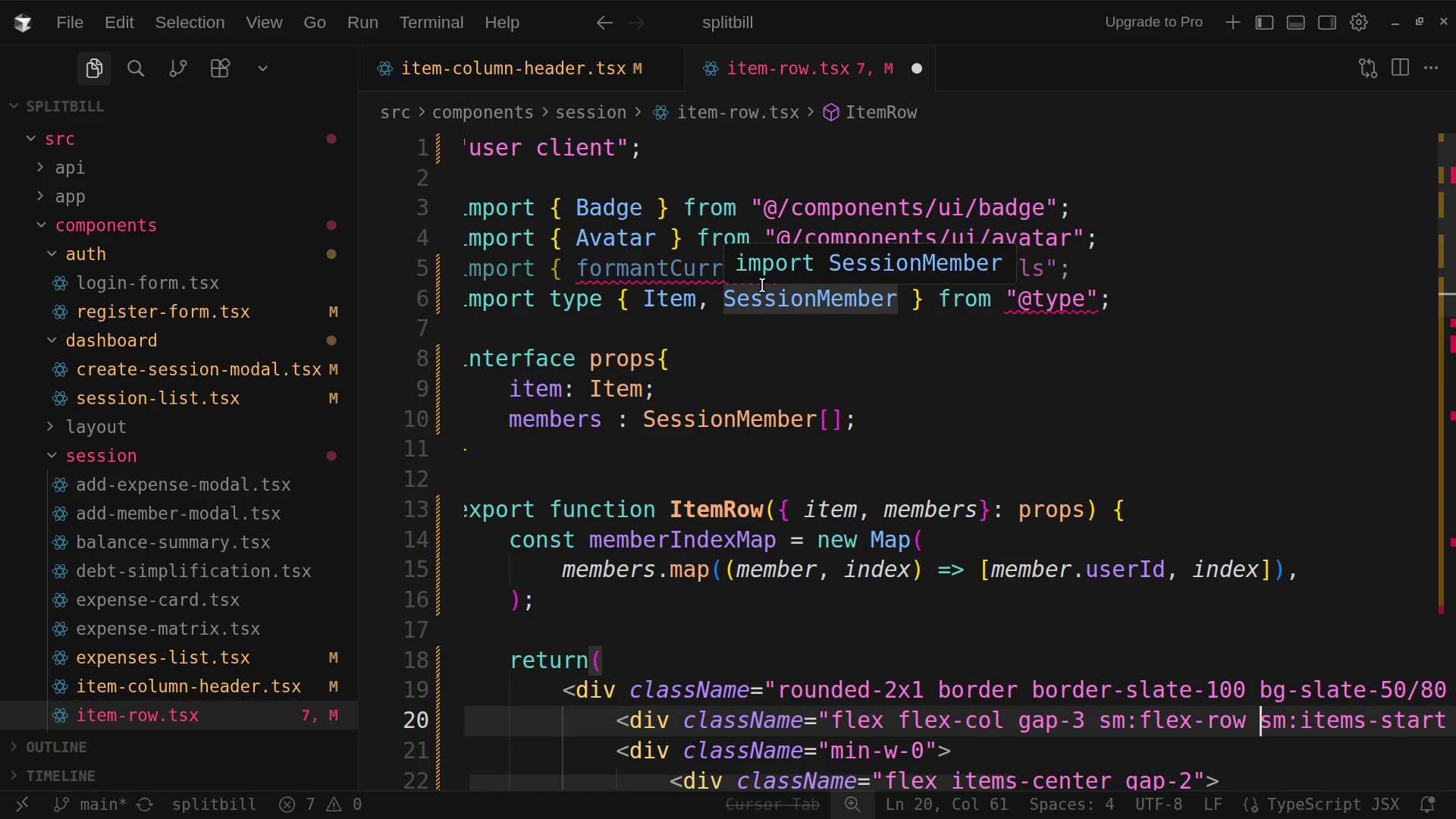 
left_click([657, 272])
 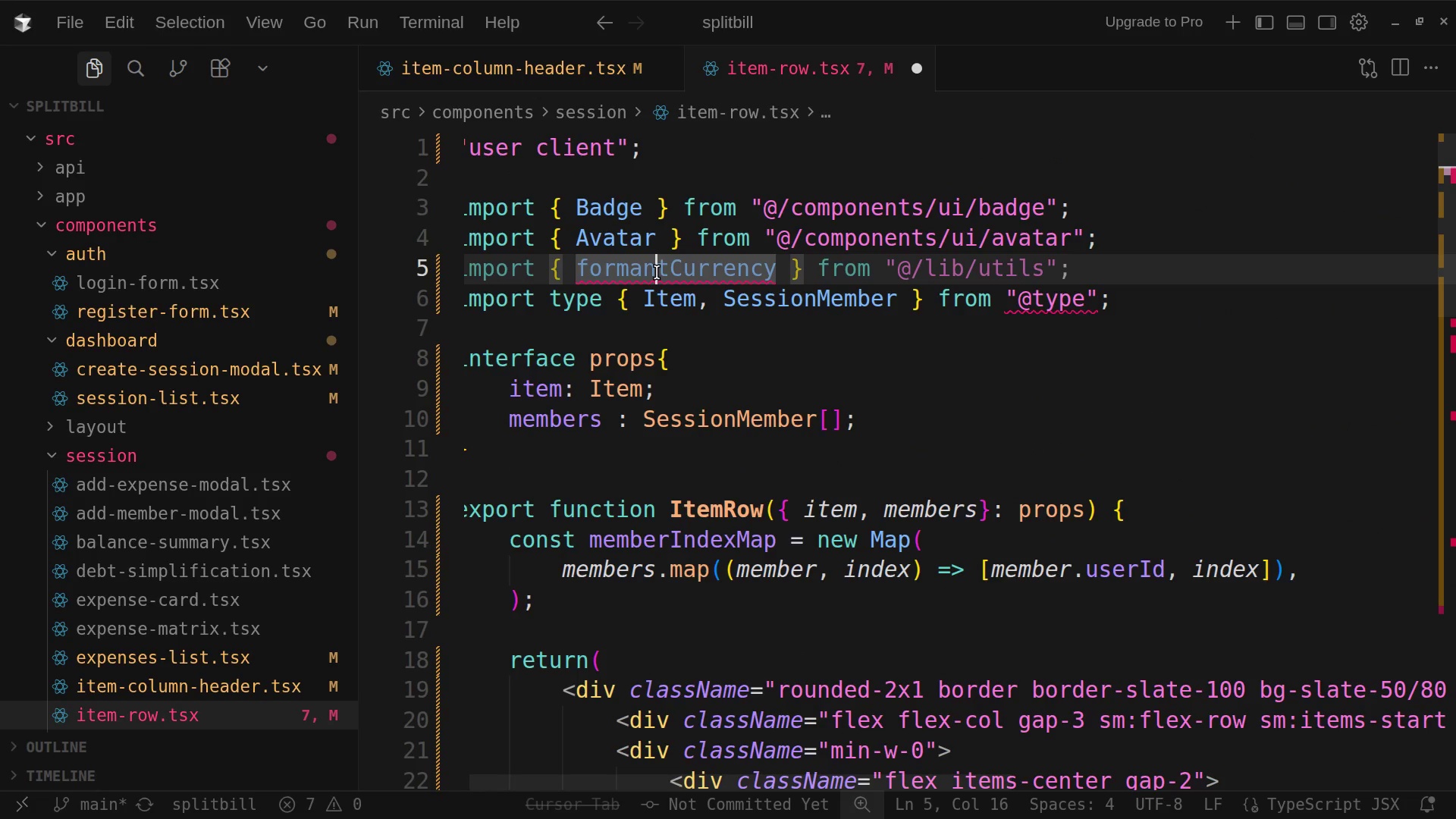 
key(Backspace)
 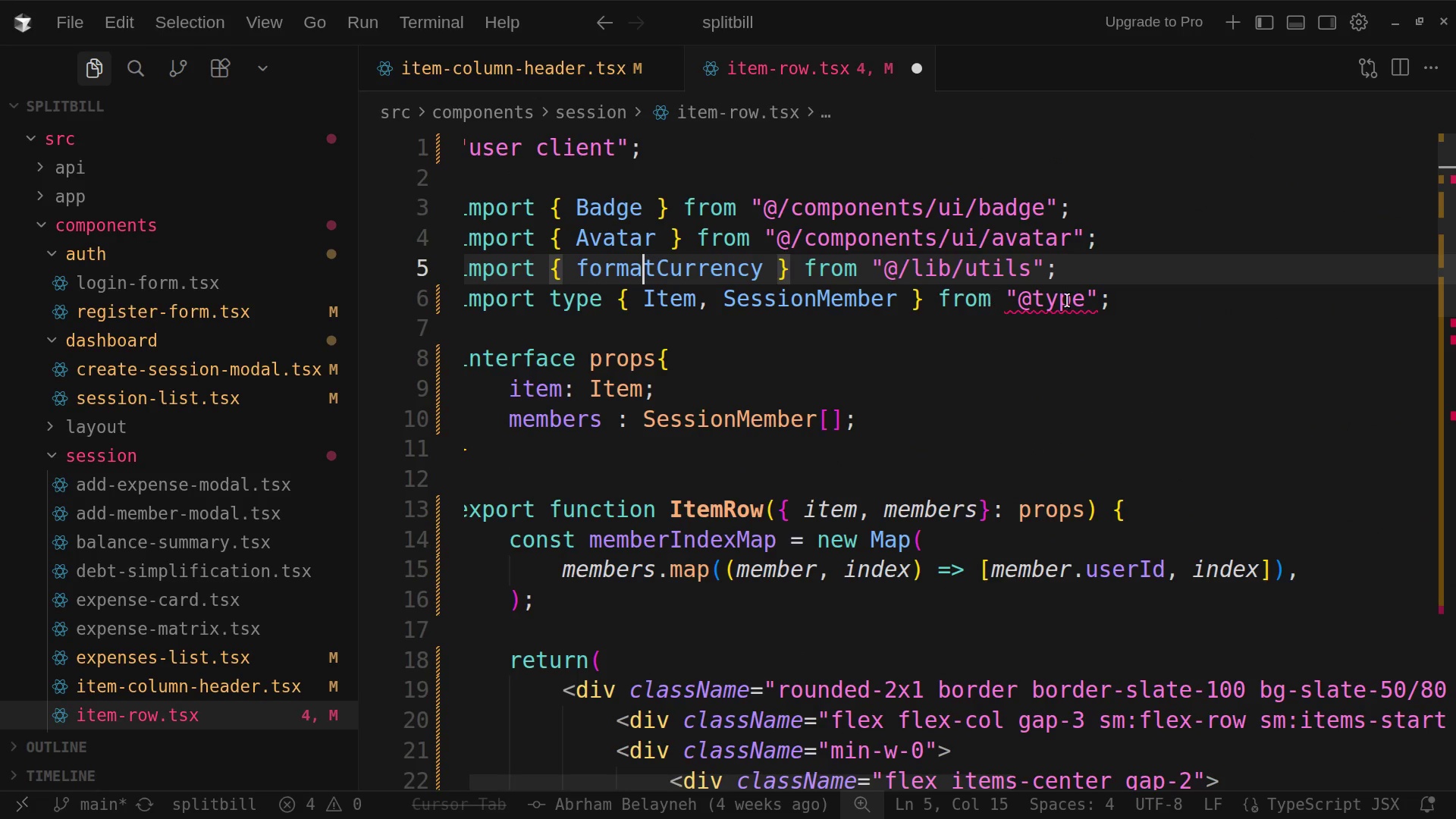 
left_click([1034, 300])
 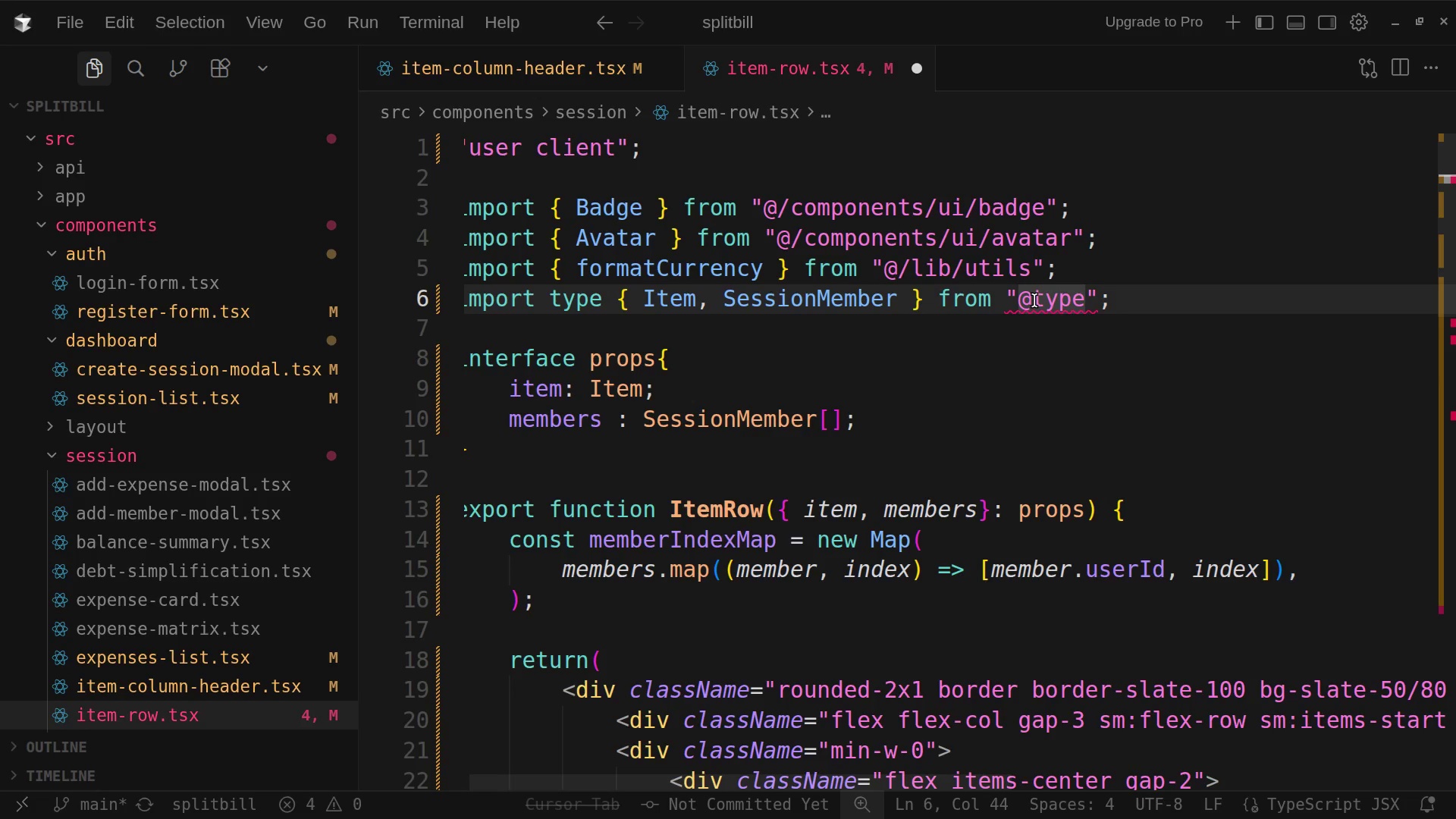 
key(Slash)
 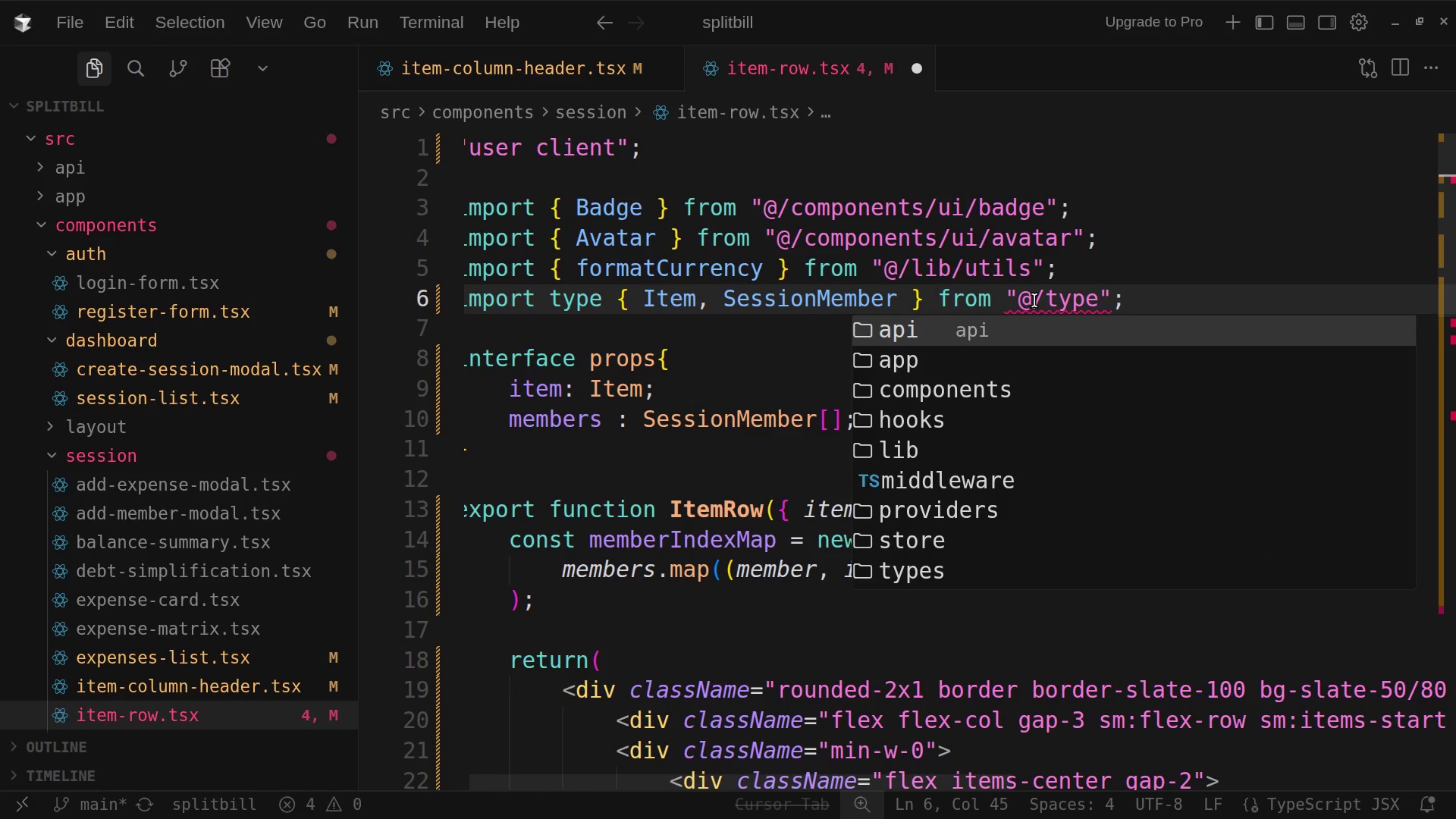 
key(ArrowRight)
 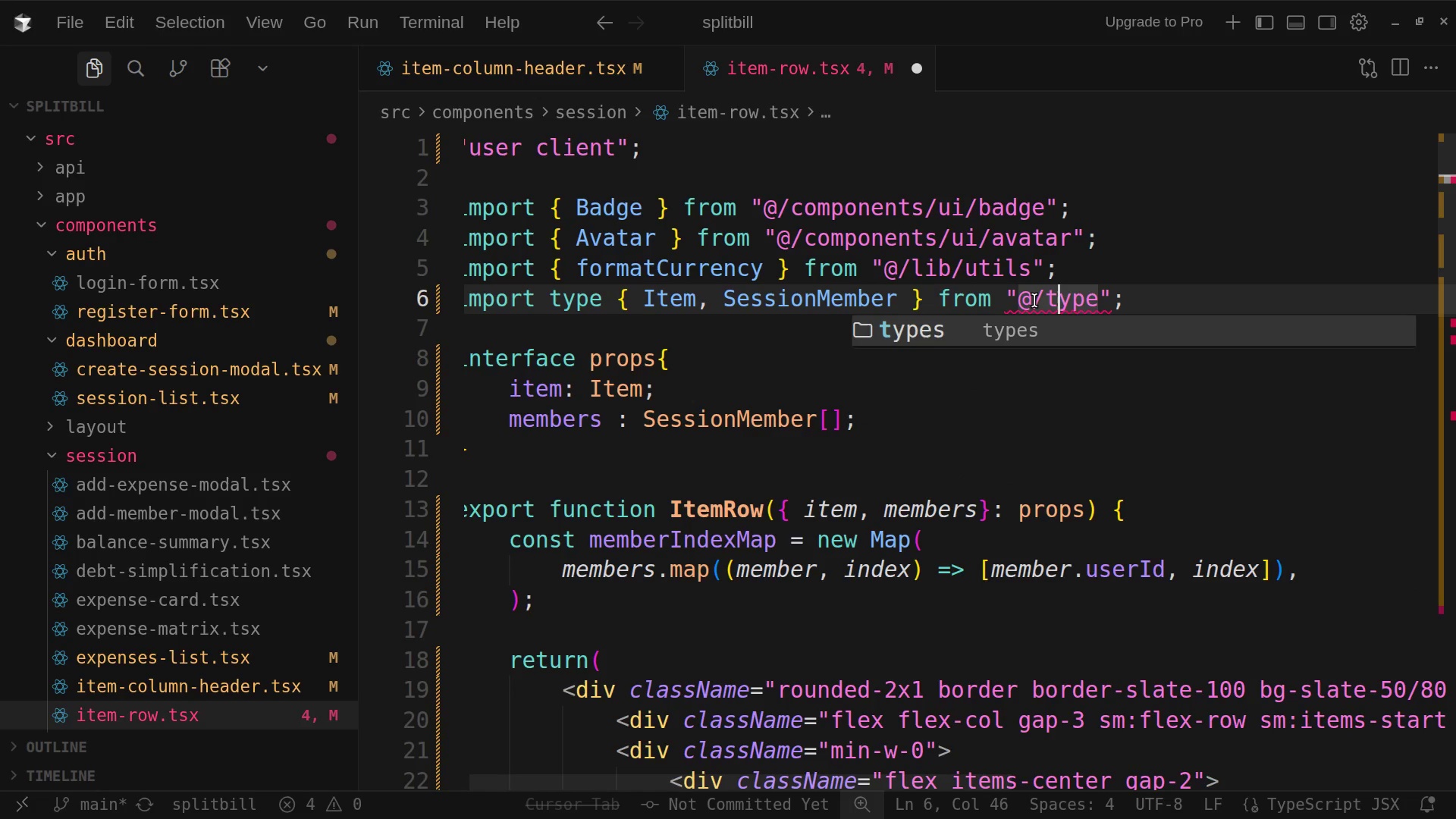 
key(ArrowRight)
 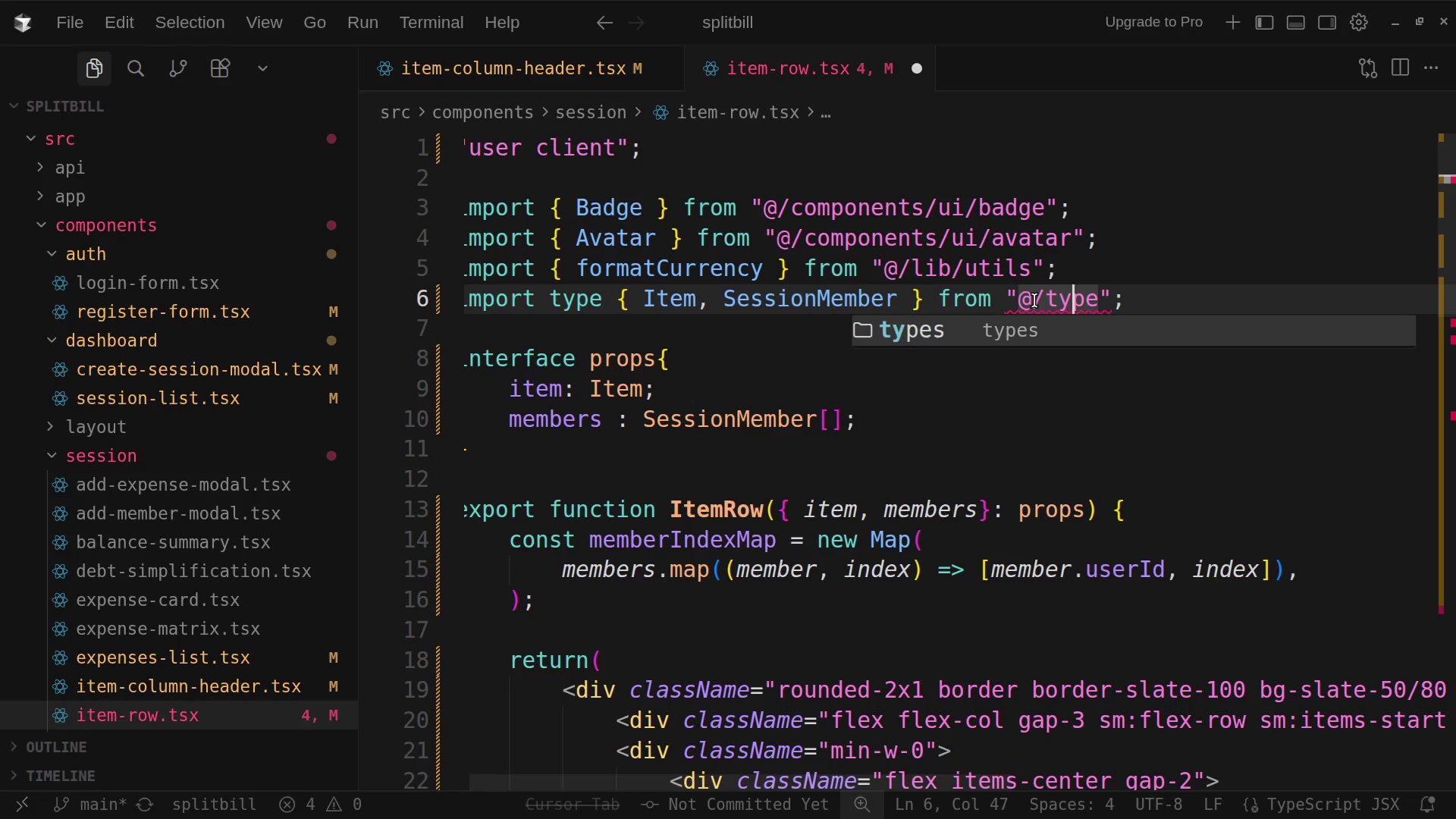 
key(ArrowRight)
 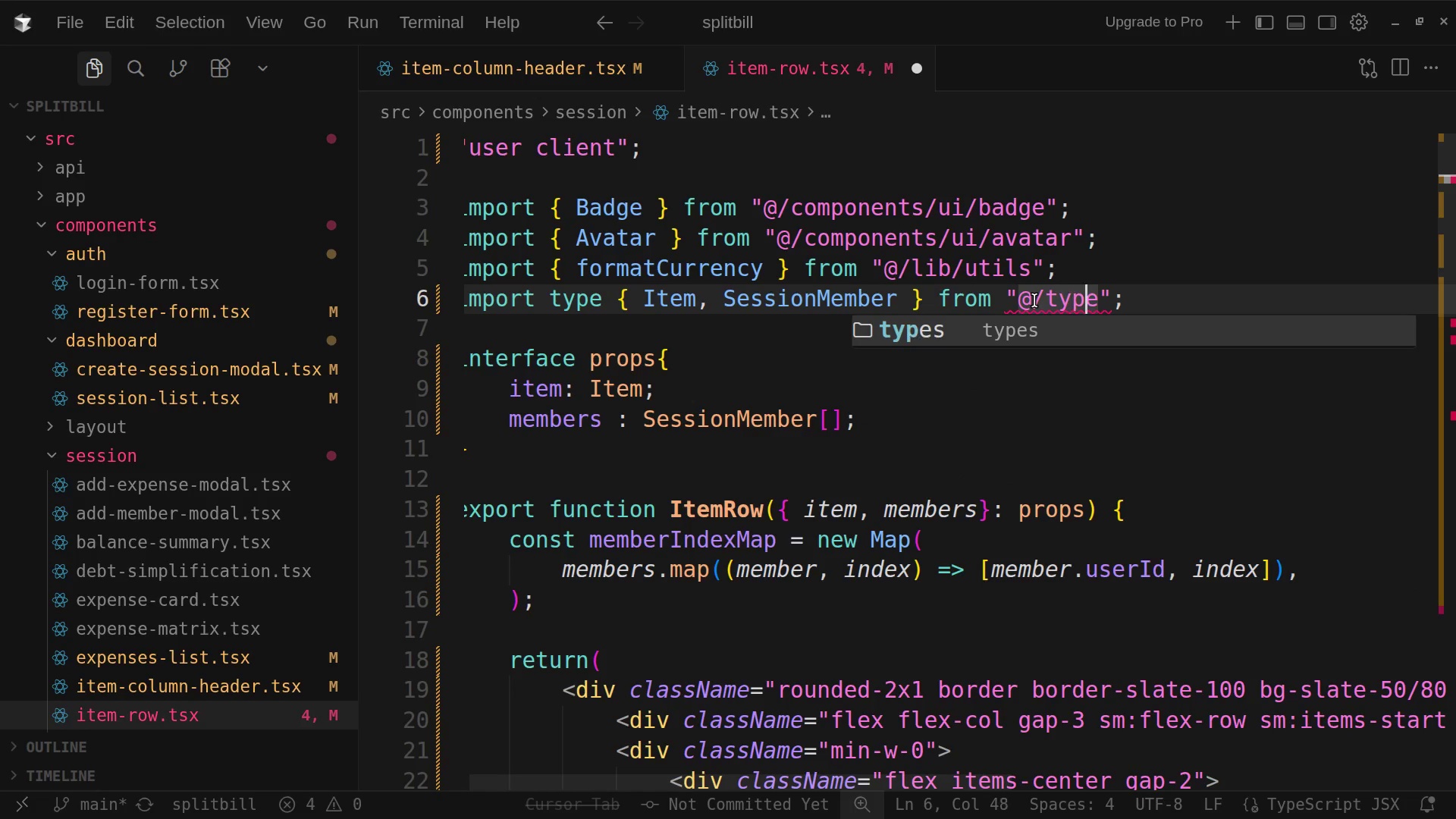 
key(ArrowRight)
 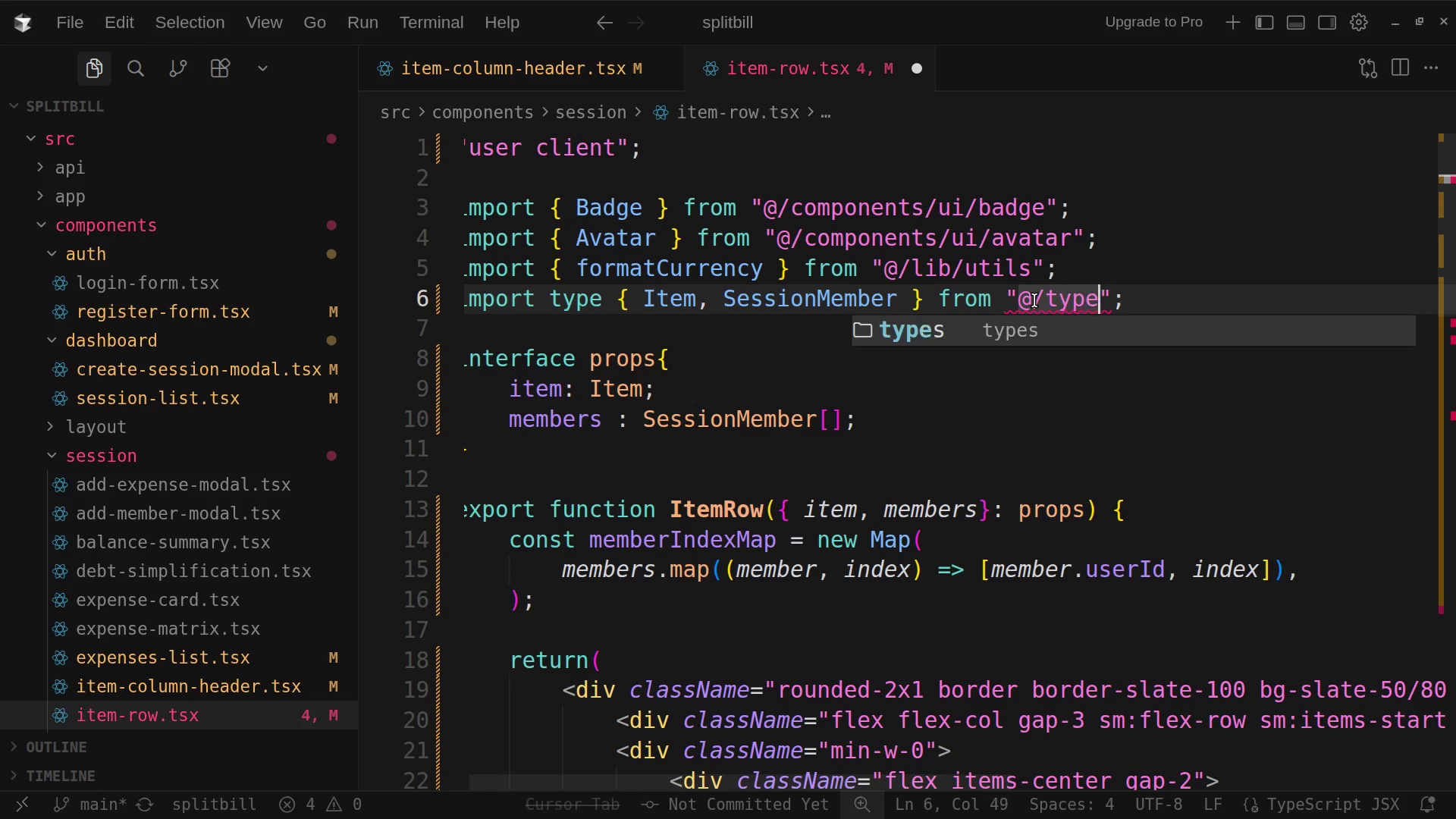 
key(ArrowRight)
 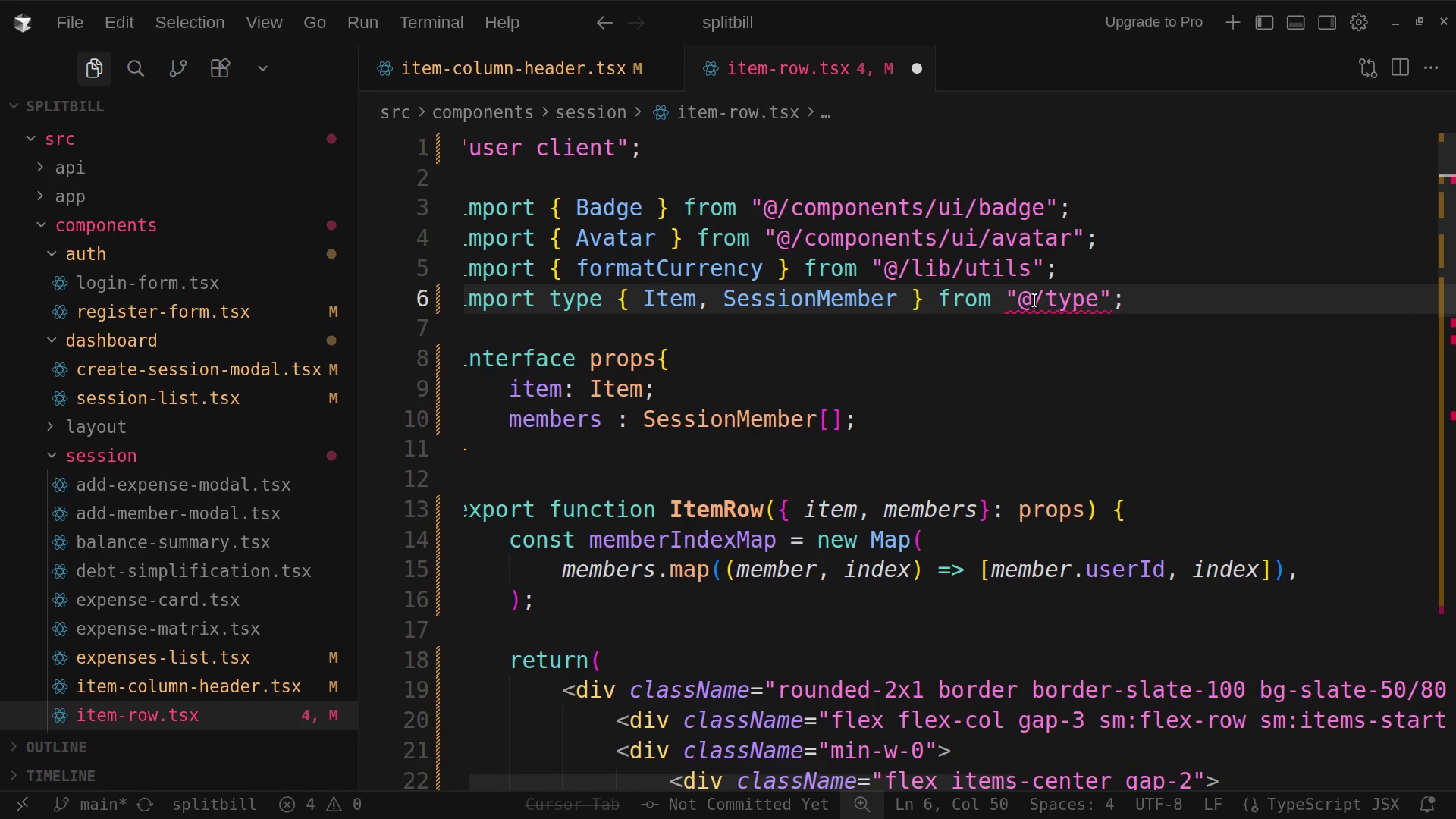 
key(ArrowLeft)
 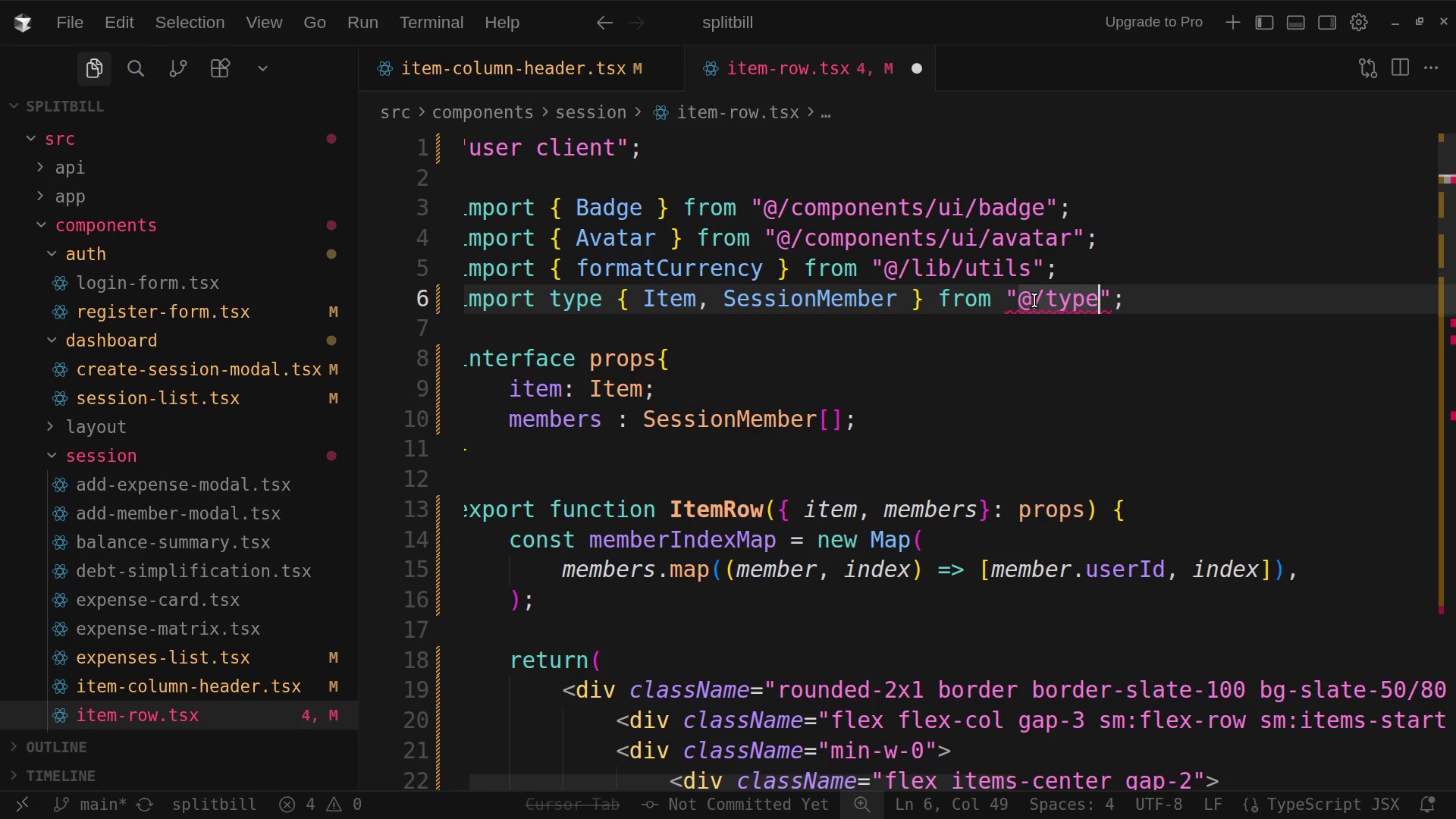 
key(S)
 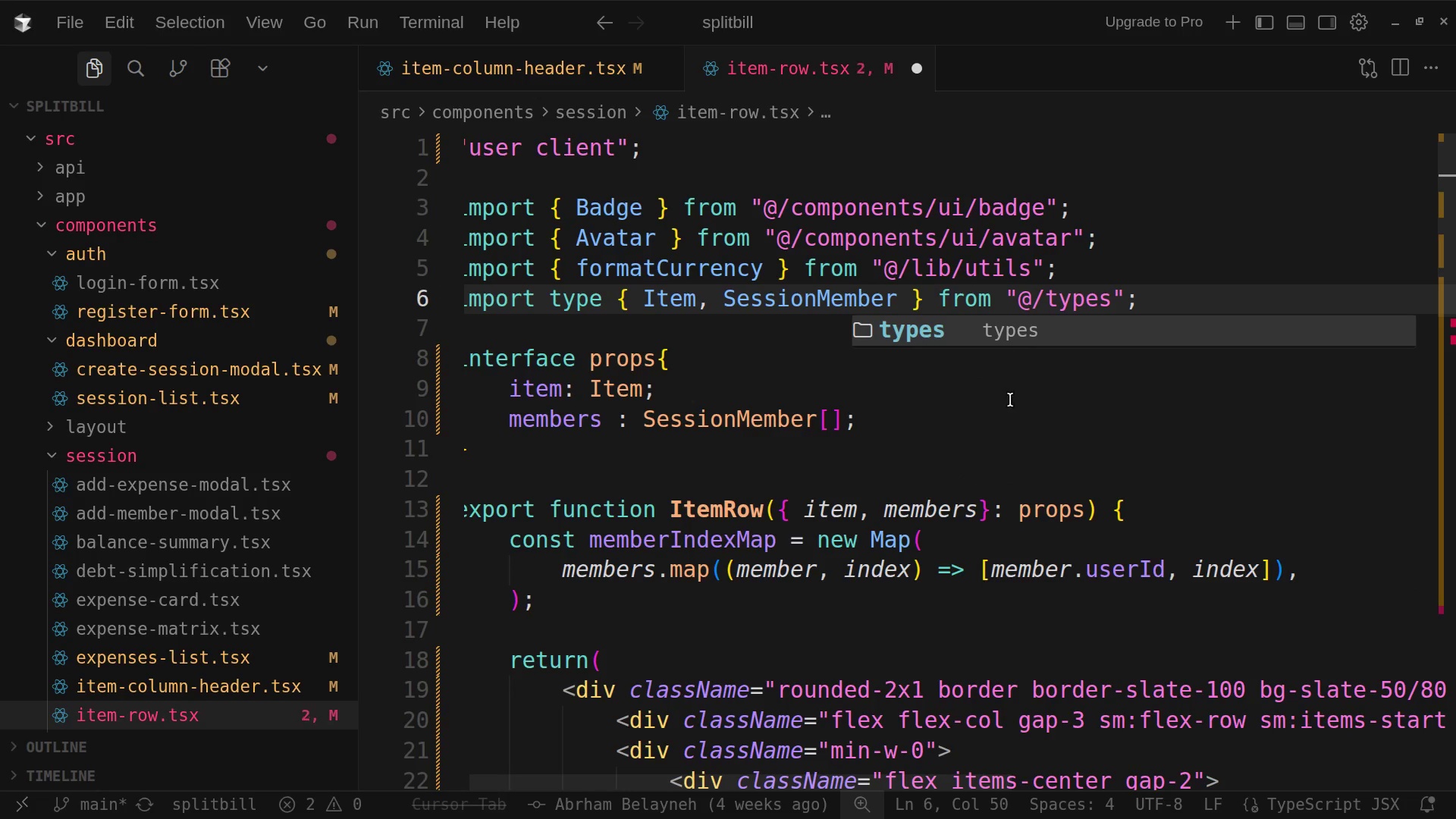 
left_click([1005, 449])
 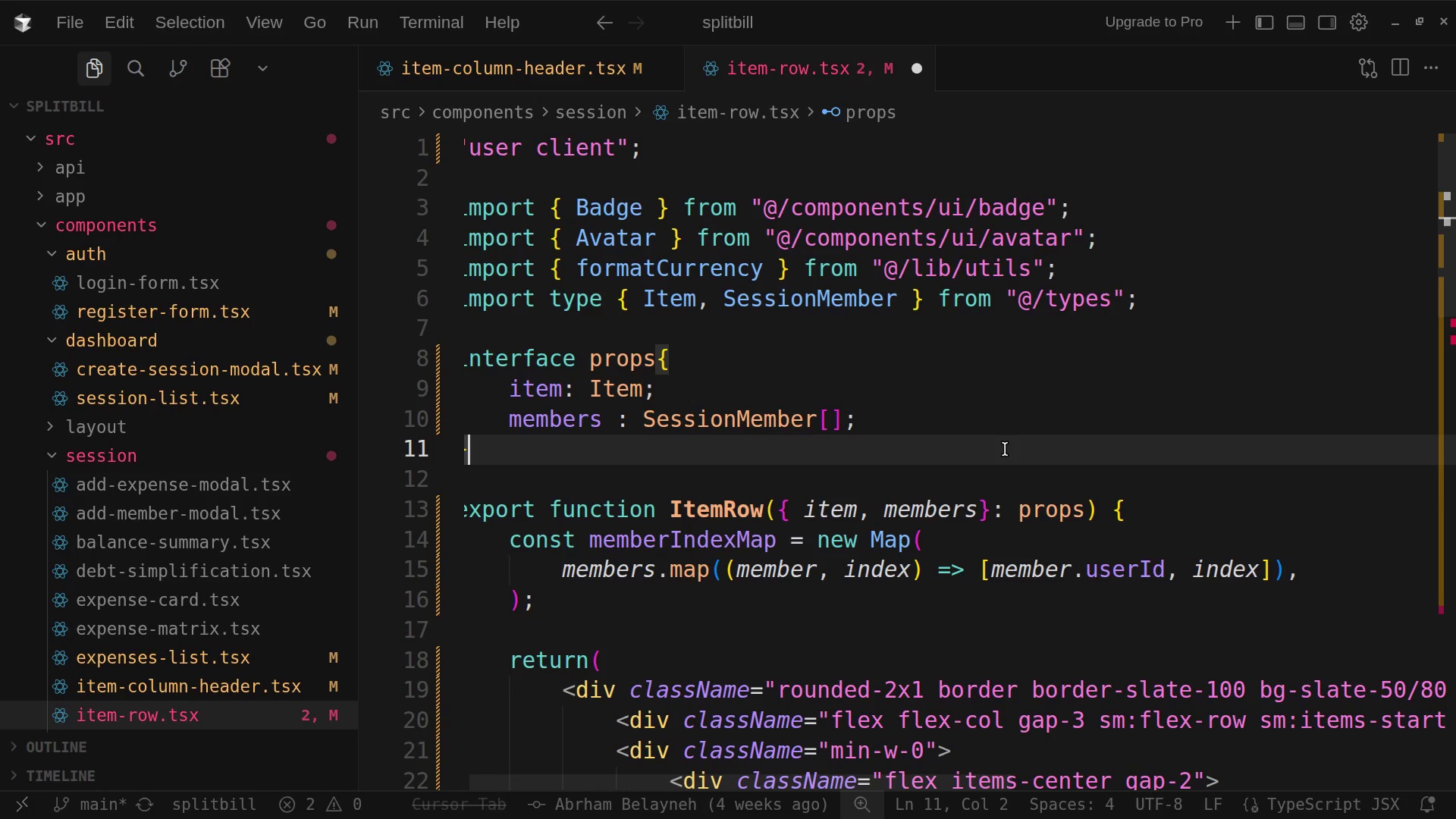 
scroll: coordinate [1005, 449], scroll_direction: down, amount: 11.0
 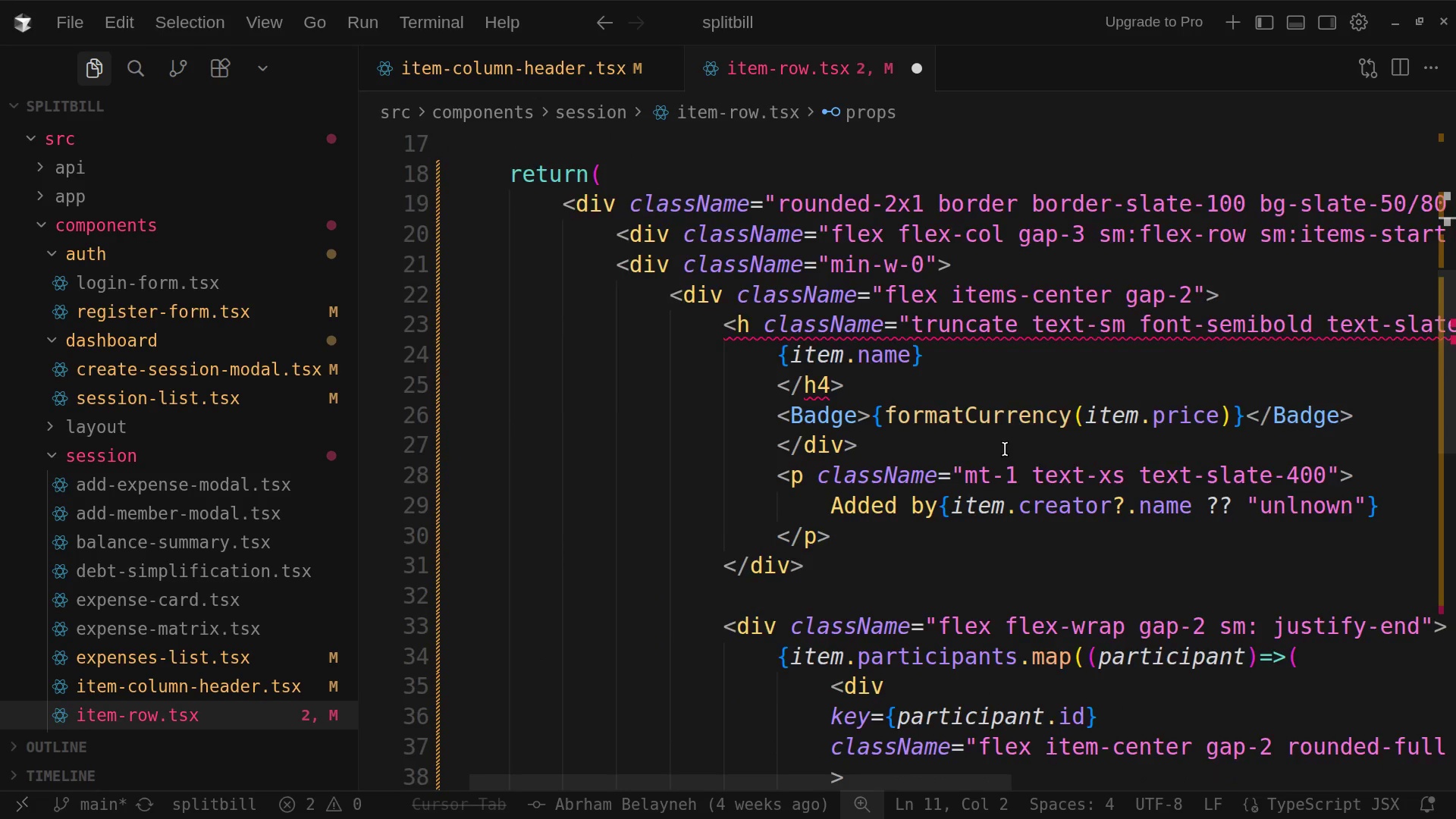 
scroll: coordinate [1005, 449], scroll_direction: up, amount: 3.0
 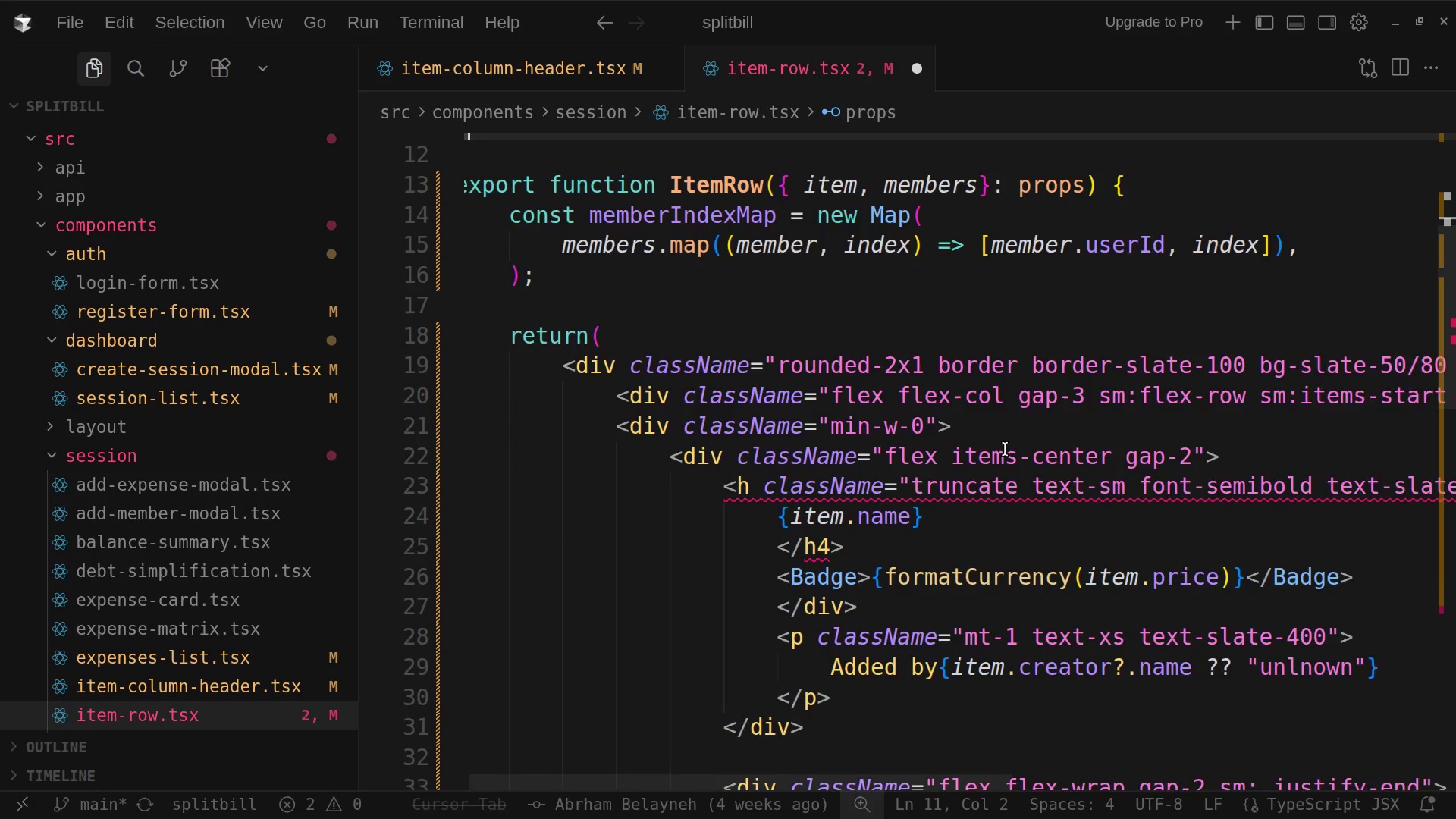 
scroll: coordinate [1005, 449], scroll_direction: down, amount: 4.0
 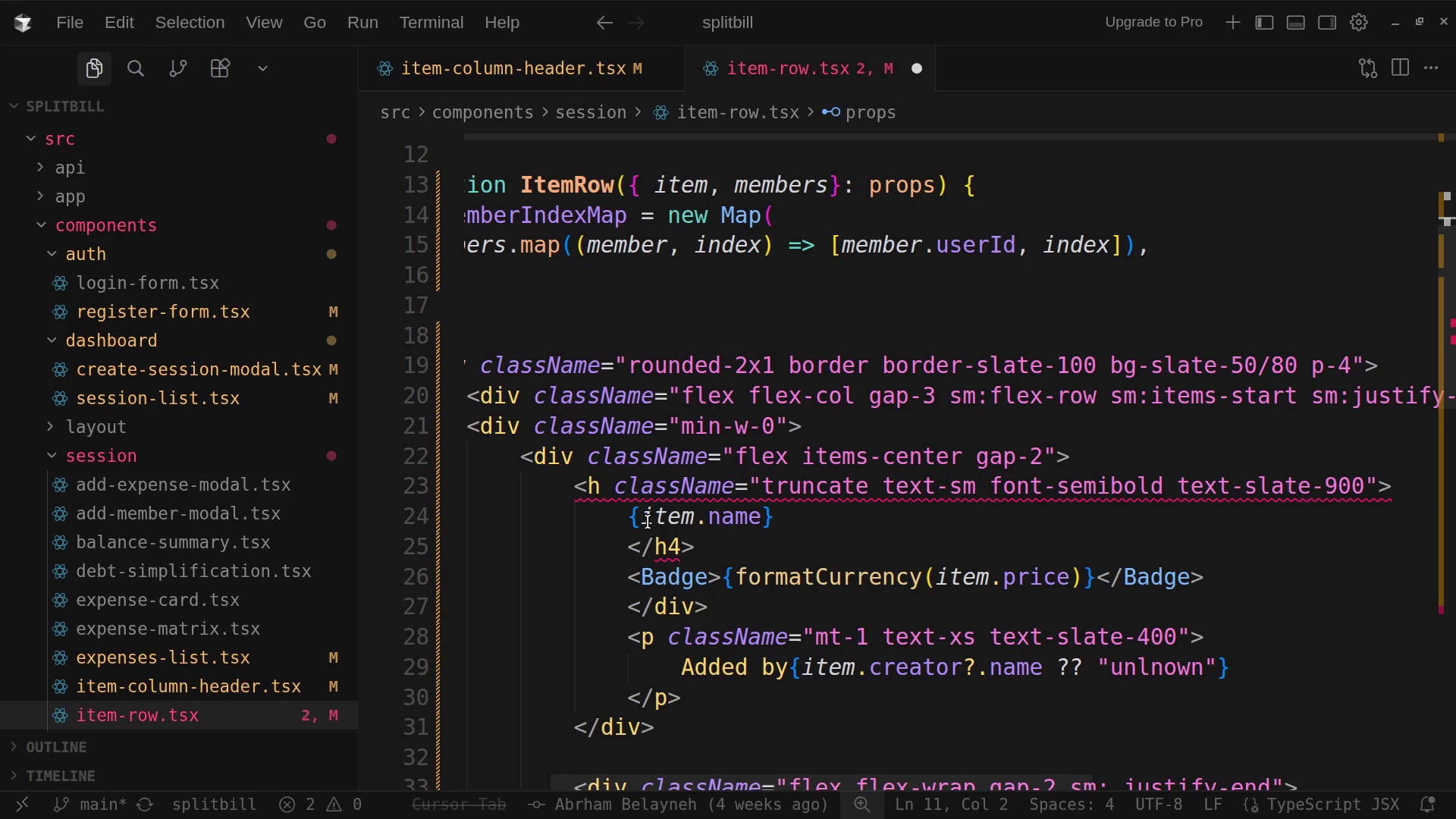 
left_click([599, 491])
 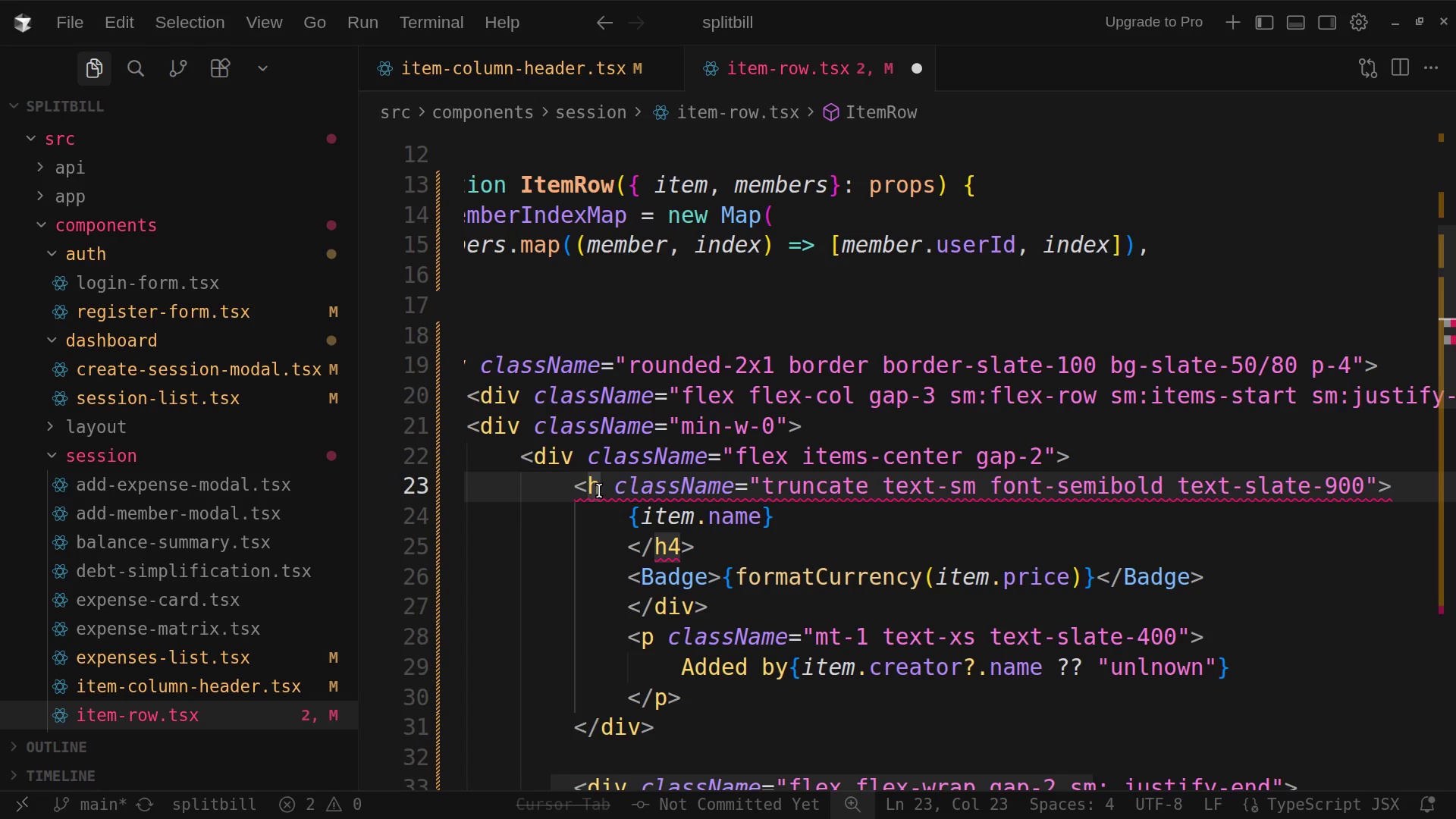 
key(4)
 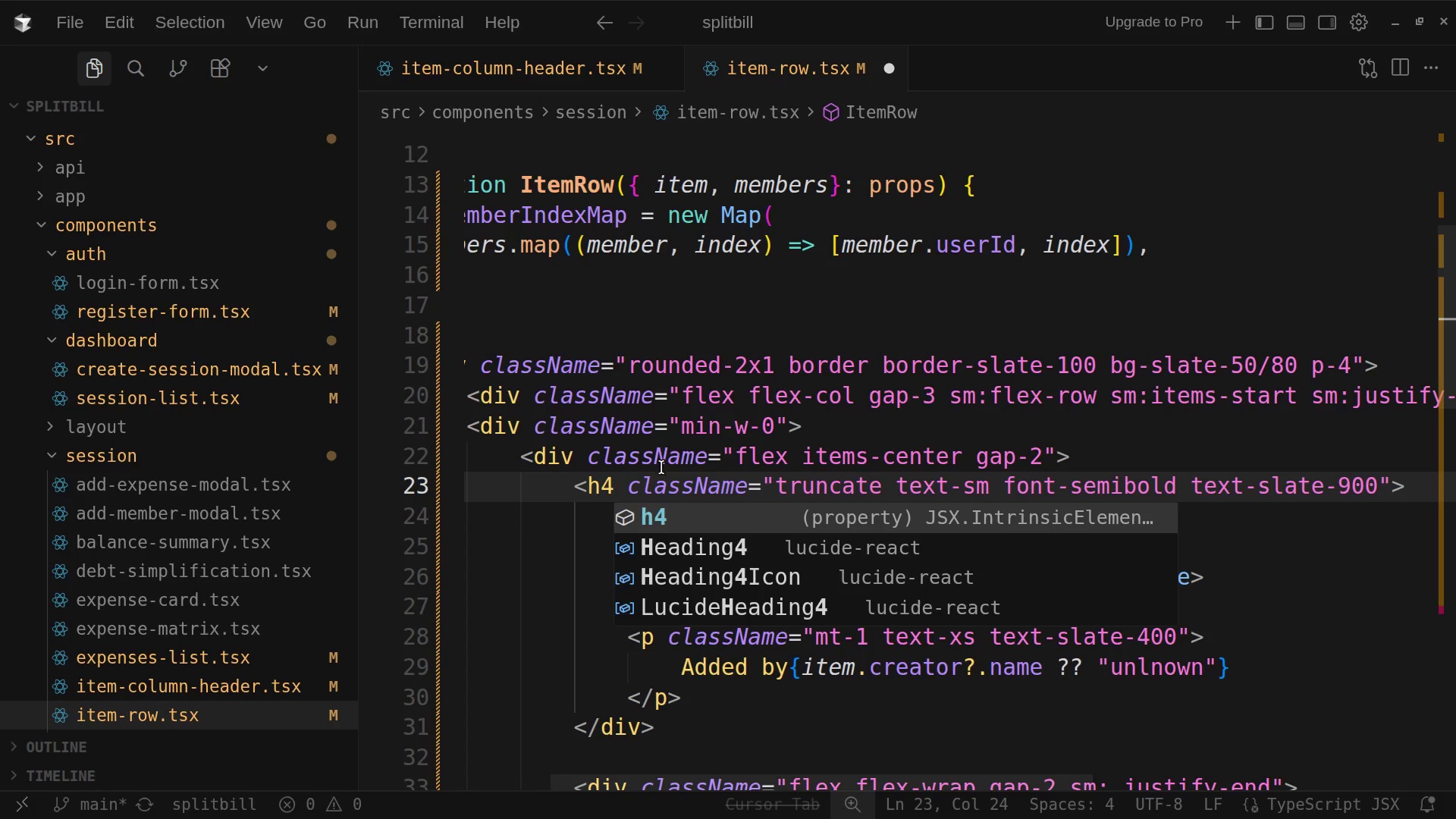 
left_click([680, 444])
 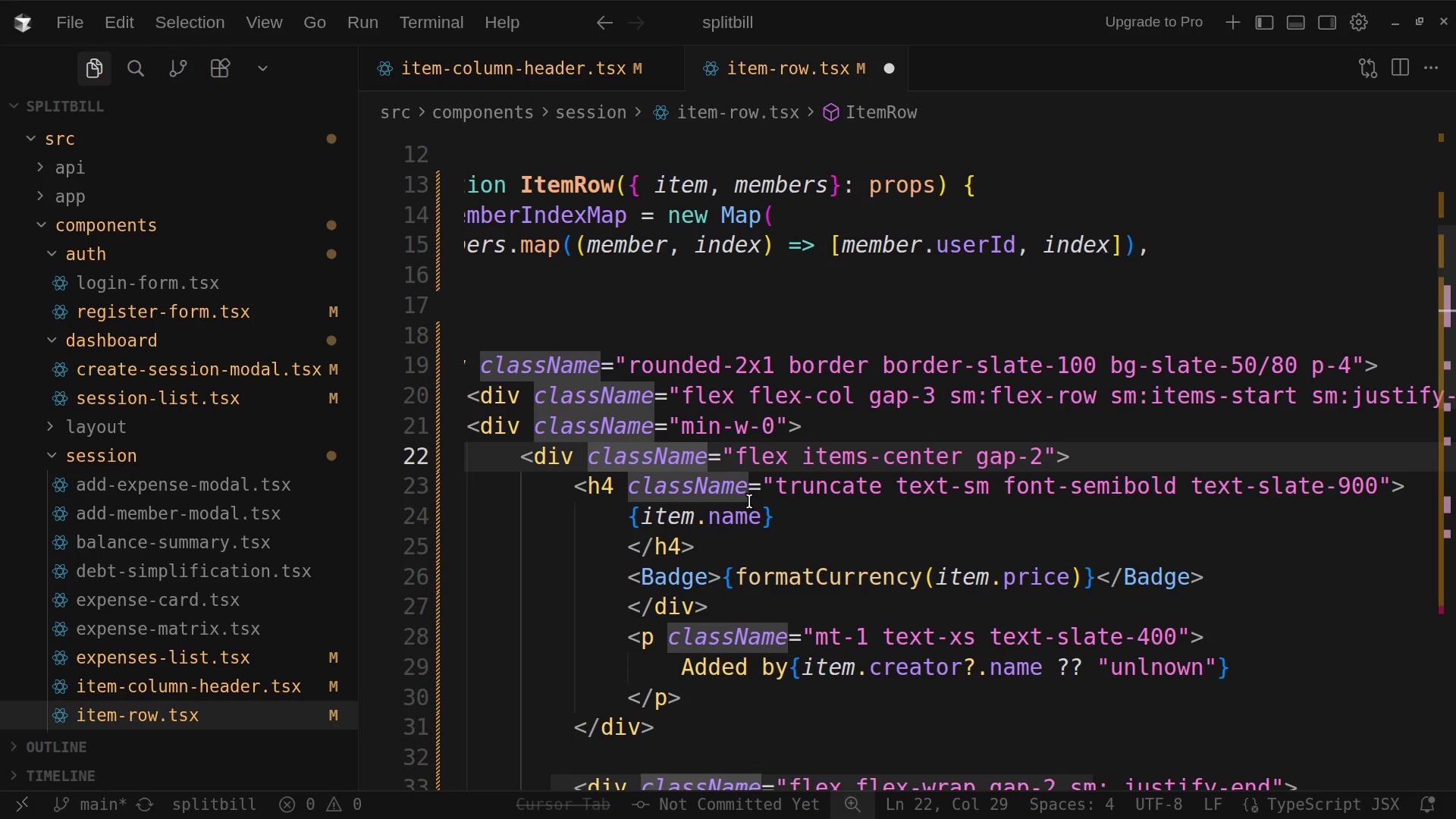 
scroll: coordinate [749, 501], scroll_direction: down, amount: 7.0
 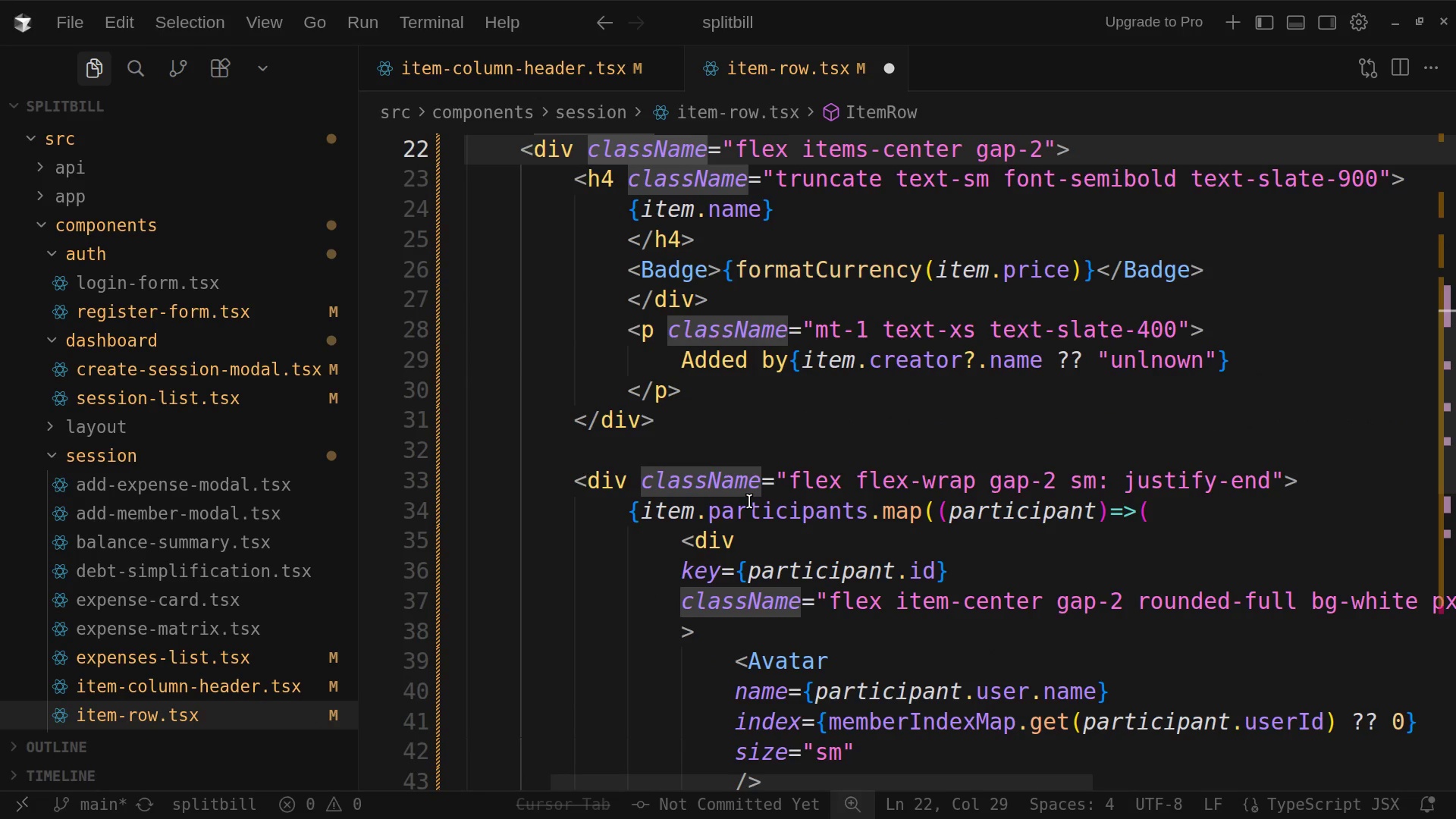 
key(Control+ControlLeft)
 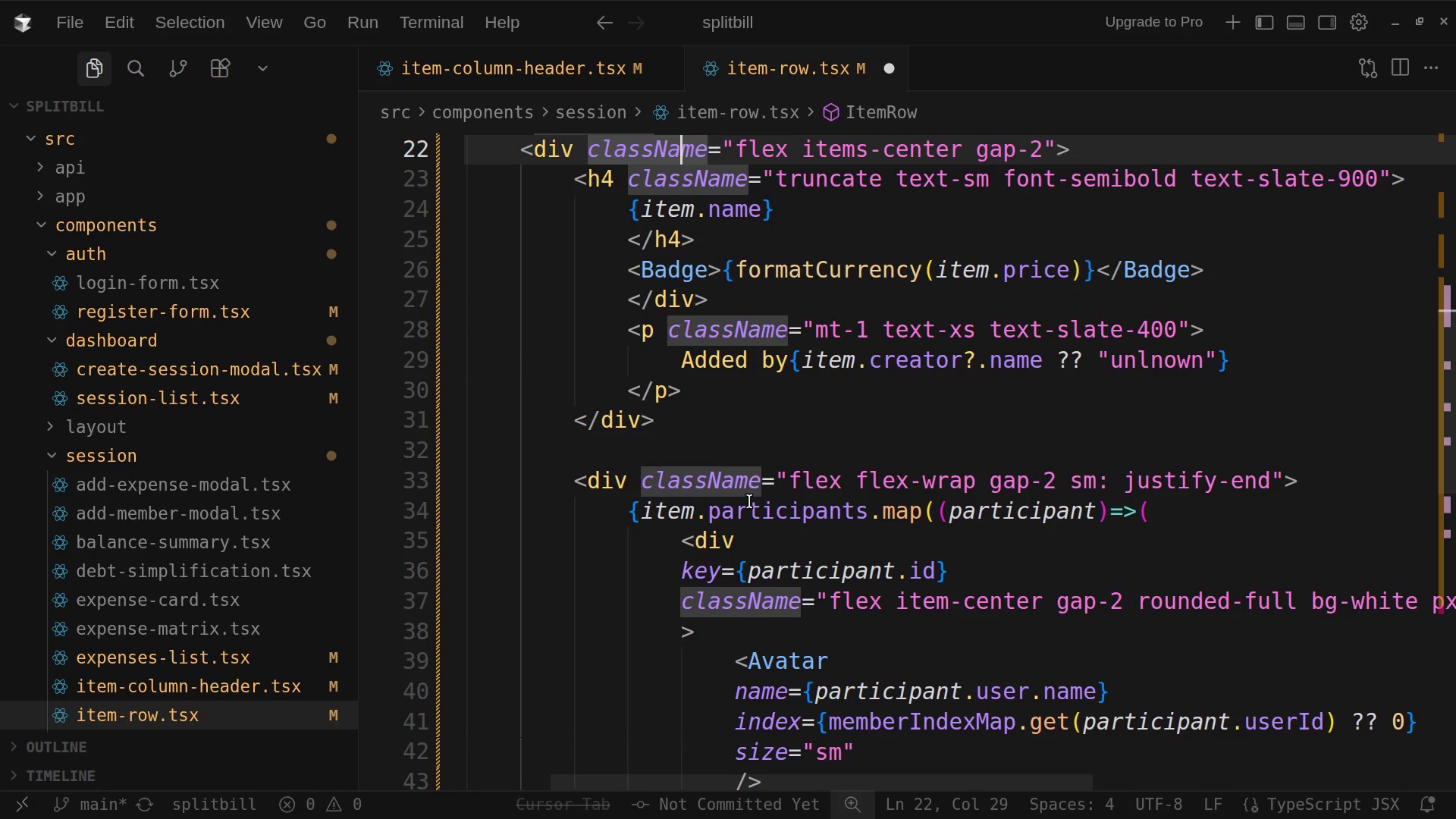 